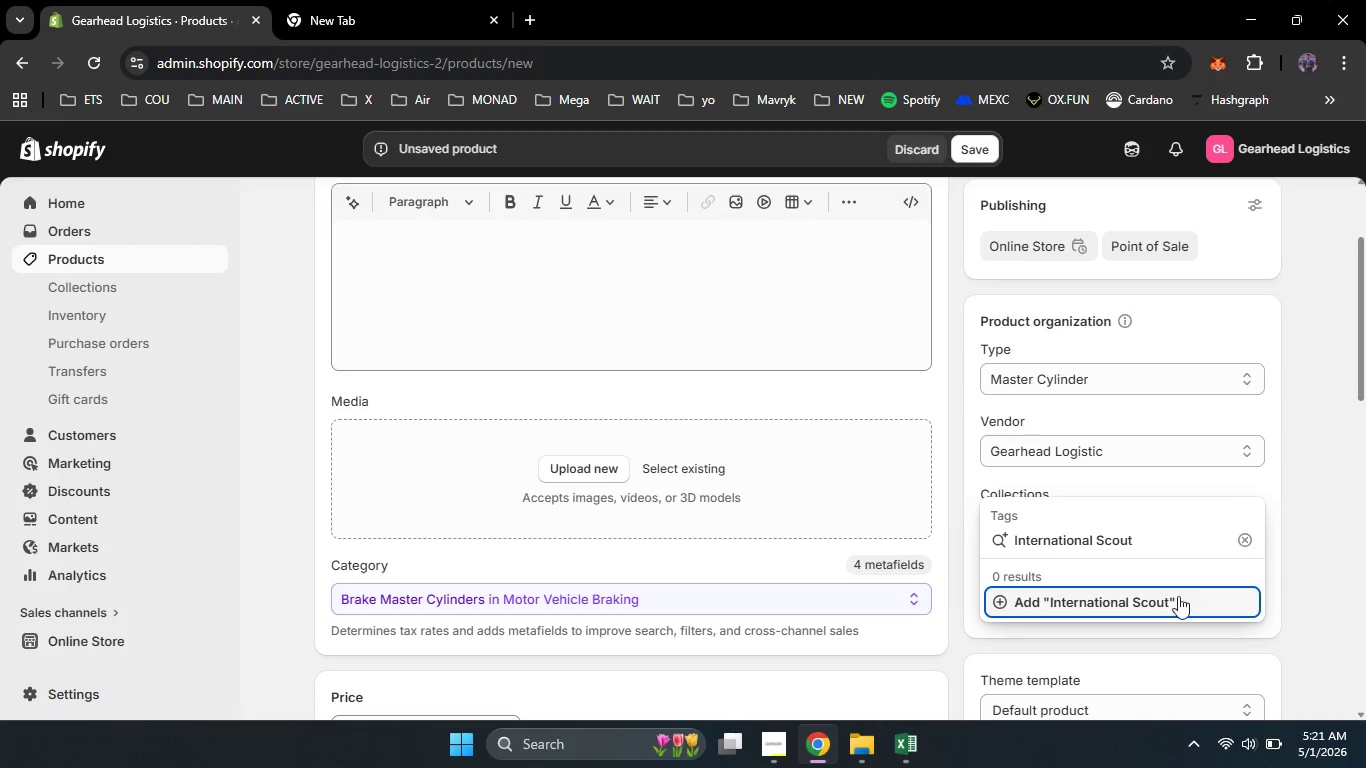 
left_click([1165, 603])
 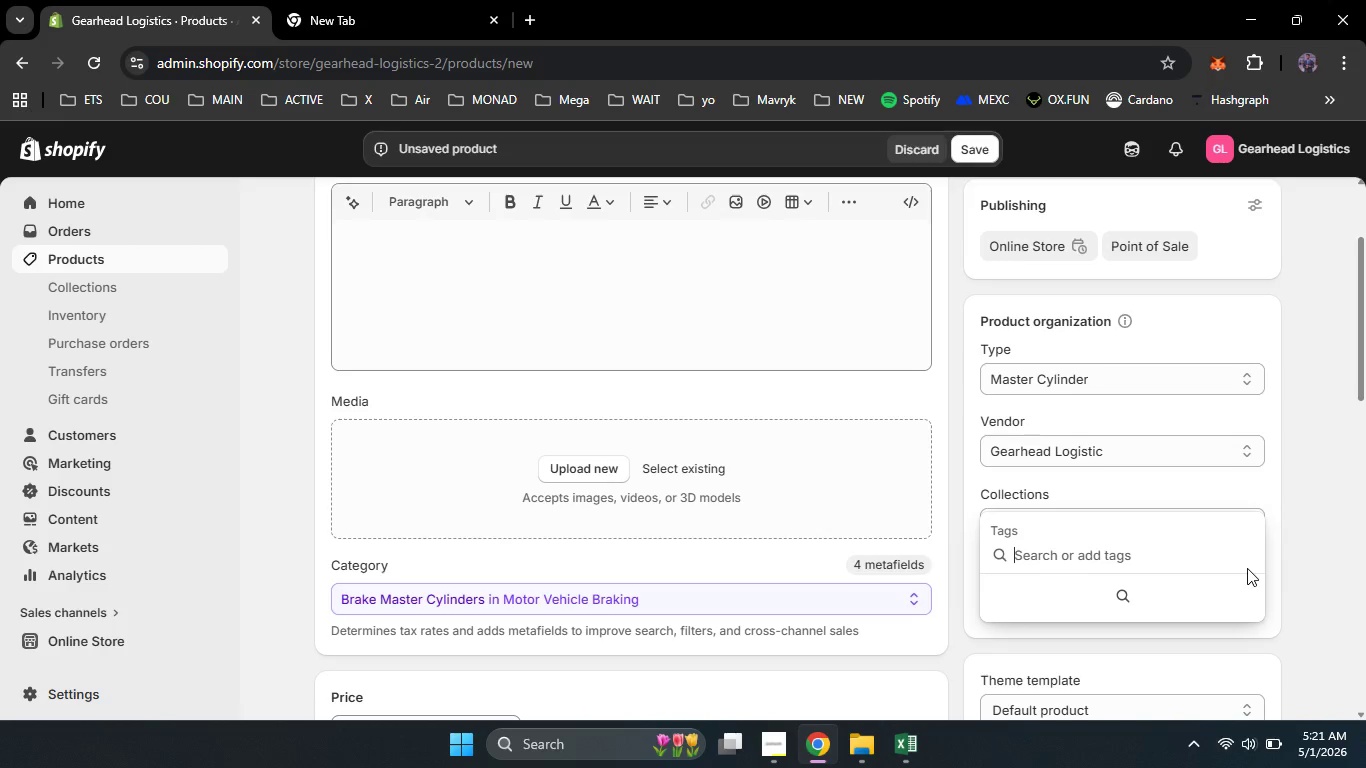 
left_click([1247, 568])
 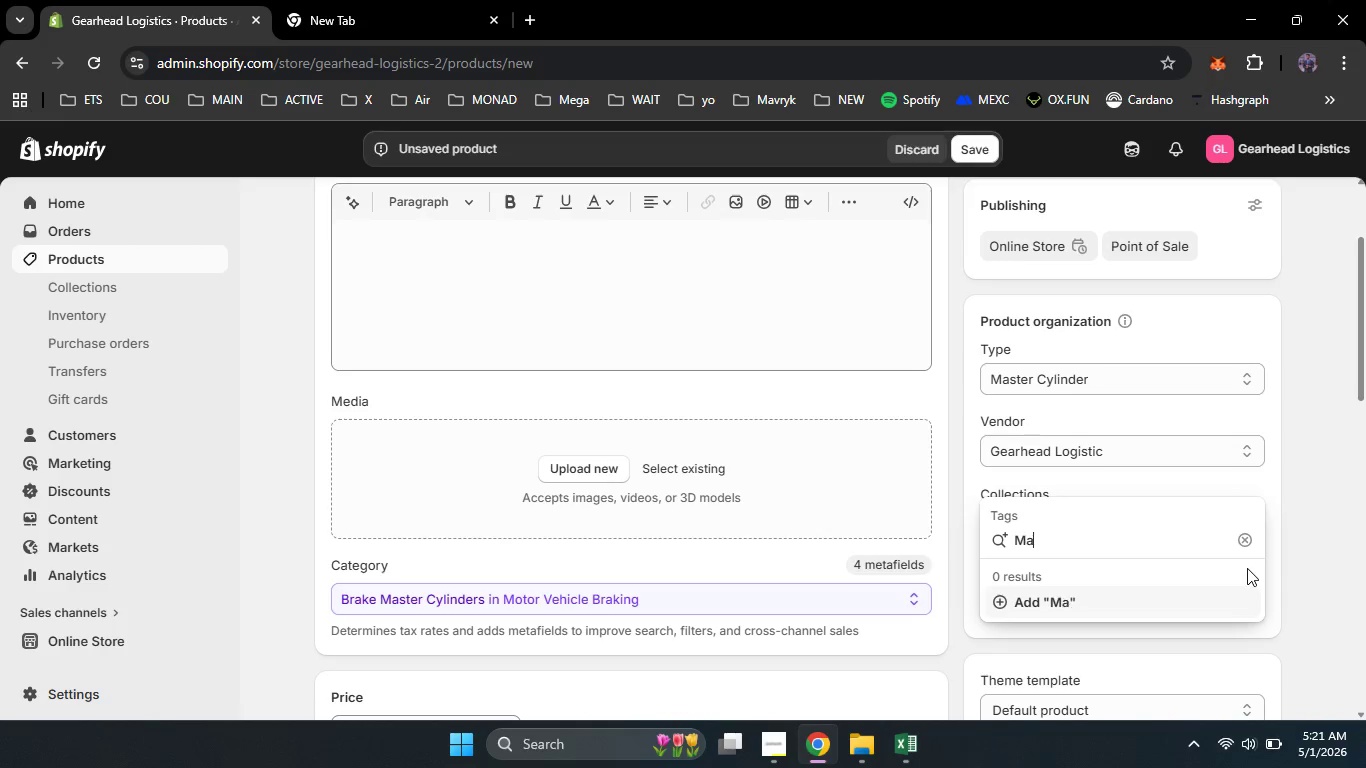 
type(Master Cylinder)
 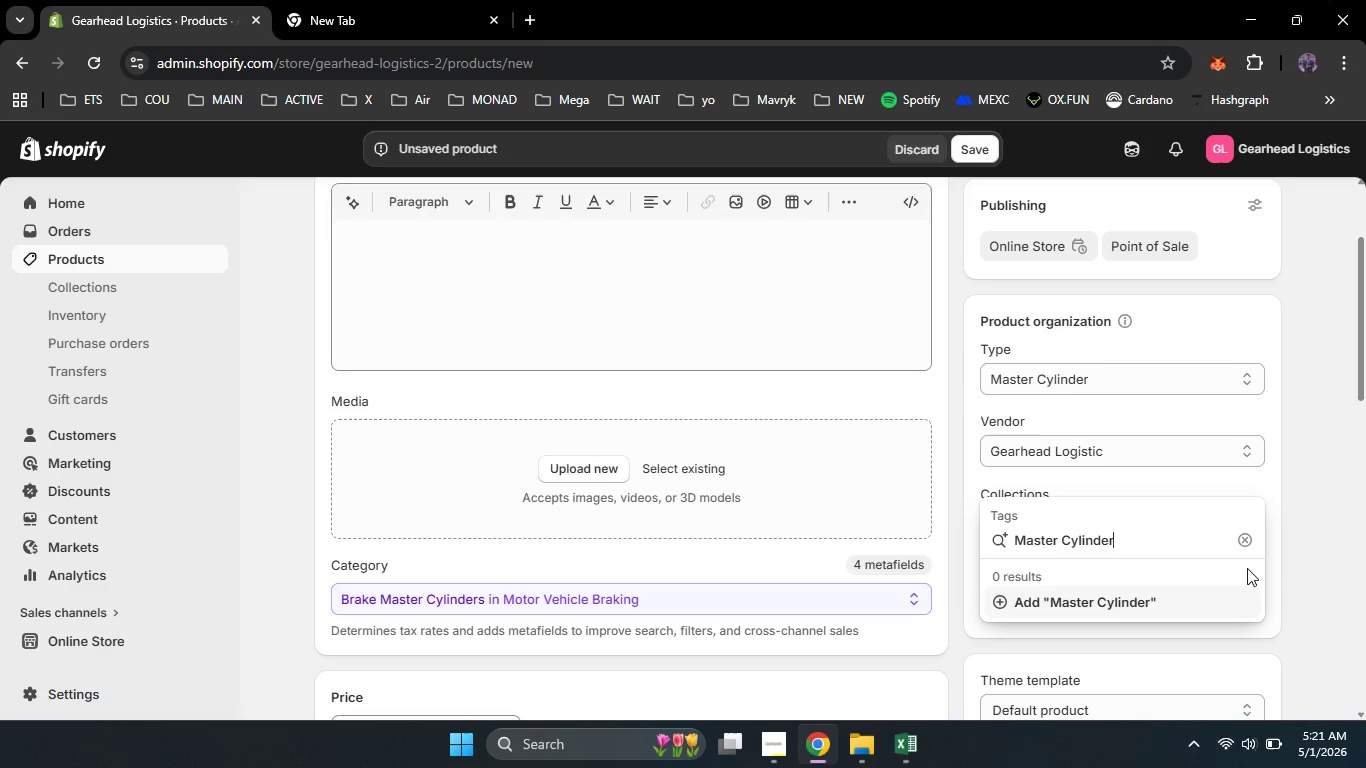 
left_click([1184, 602])
 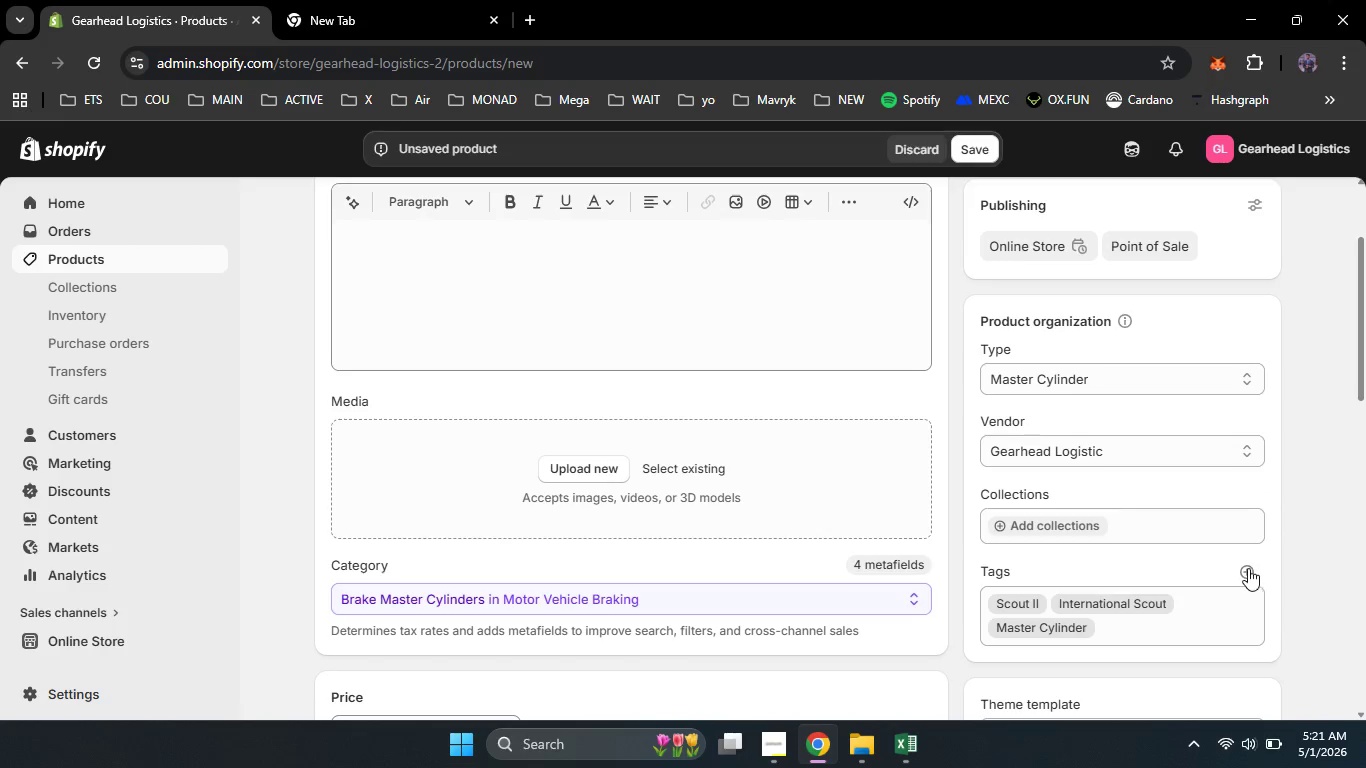 
left_click([1248, 568])
 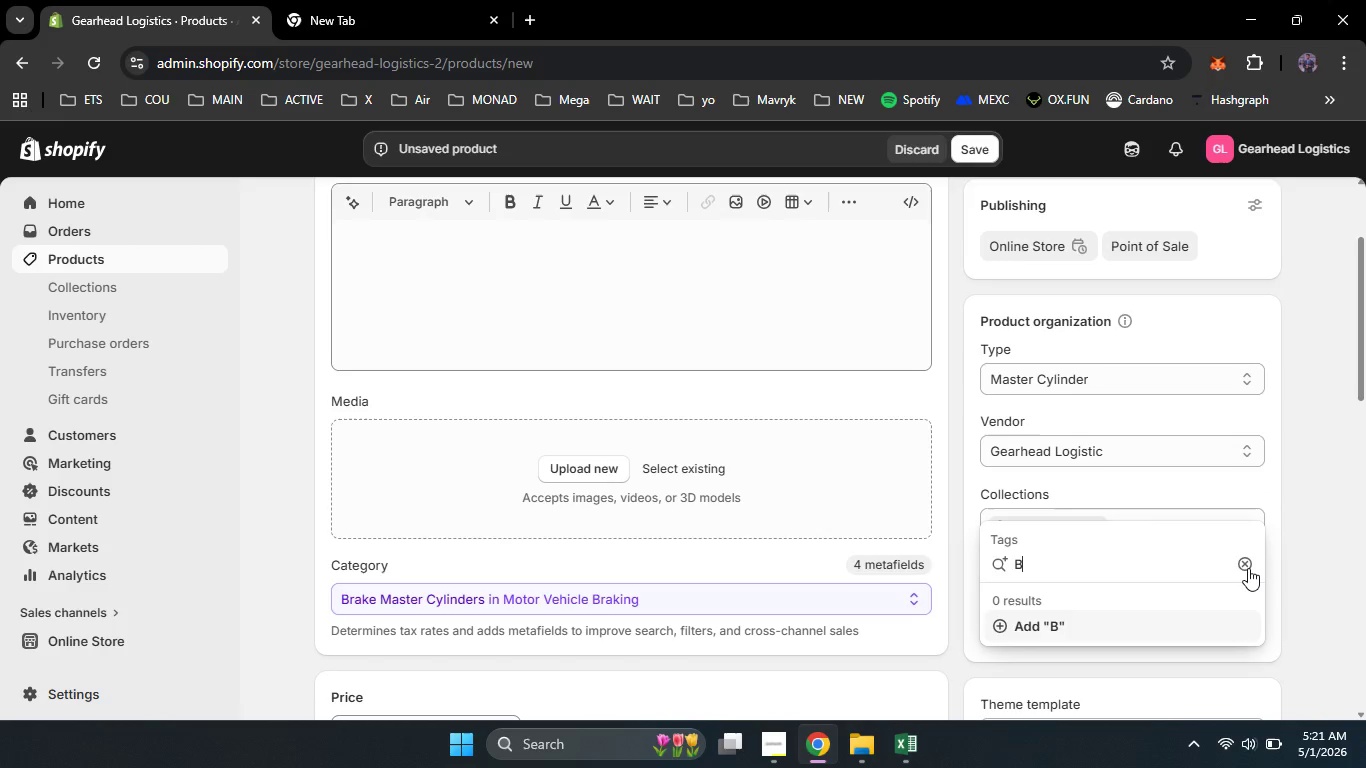 
type(Brake a)
key(Backspace)
type(Assembly)
 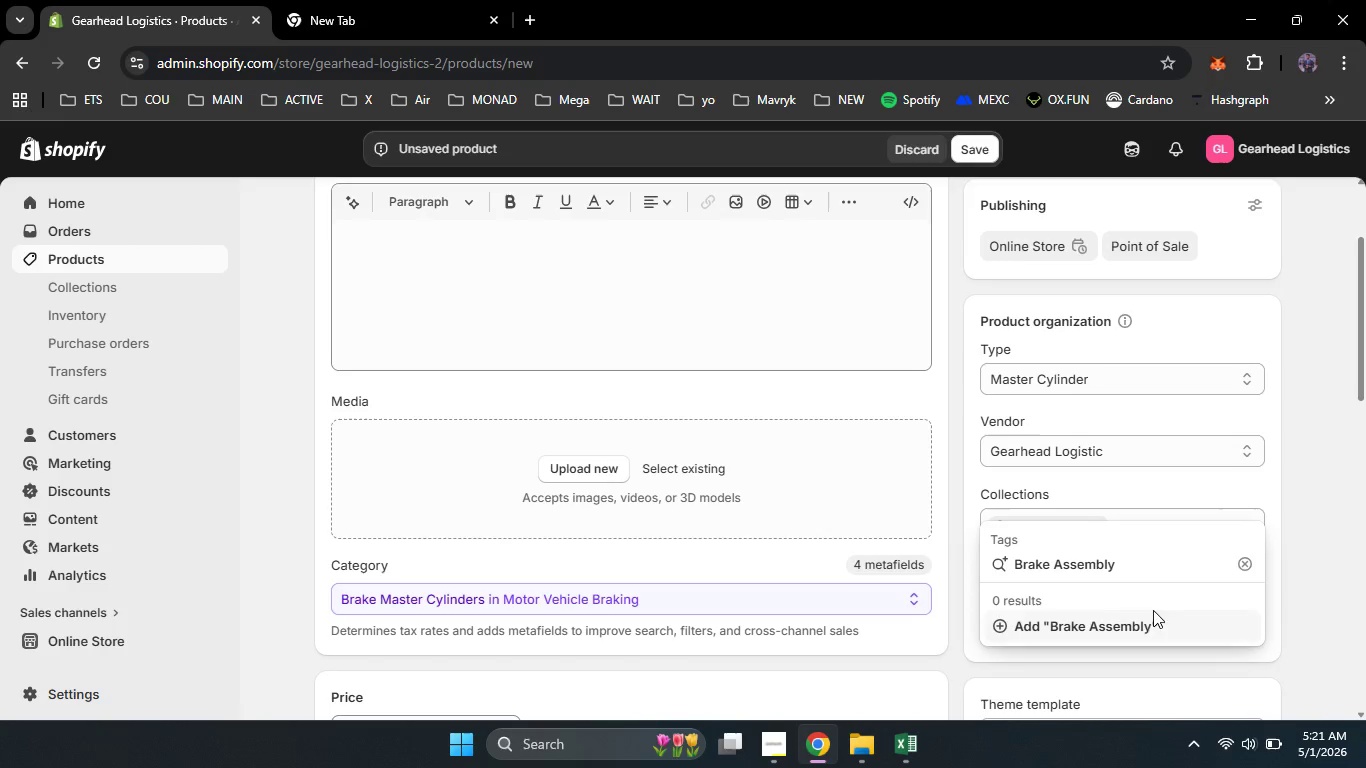 
left_click([1142, 620])
 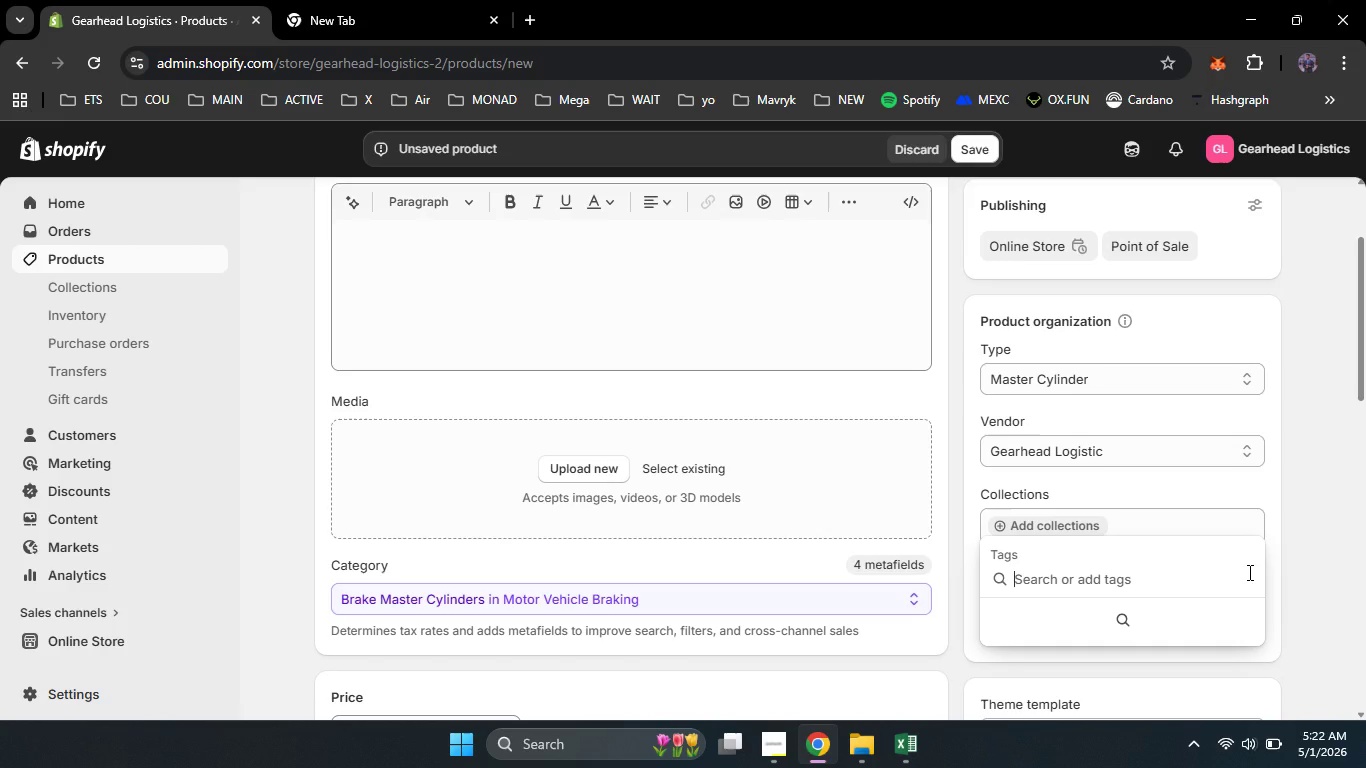 
left_click([1248, 572])
 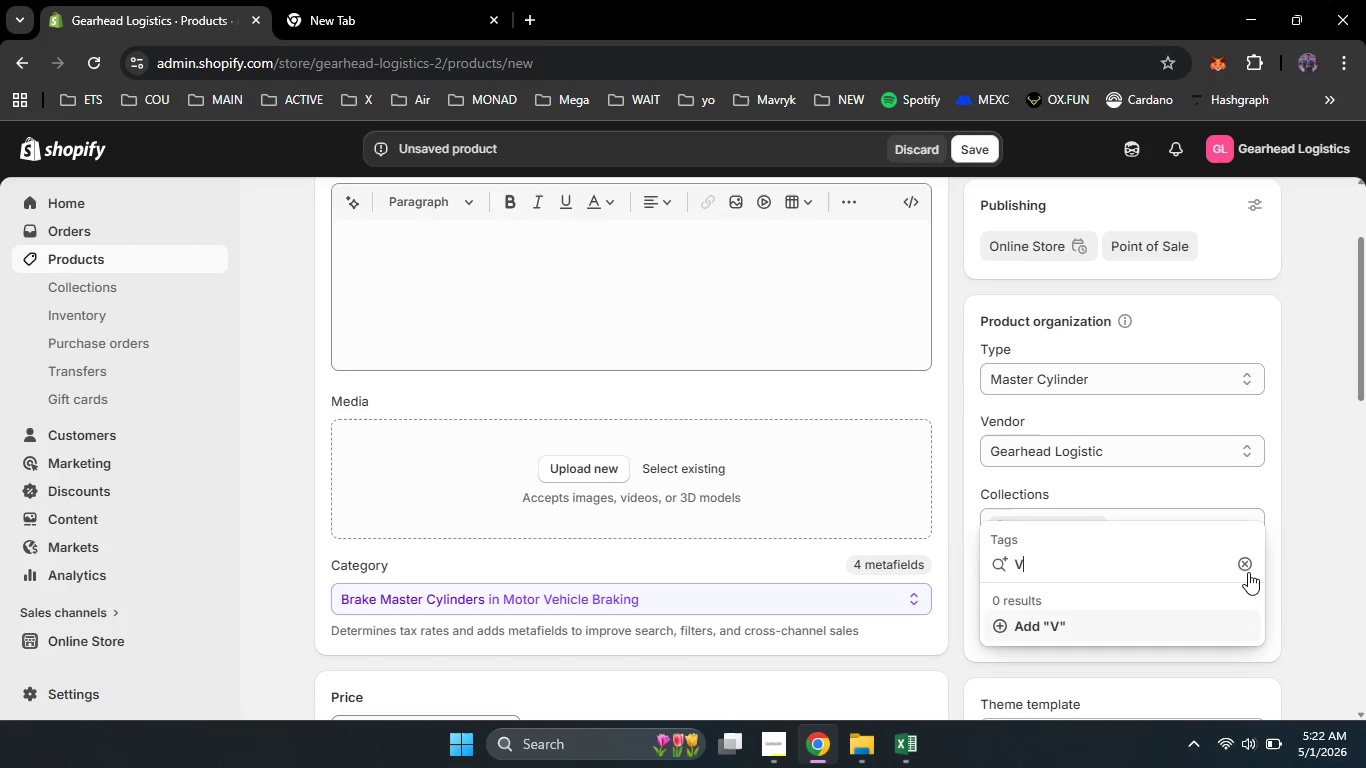 
type(Vintage 4x4)
 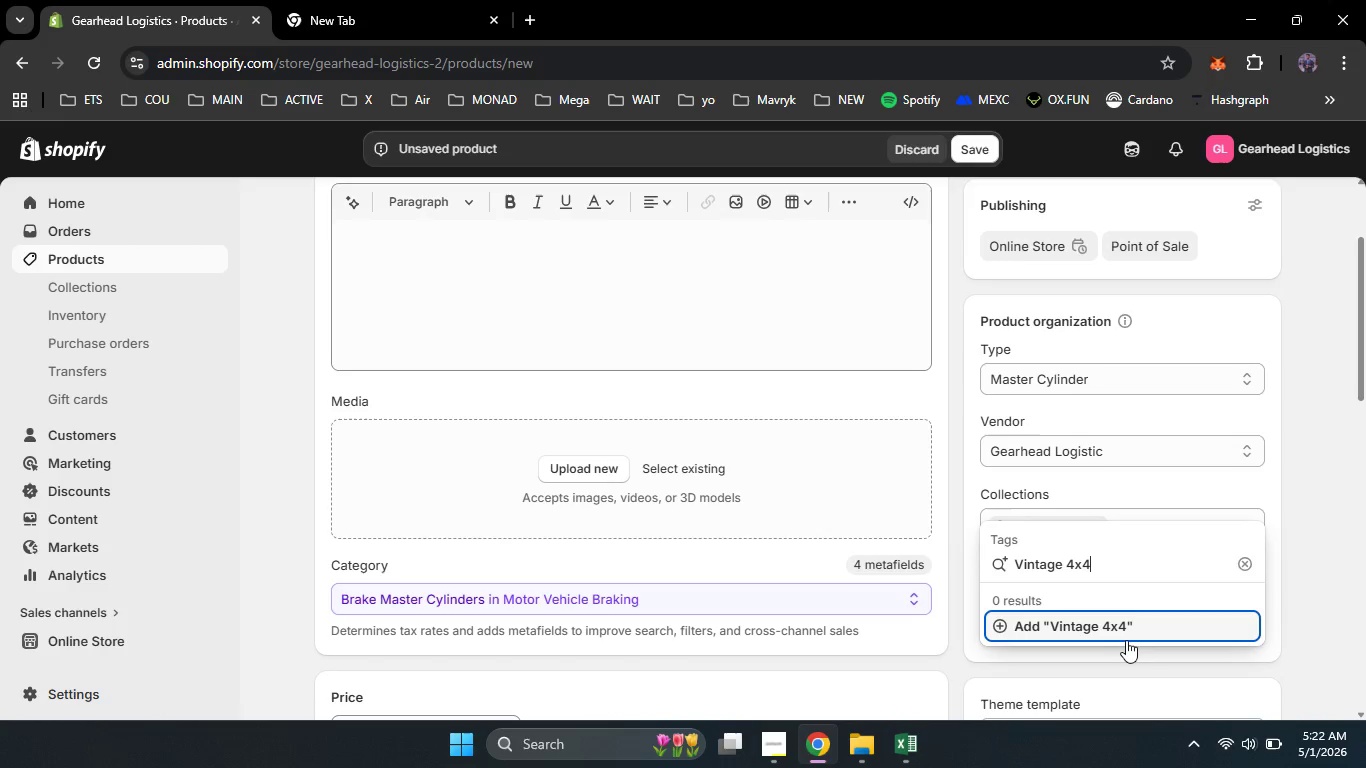 
left_click([1122, 623])
 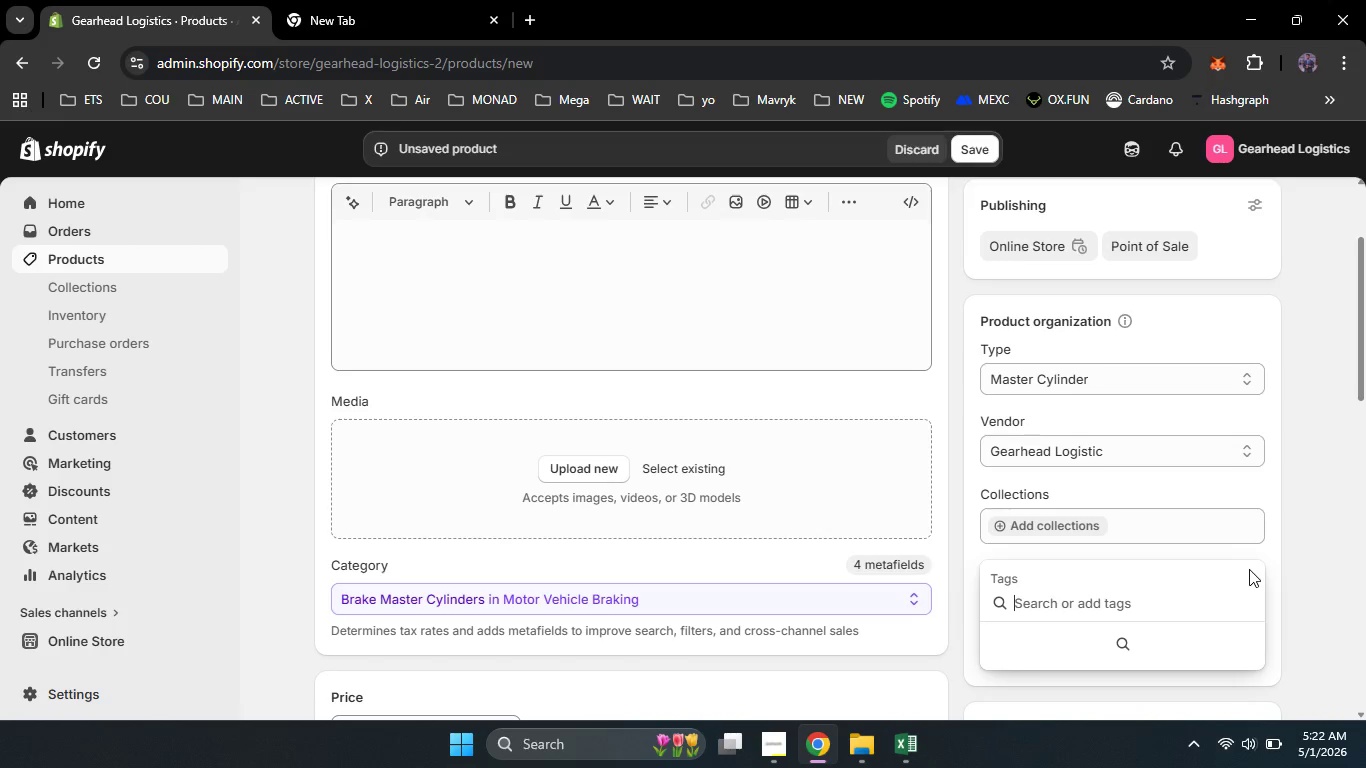 
left_click([1249, 569])
 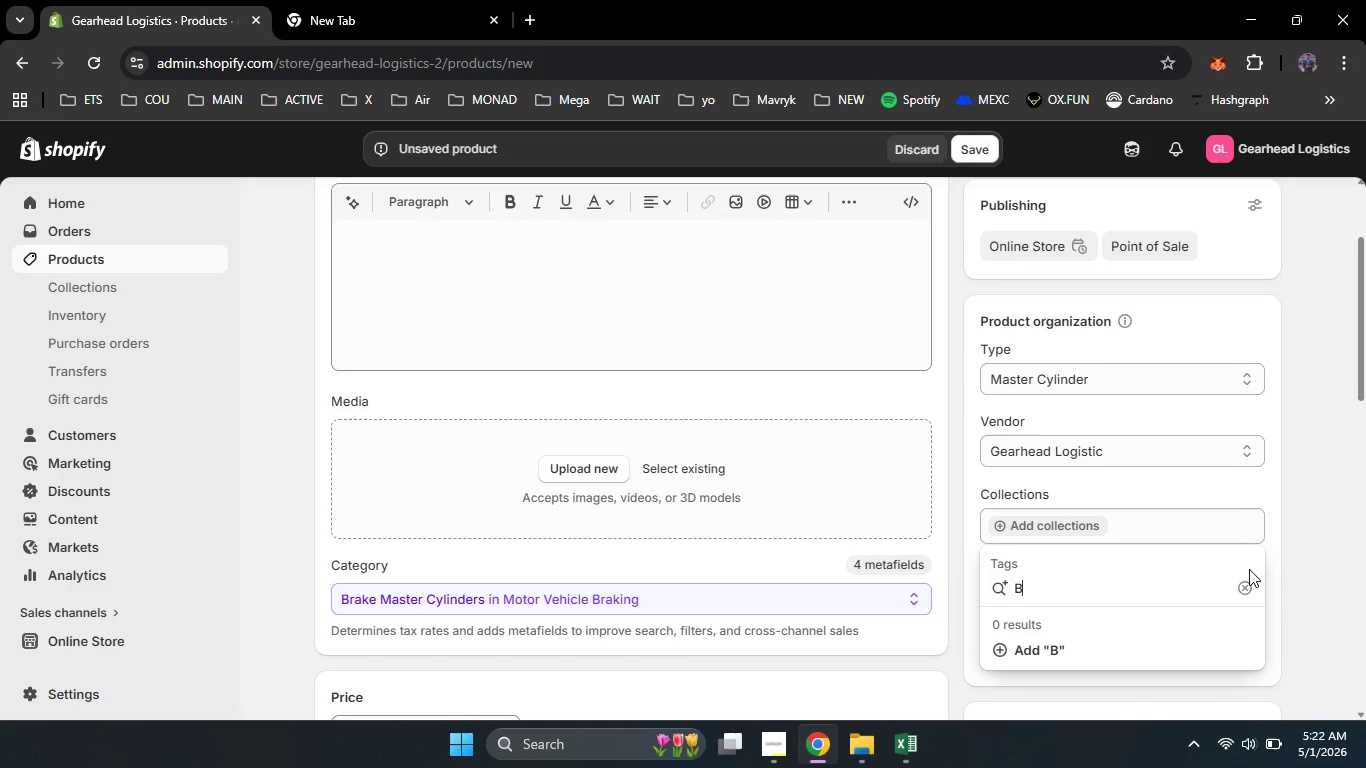 
type(Breake Replacement)
 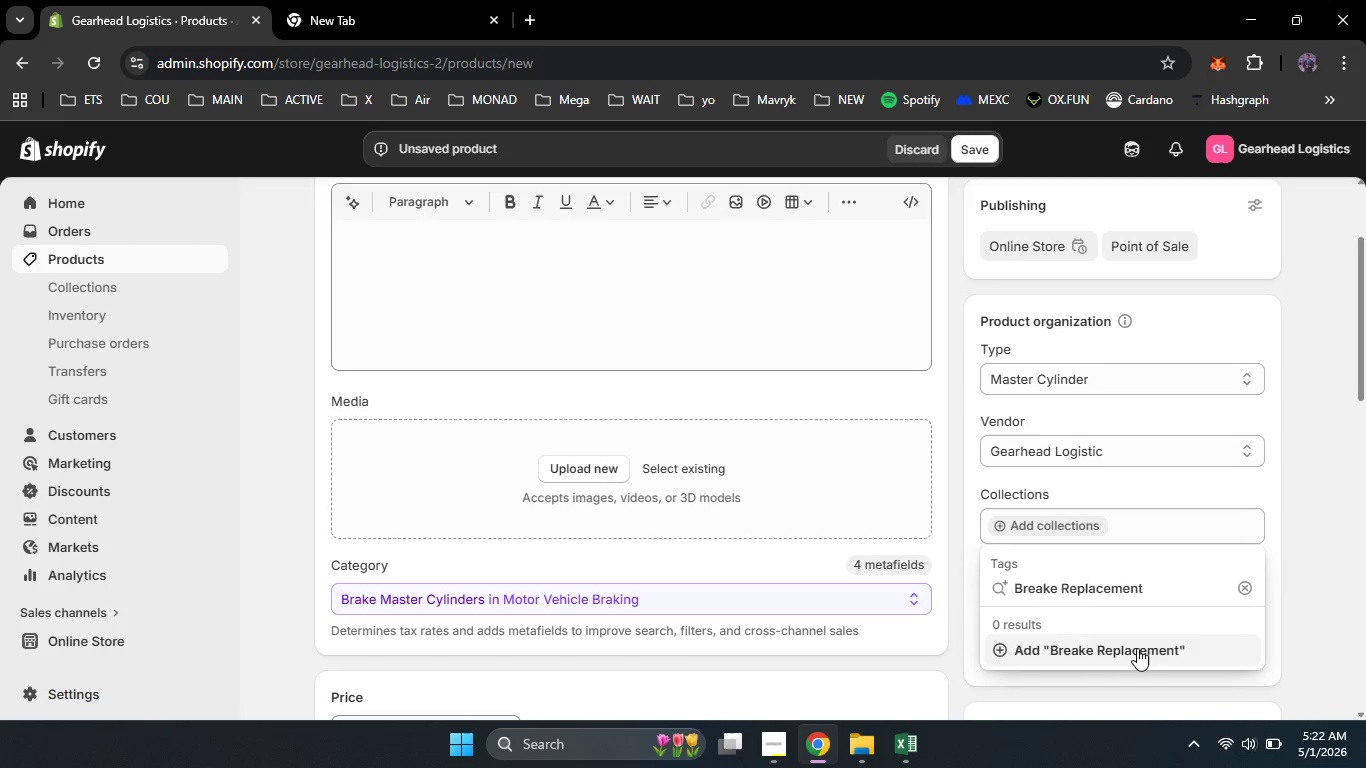 
left_click([1137, 648])
 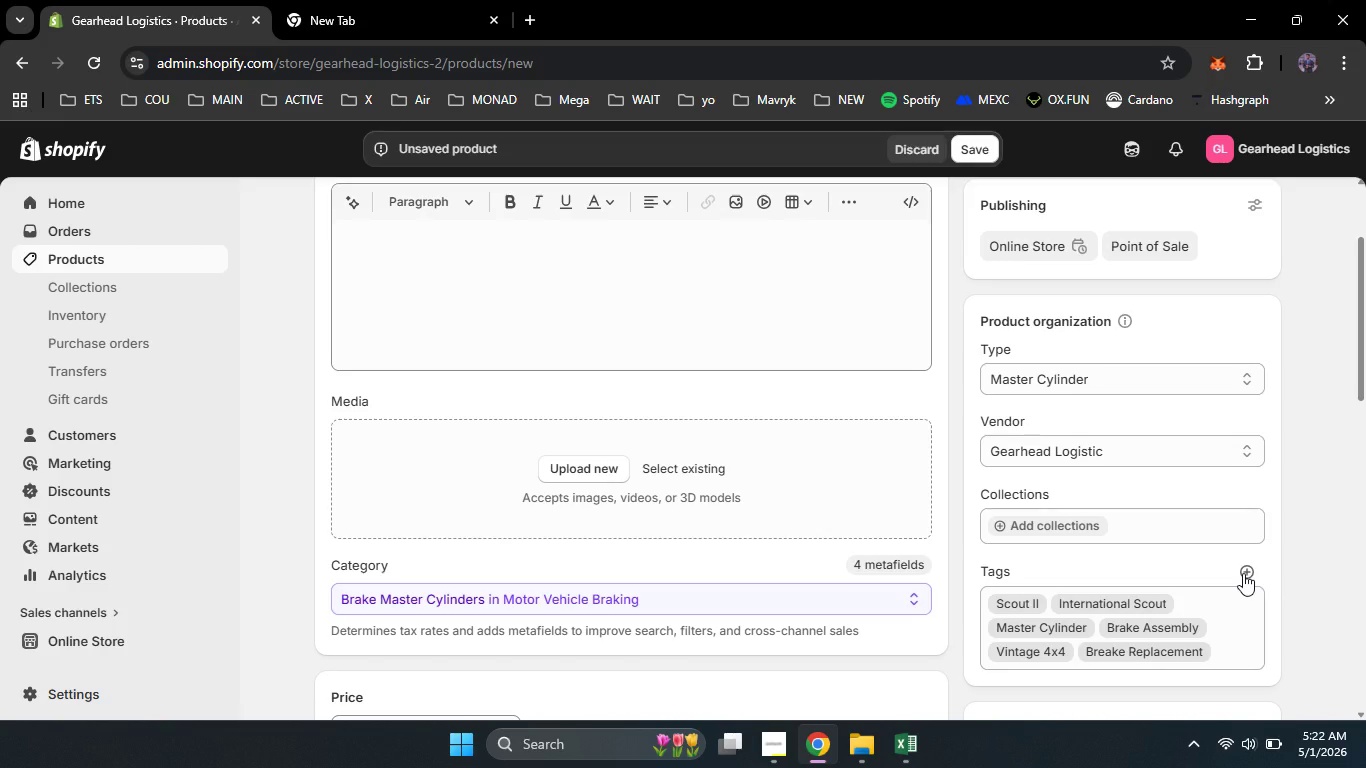 
left_click([1243, 573])
 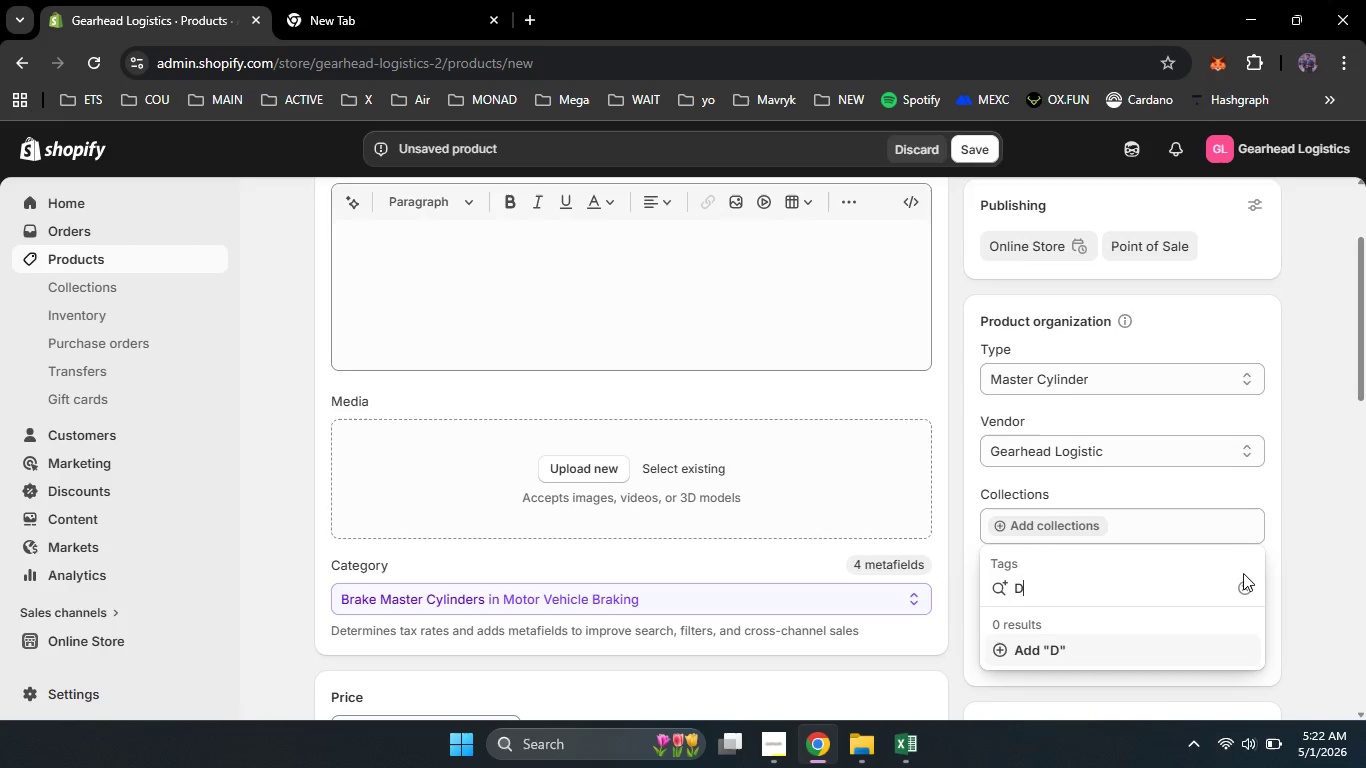 
type(Direct Replacement)
 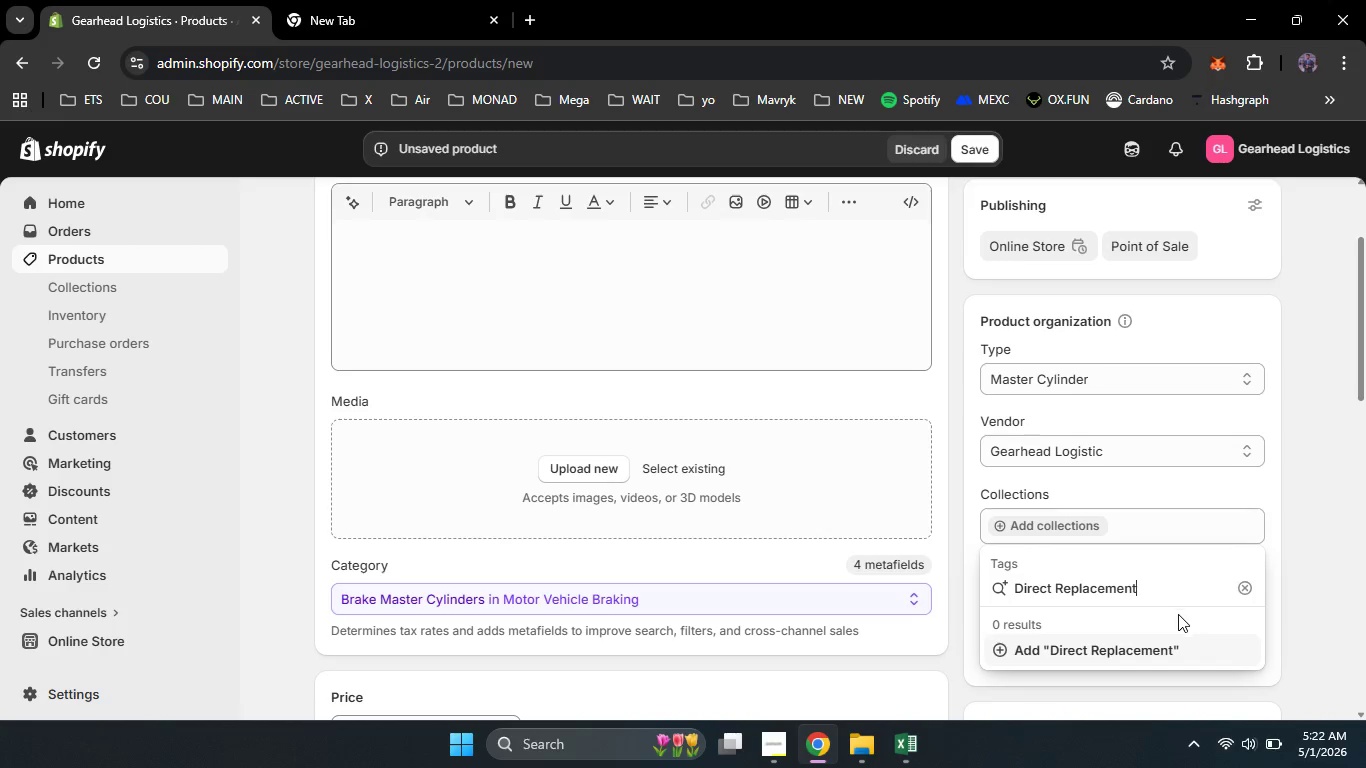 
left_click([1250, 576])
 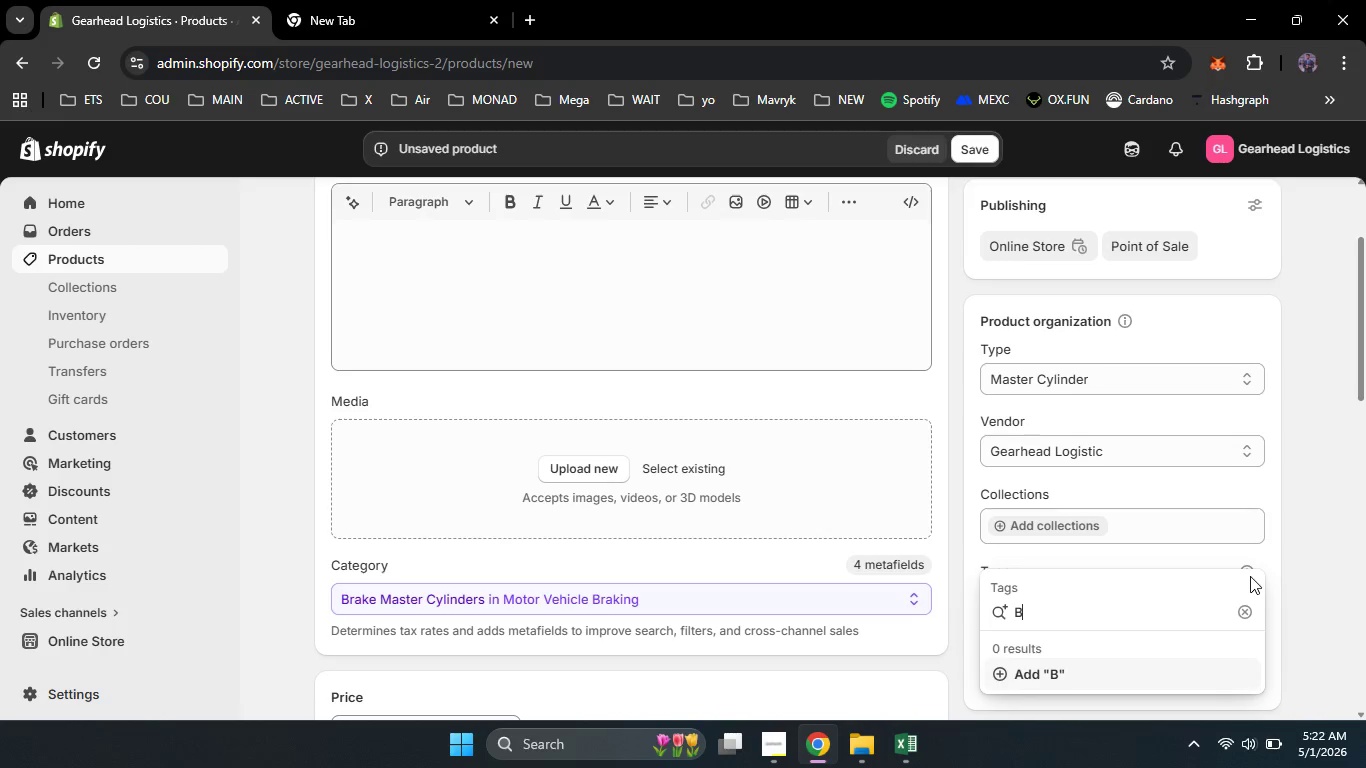 
type(Bre)
key(Backspace)
type(ake Uo)
key(Backspace)
type(pgrade)
 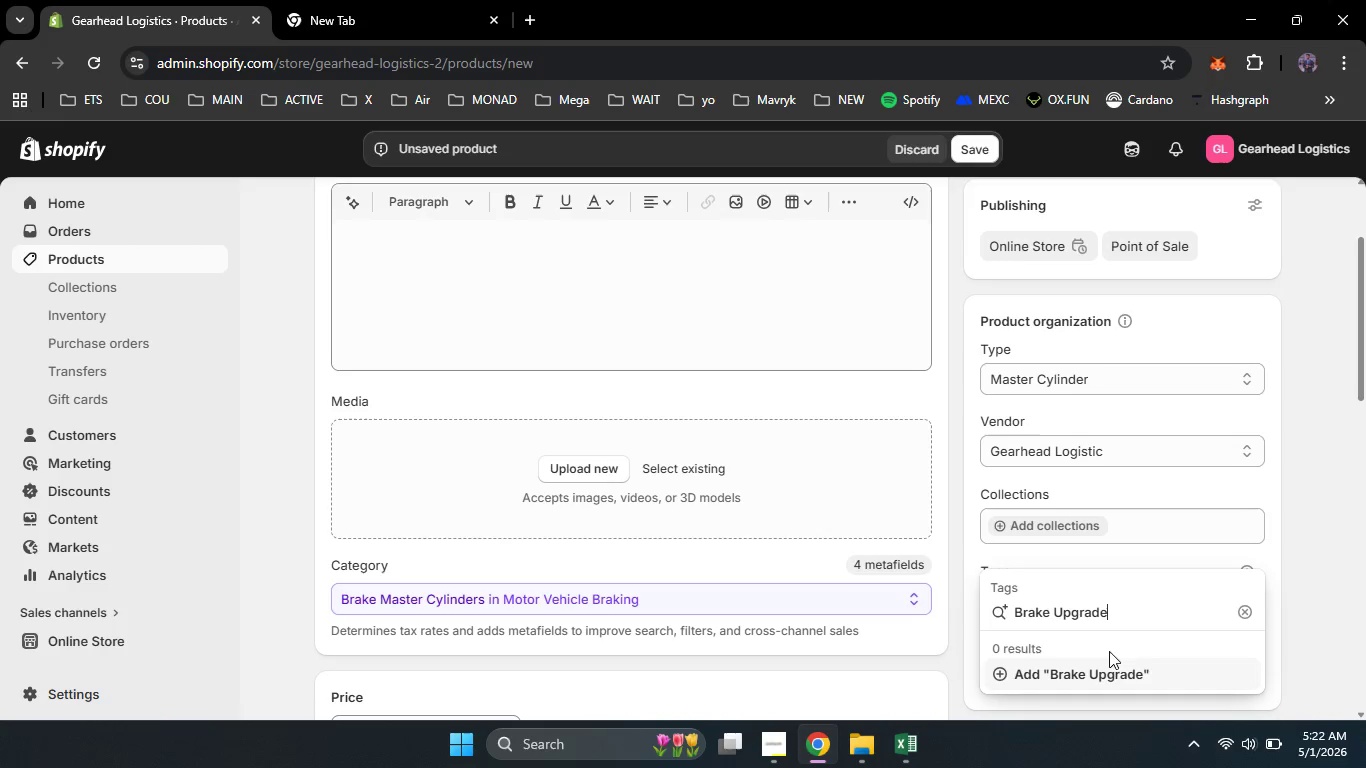 
left_click([1104, 670])
 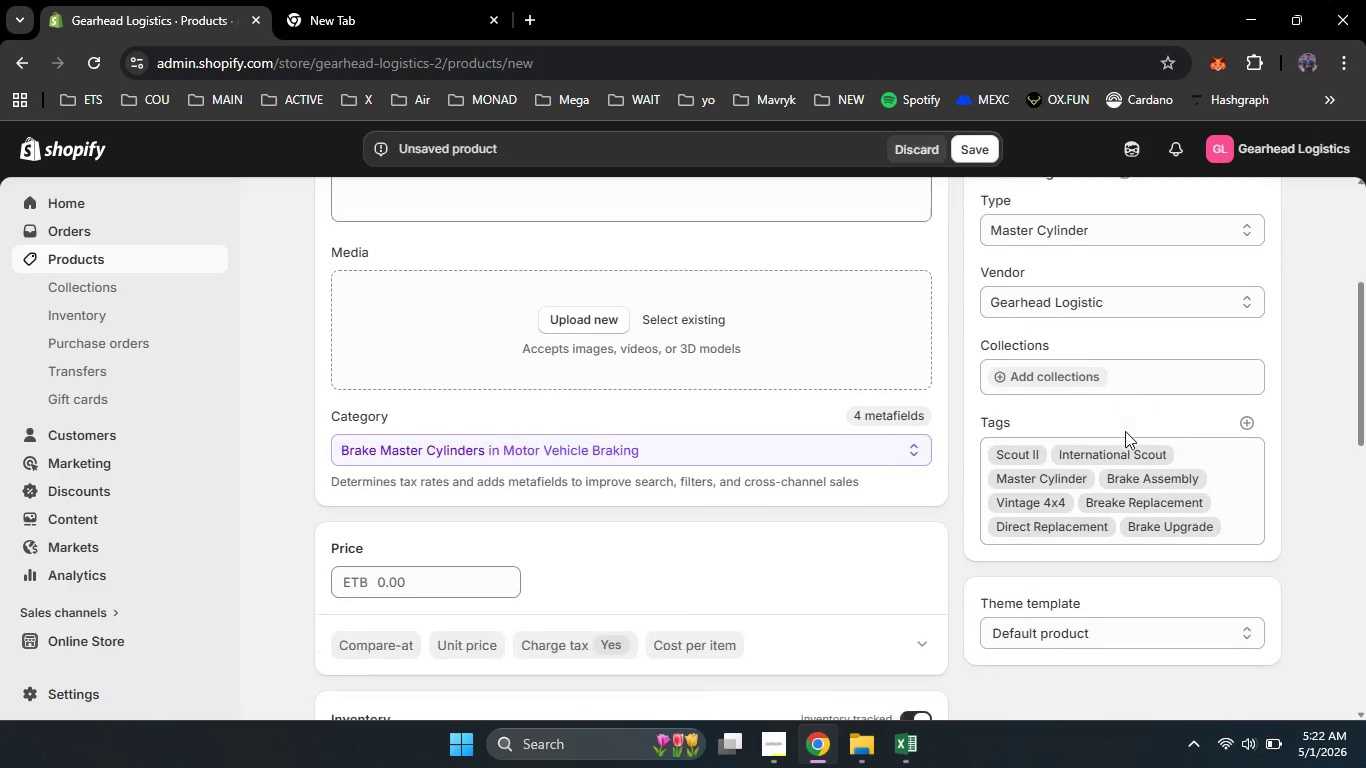 
scroll: coordinate [1125, 431], scroll_direction: down, amount: 2.0
 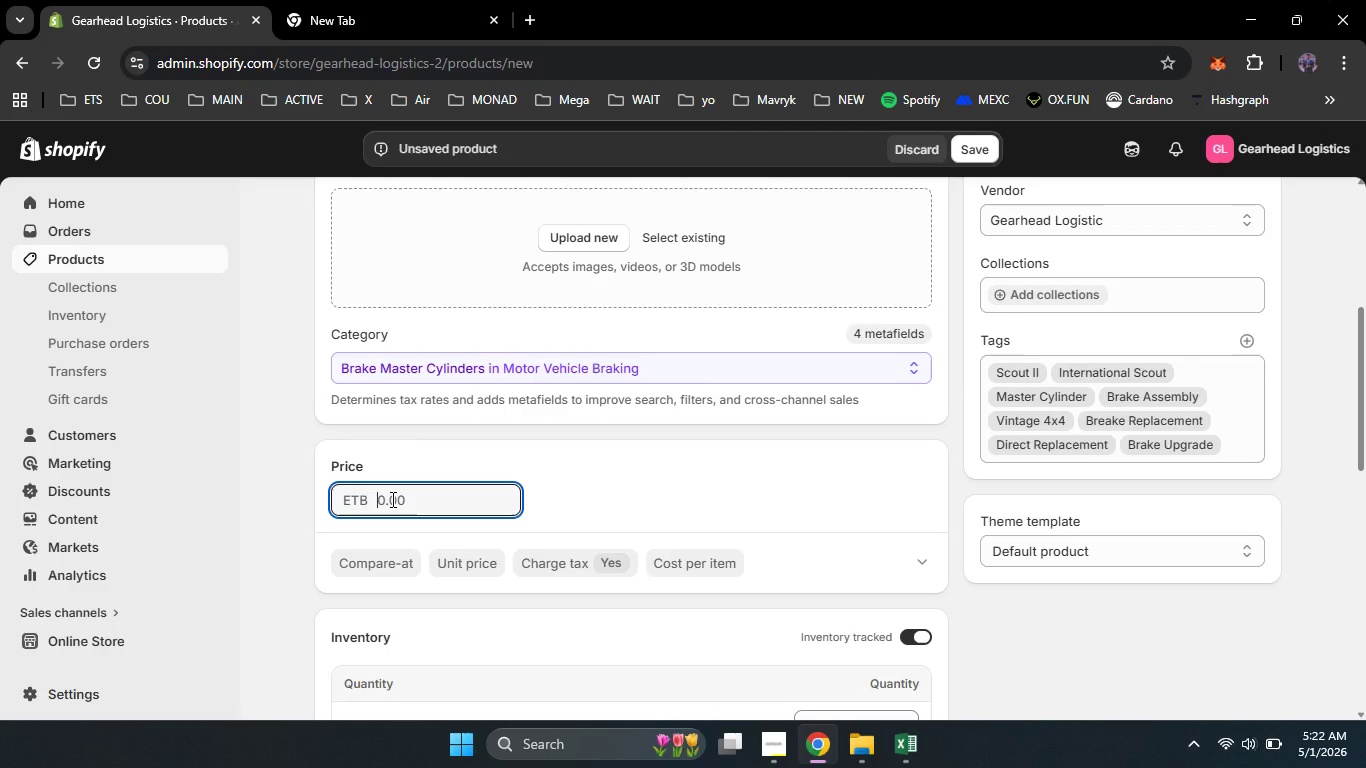 
left_click([391, 499])
 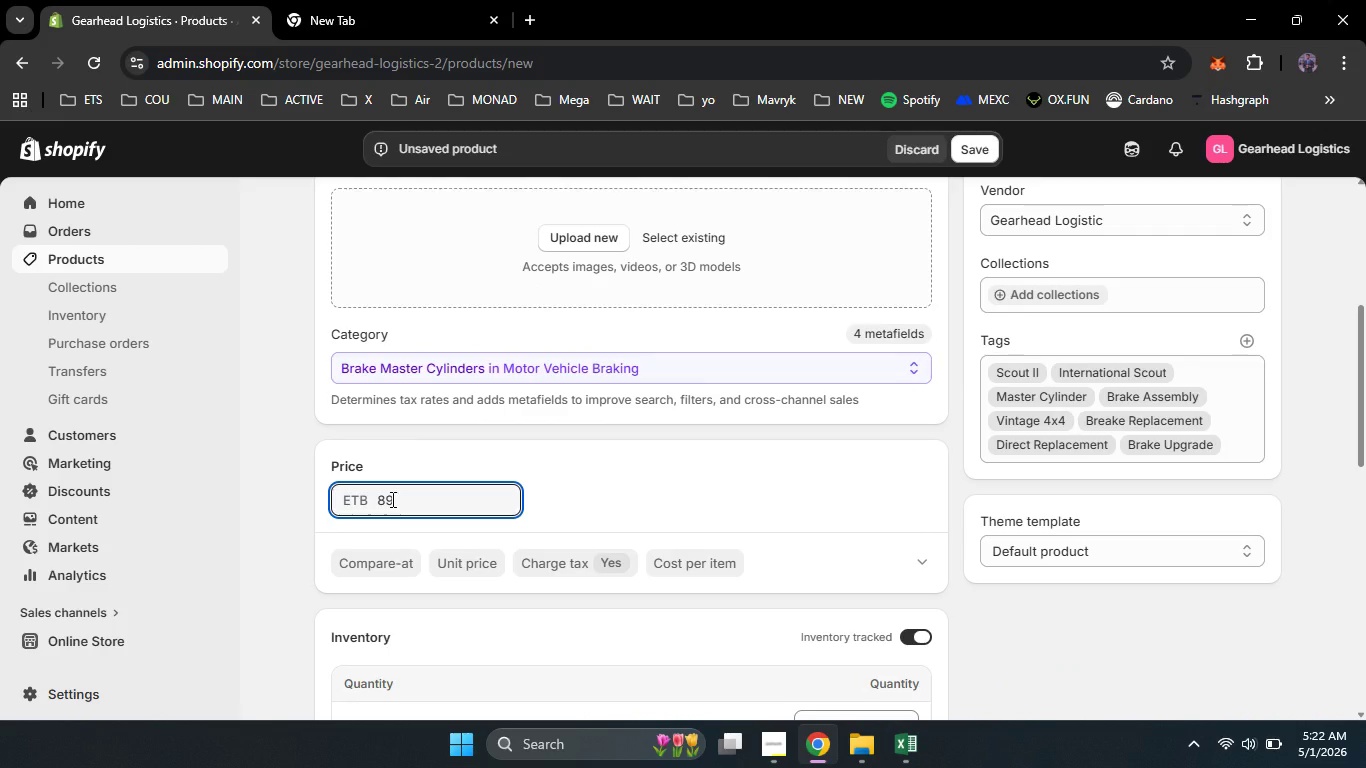 
key(Numpad8)
 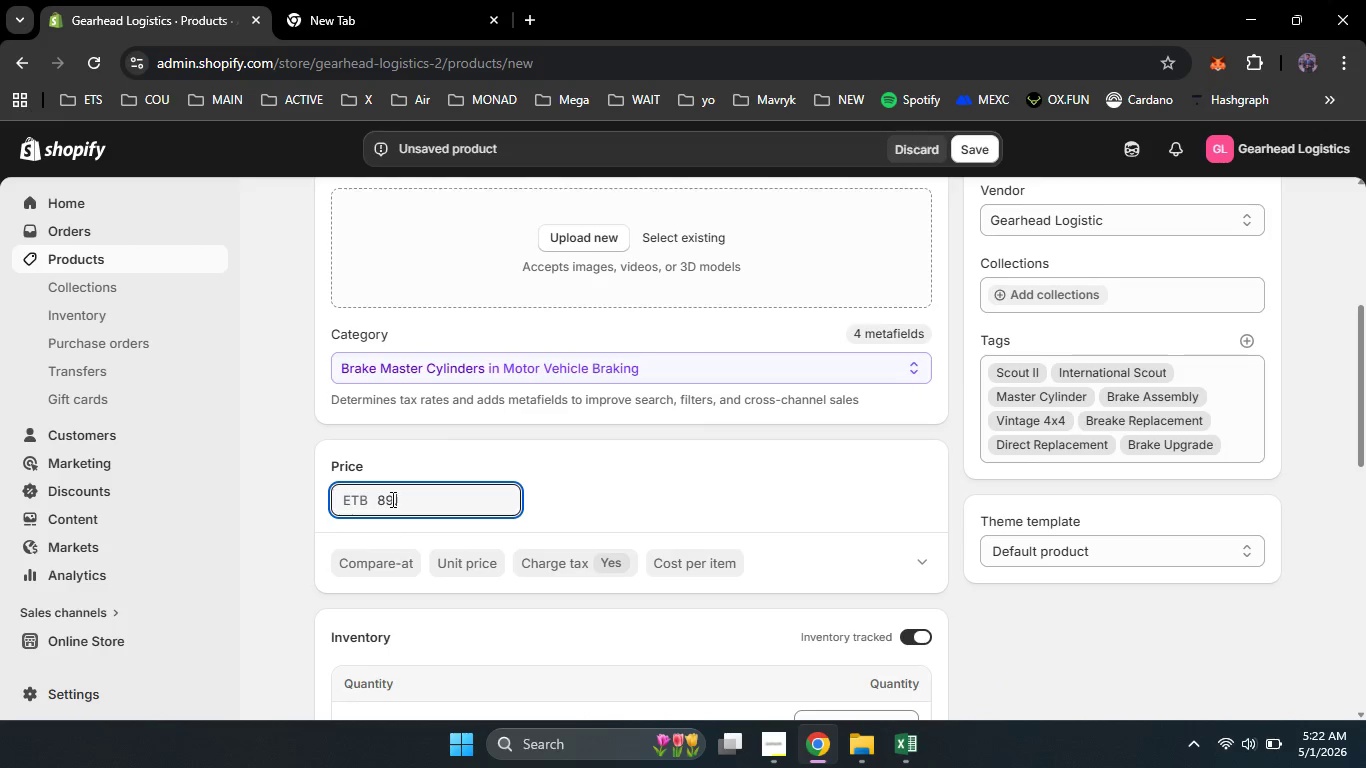 
key(Numpad9)
 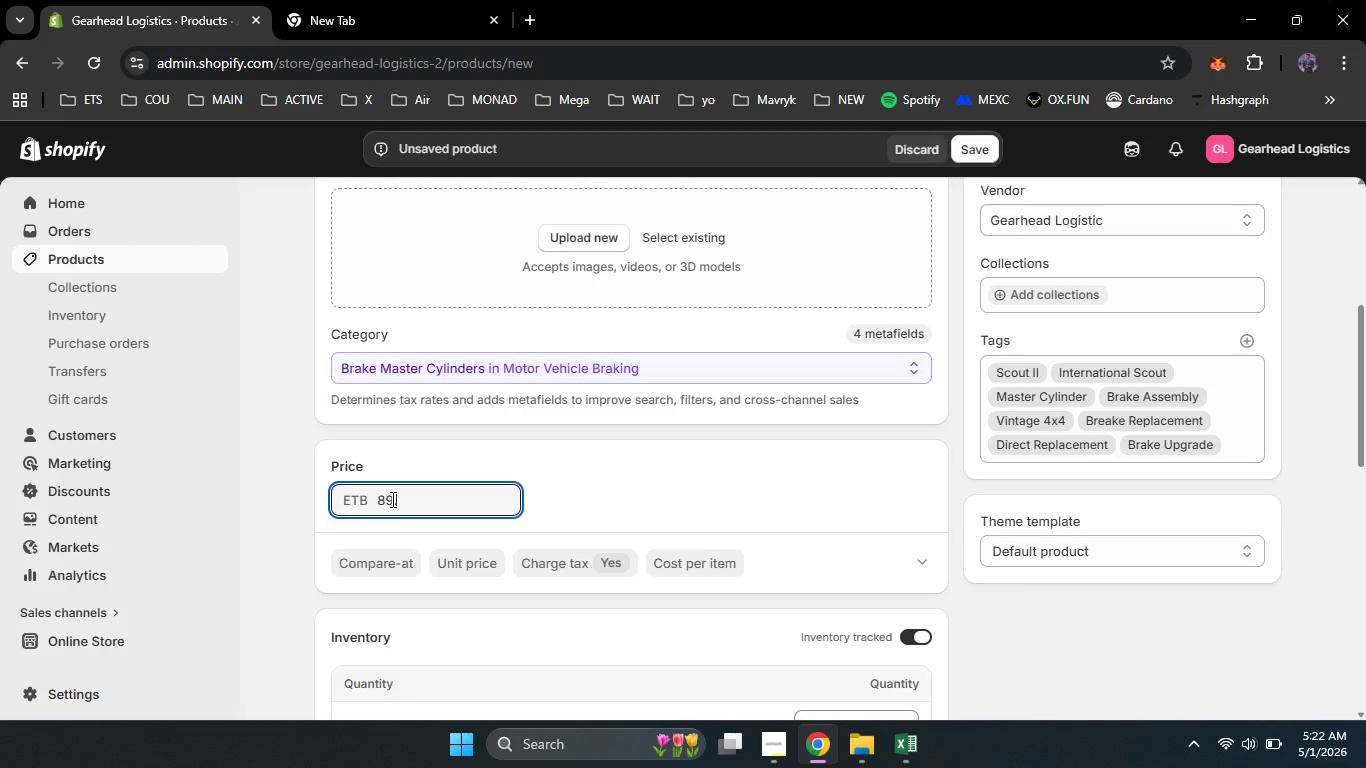 
key(NumpadDecimal)
 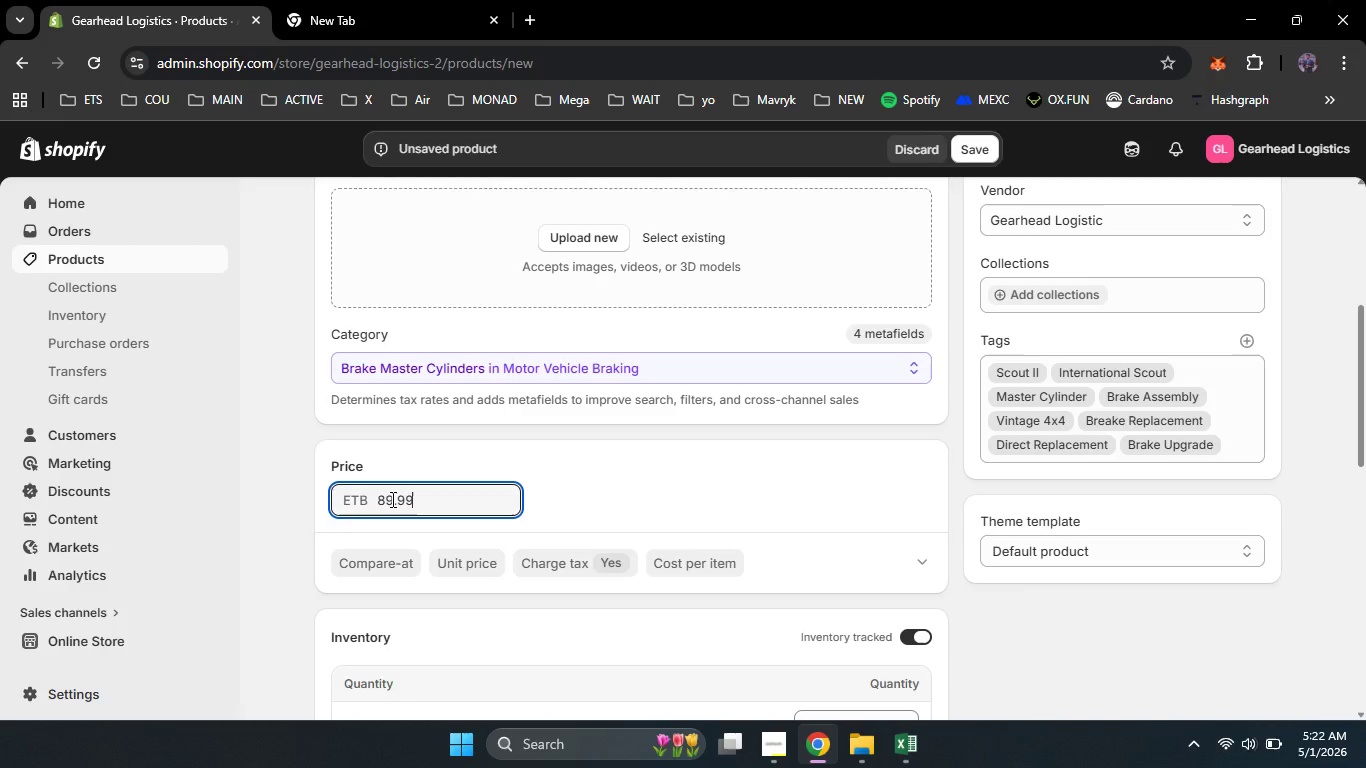 
key(Numpad9)
 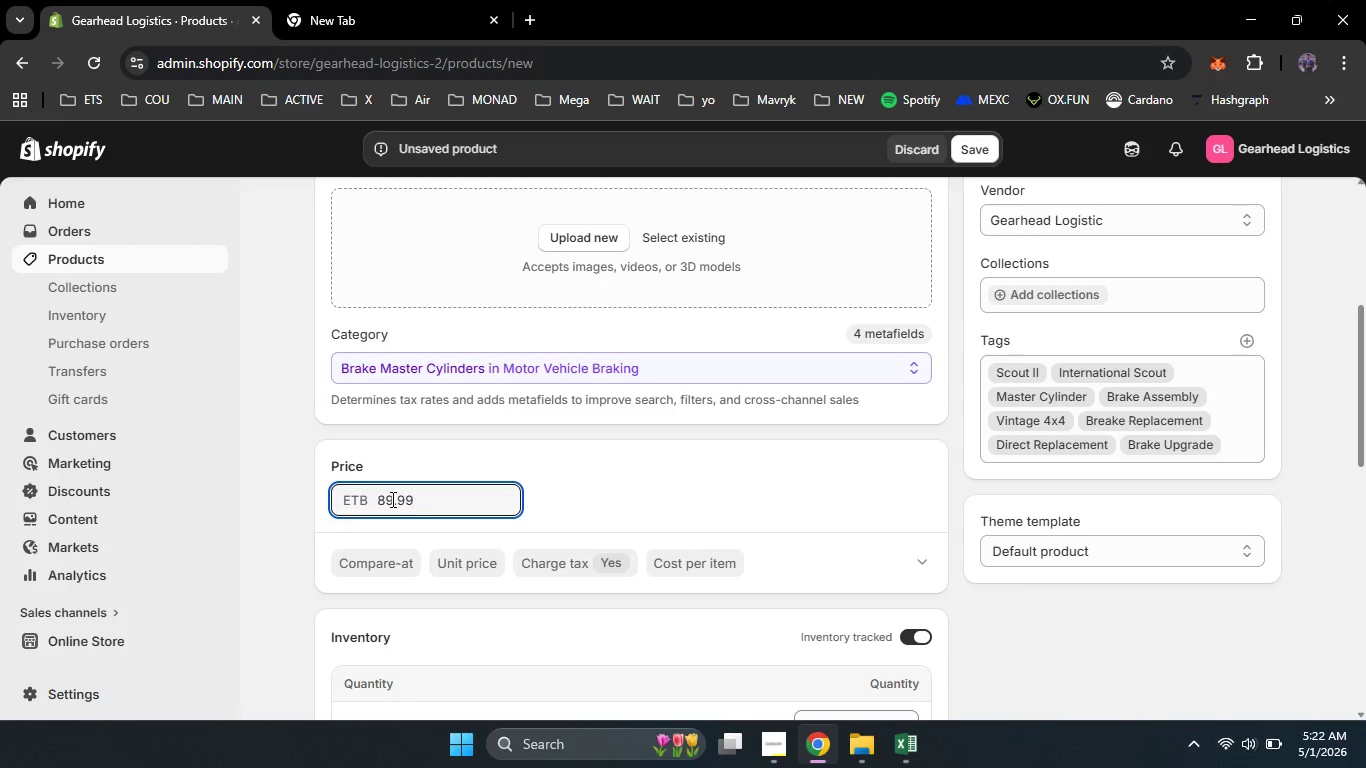 
key(Numpad9)
 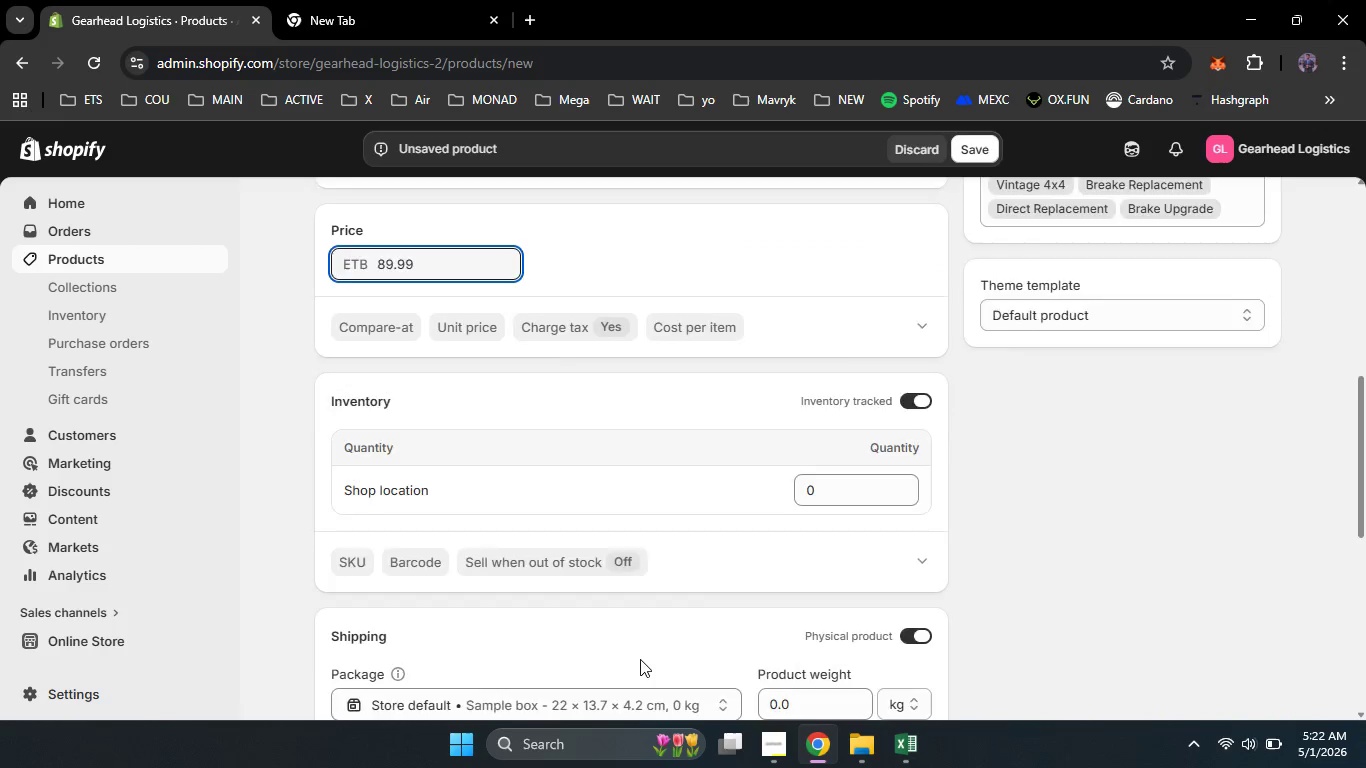 
scroll: coordinate [640, 659], scroll_direction: down, amount: 5.0
 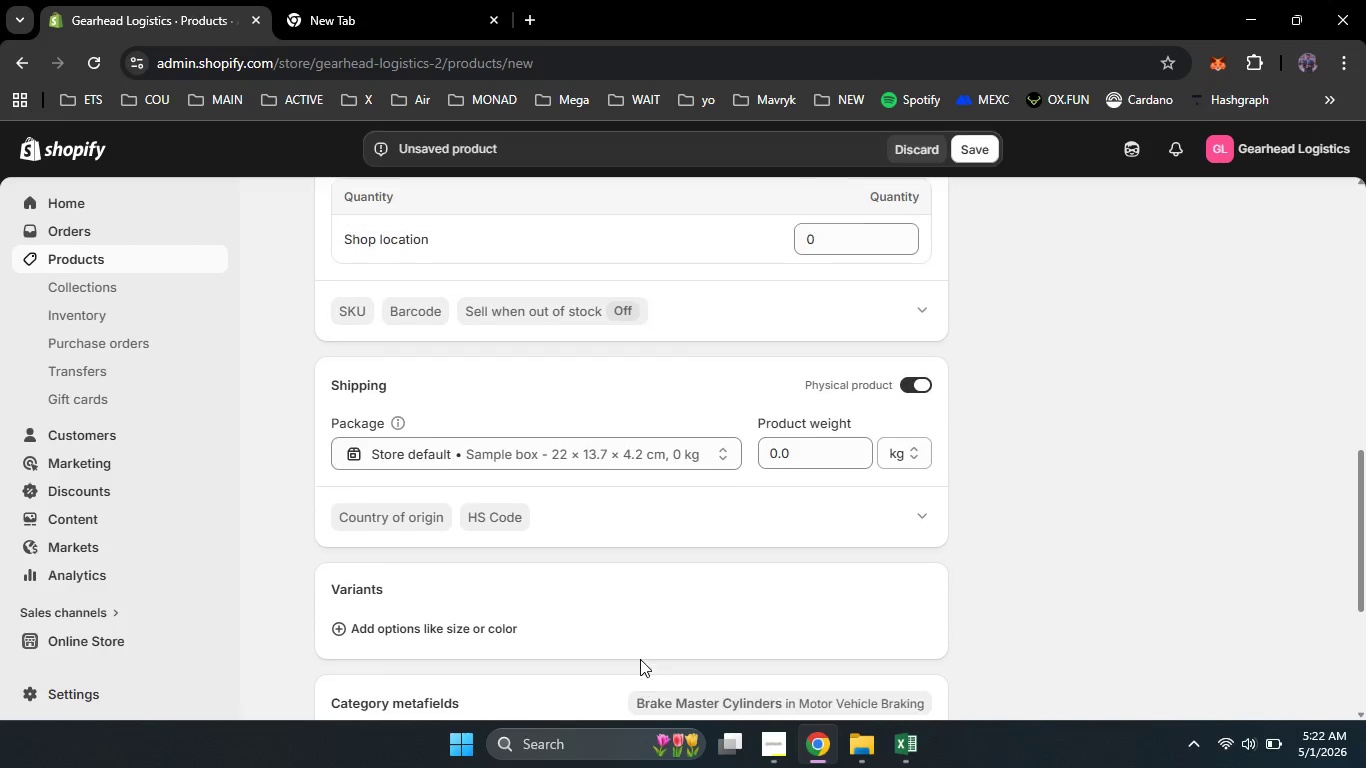 
scroll: coordinate [640, 659], scroll_direction: none, amount: 0.0
 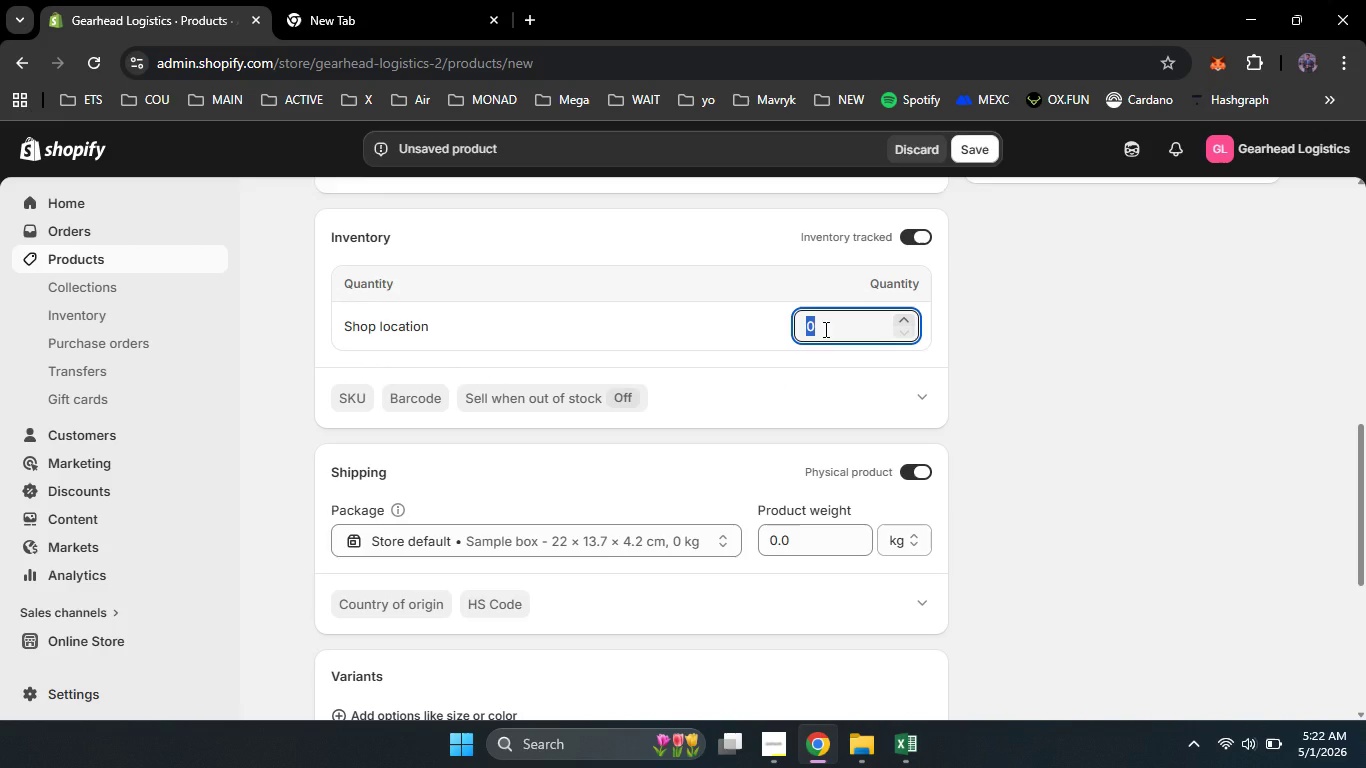 
left_click([824, 329])
 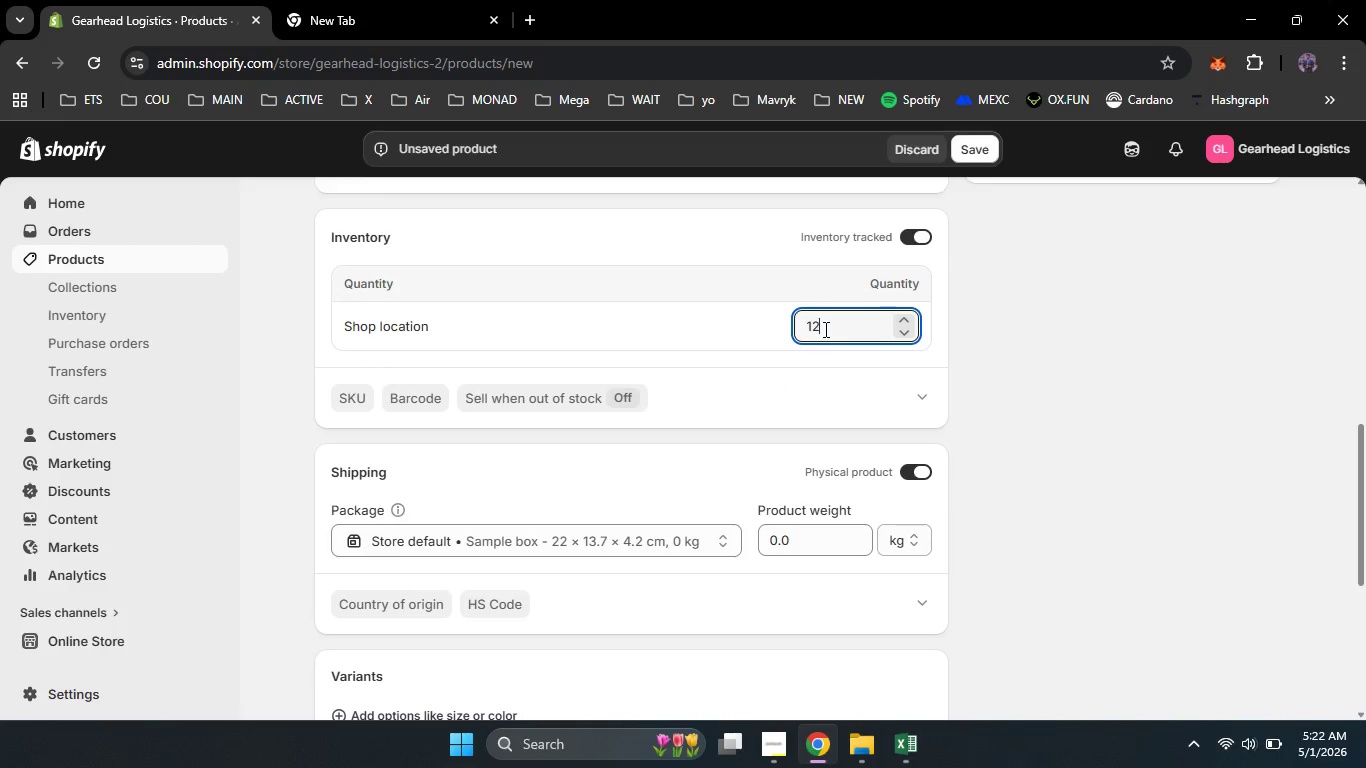 
key(Numpad1)
 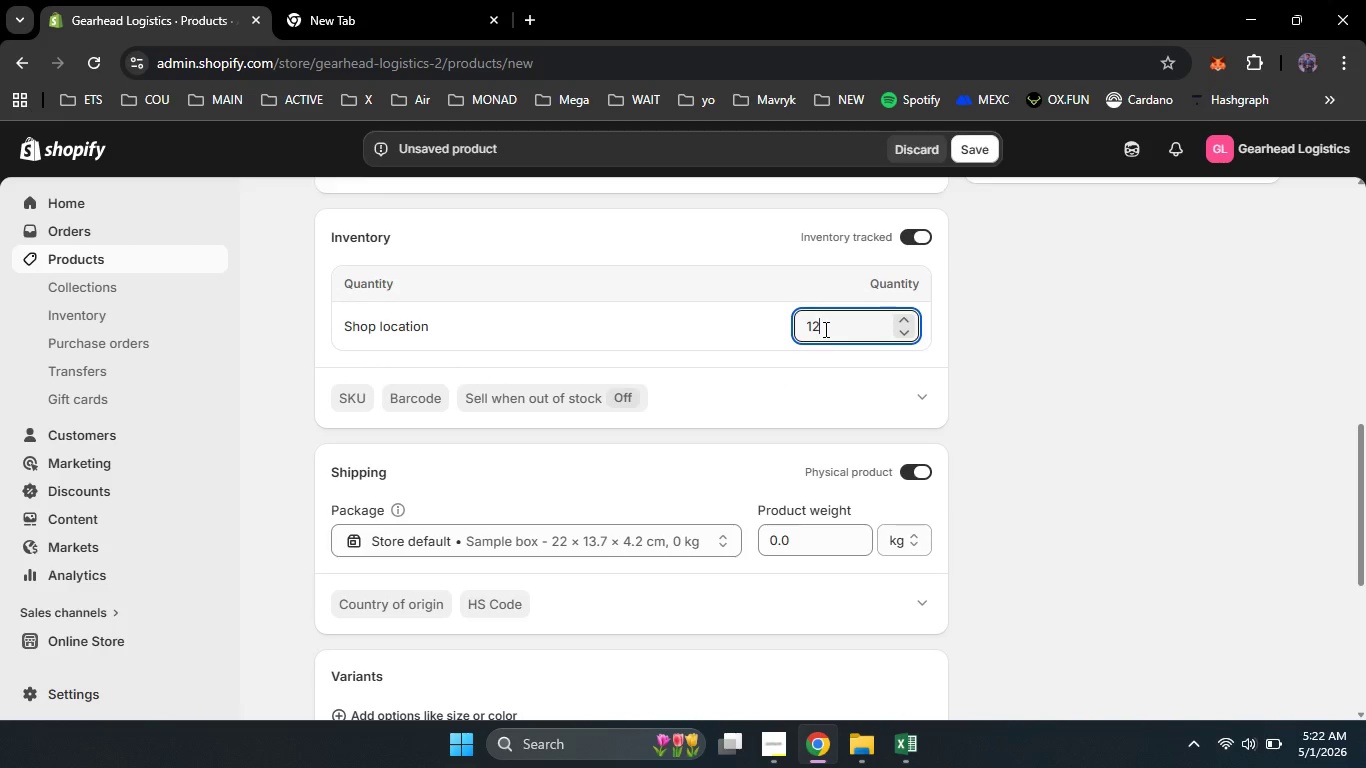 
key(Numpad2)
 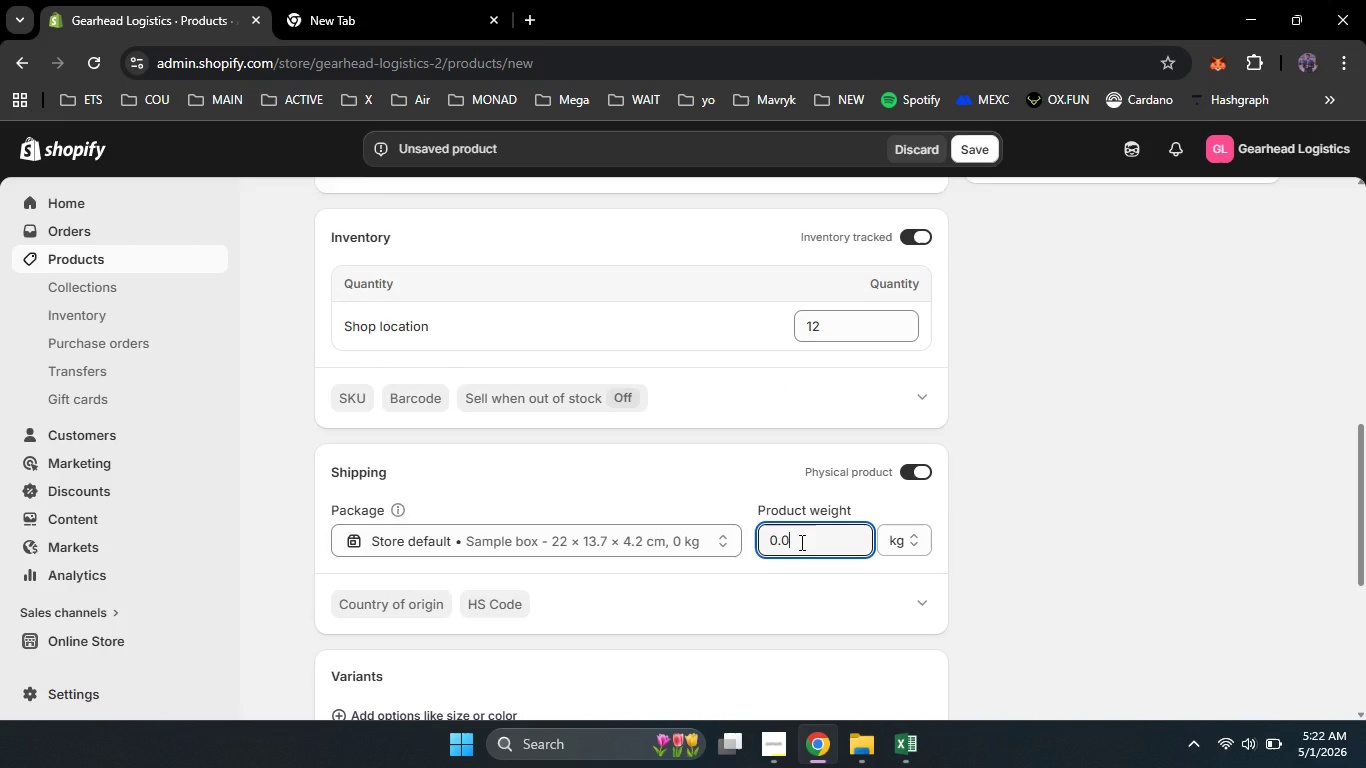 
left_click([800, 542])
 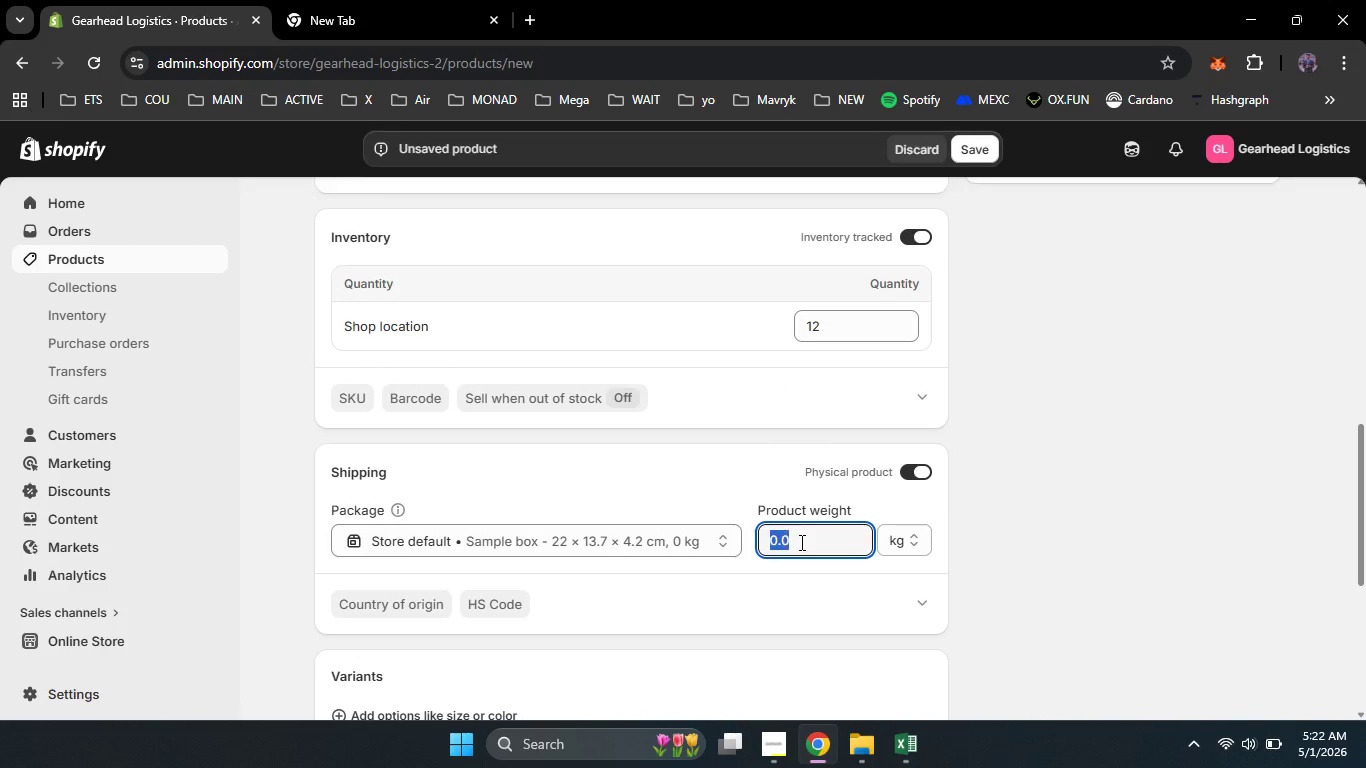 
key(Control+A)
 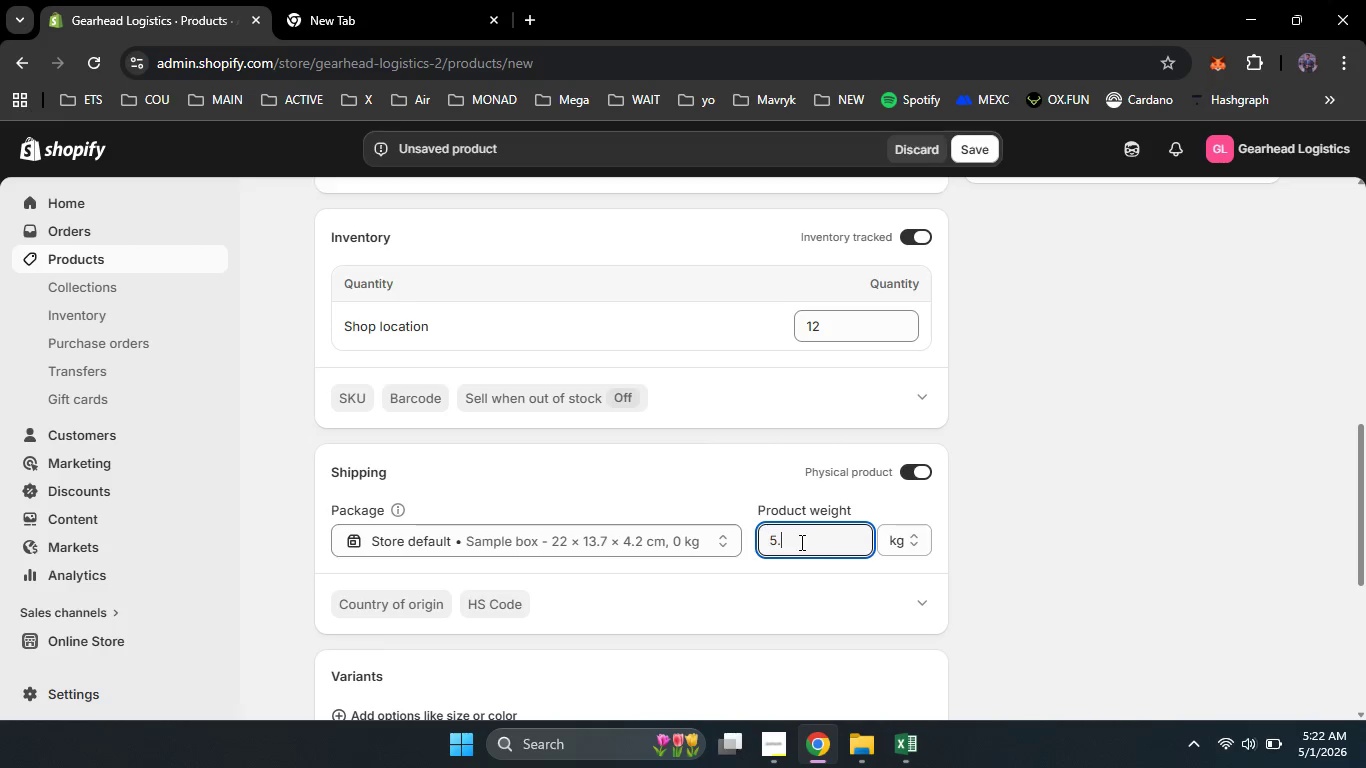 
key(Numpad5)
 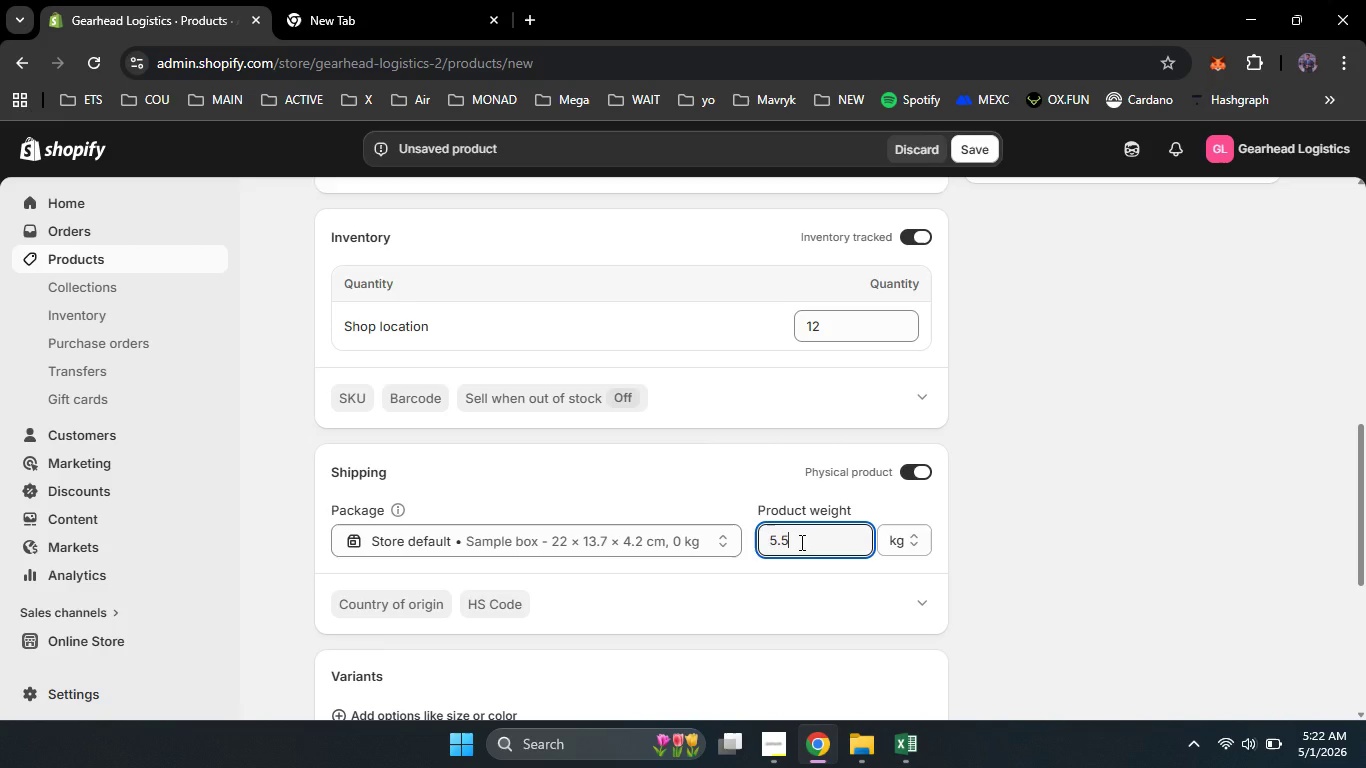 
key(NumpadDecimal)
 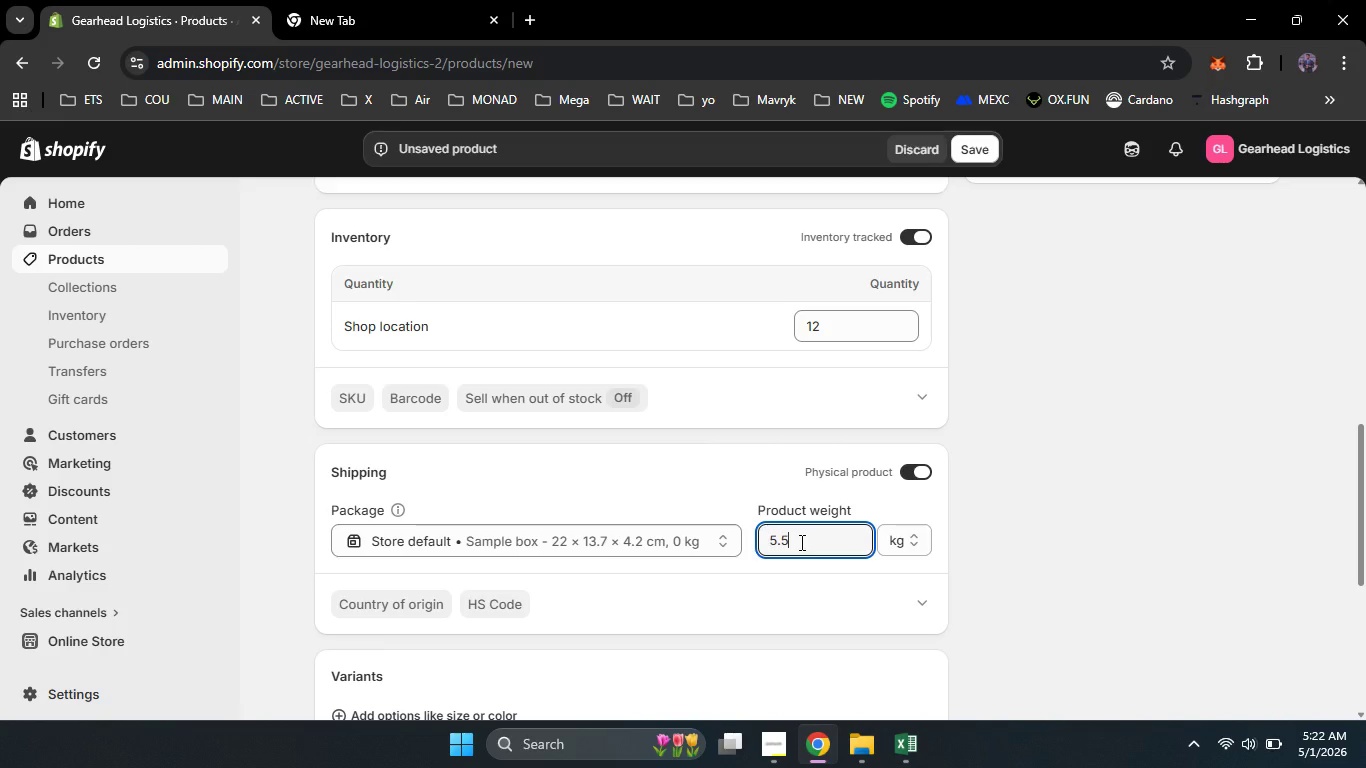 
key(Numpad5)
 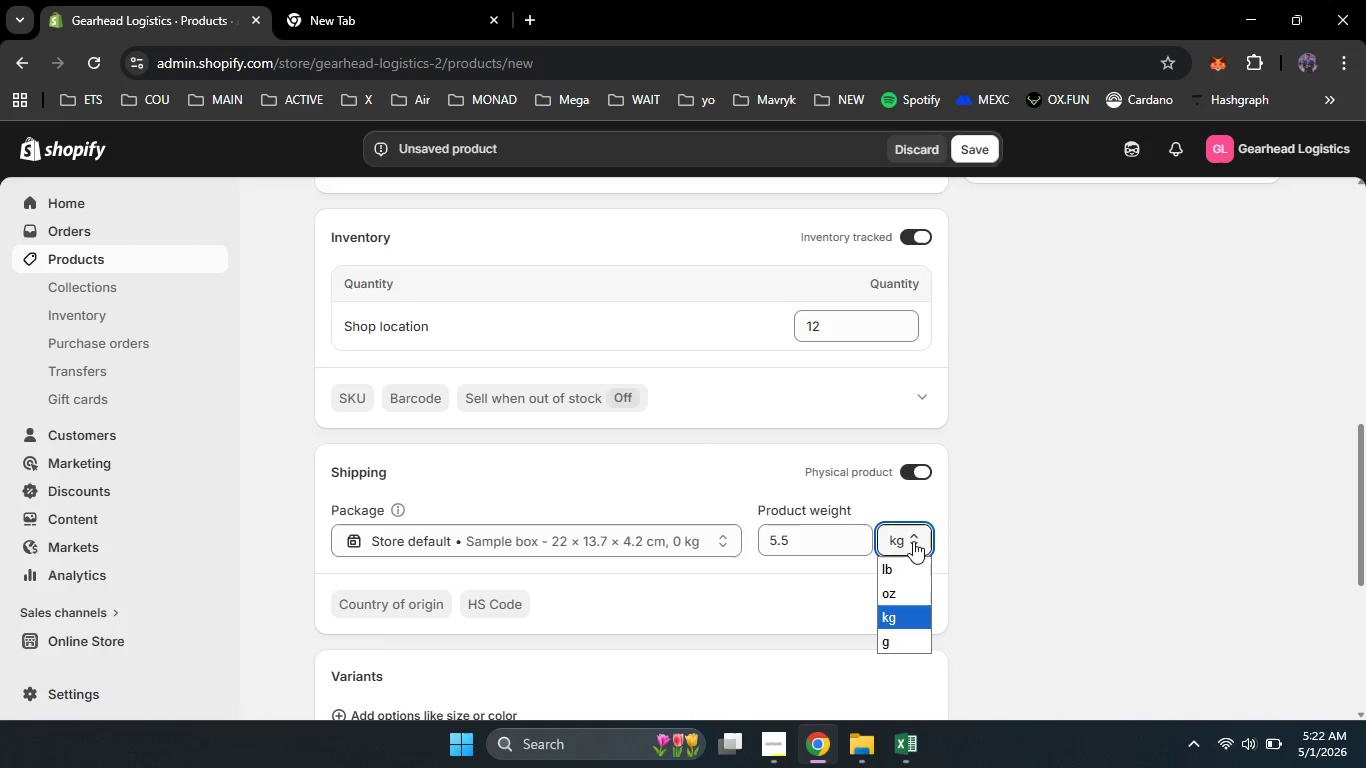 
left_click([913, 541])
 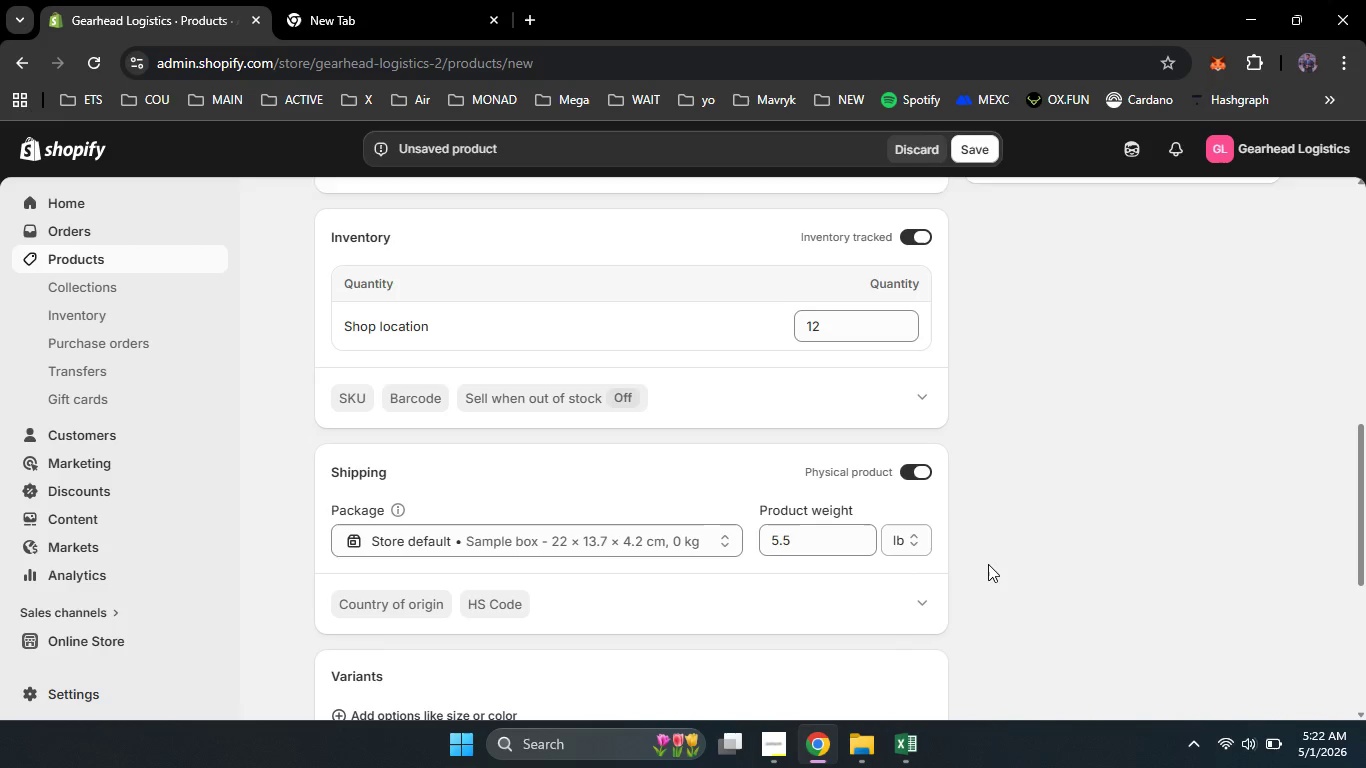 
double_click([988, 564])
 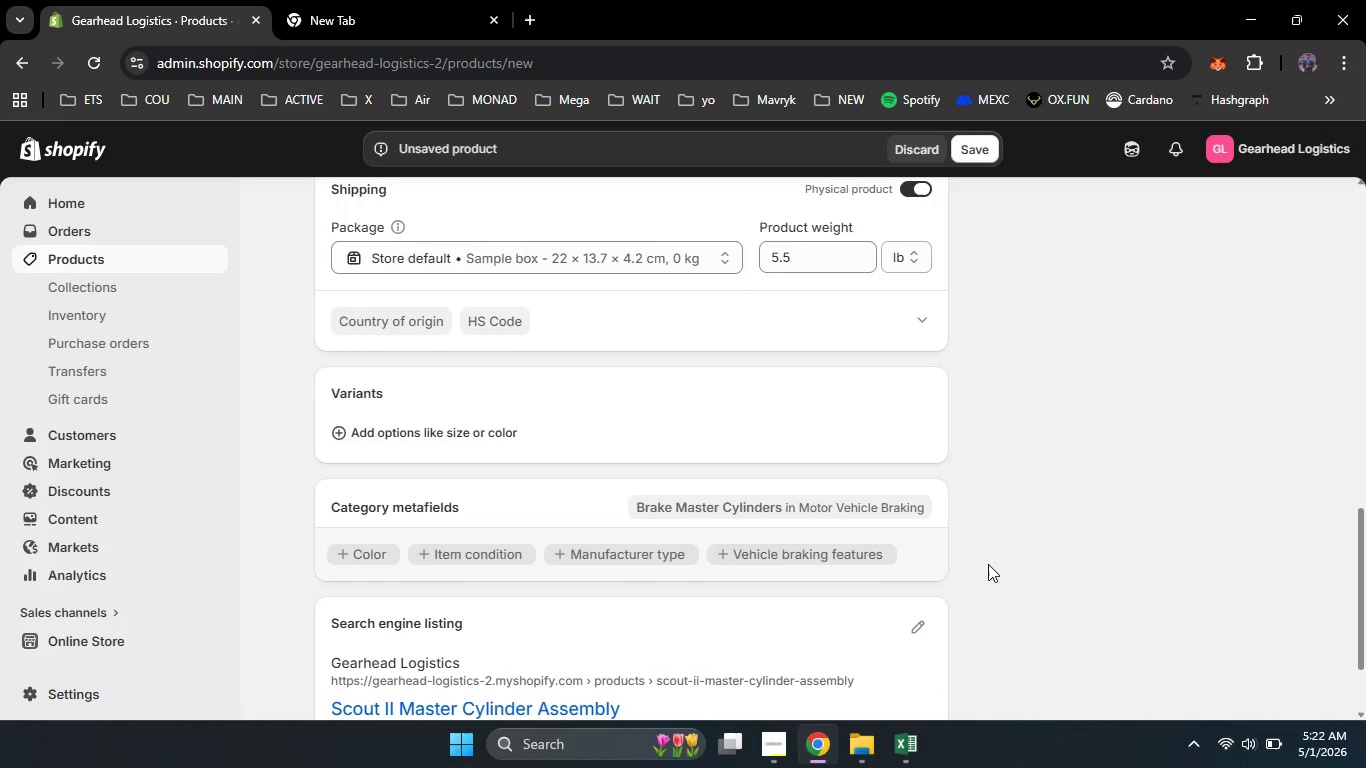 
scroll: coordinate [988, 564], scroll_direction: down, amount: 4.0
 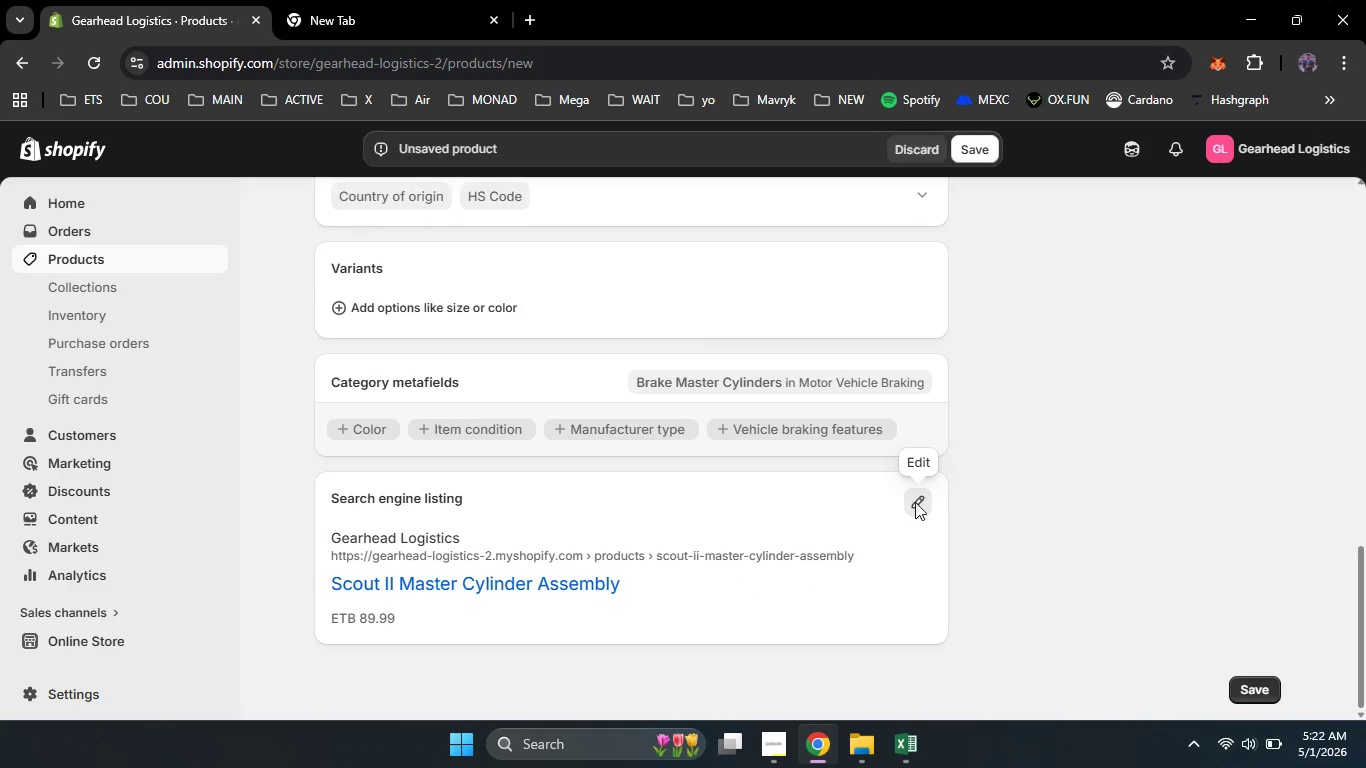 
left_click([915, 502])
 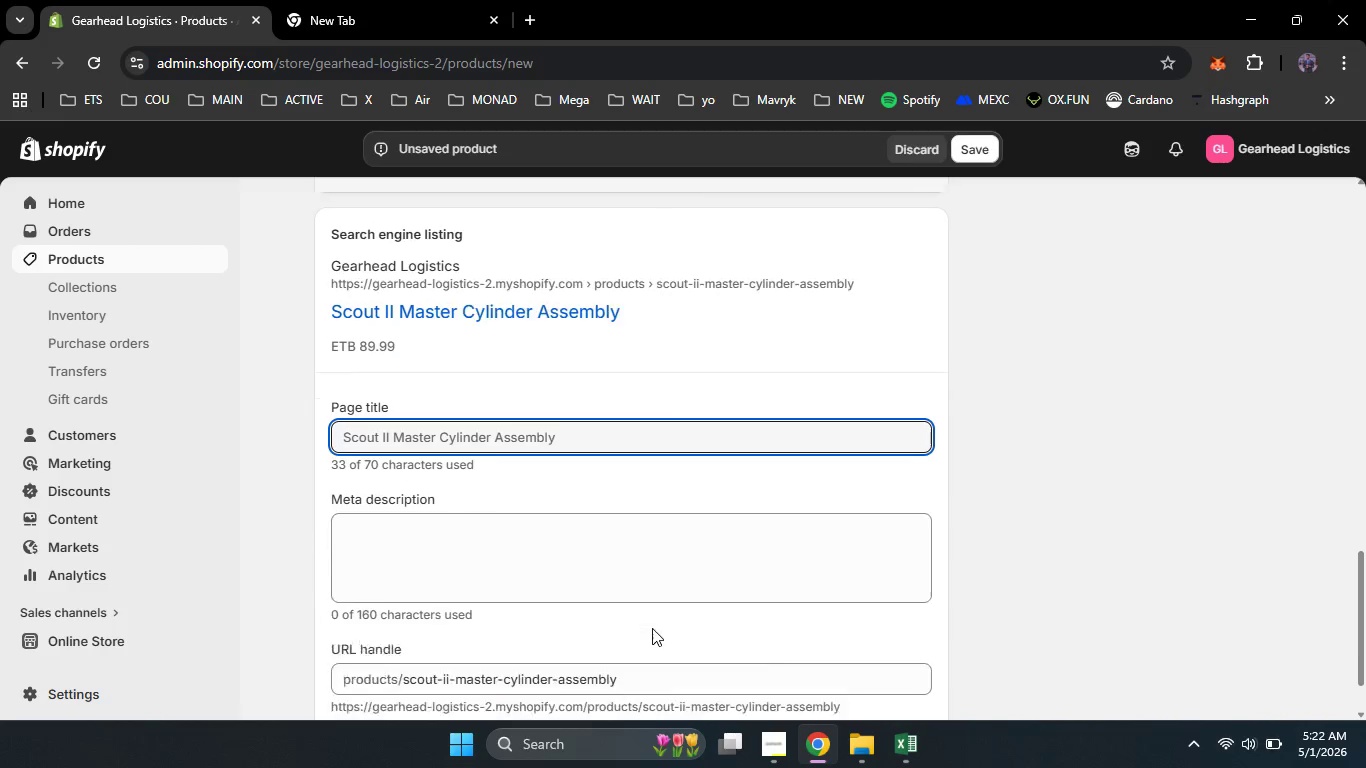 
scroll: coordinate [652, 628], scroll_direction: down, amount: 4.0
 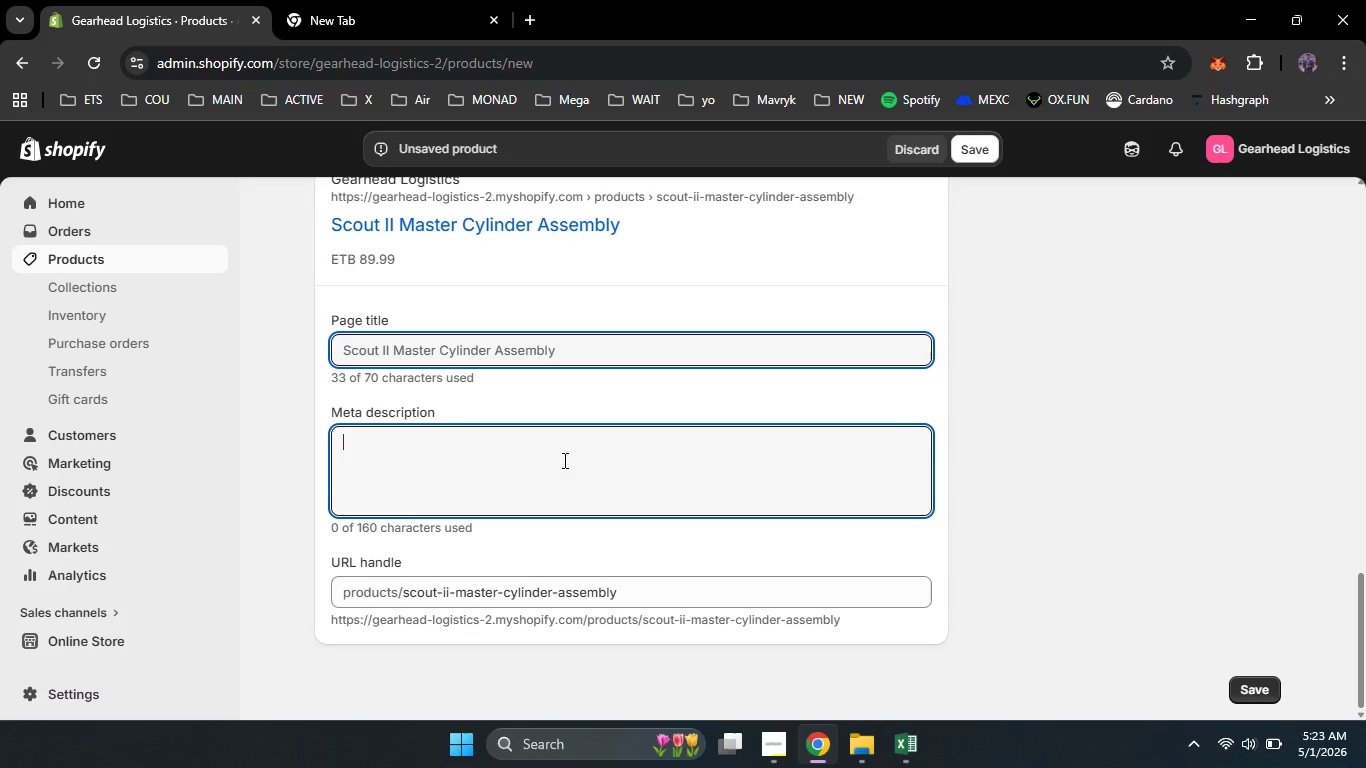 
left_click([563, 460])
 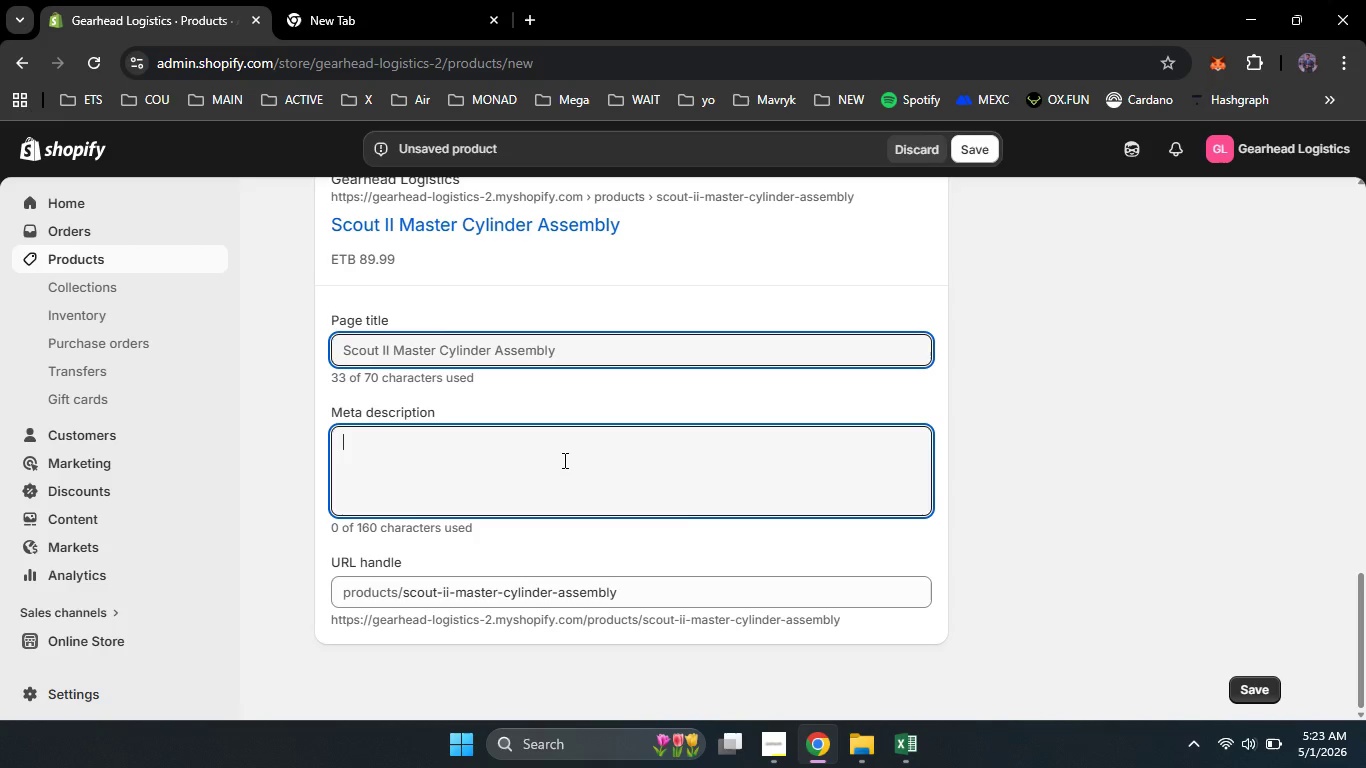 
key(Control+A)
 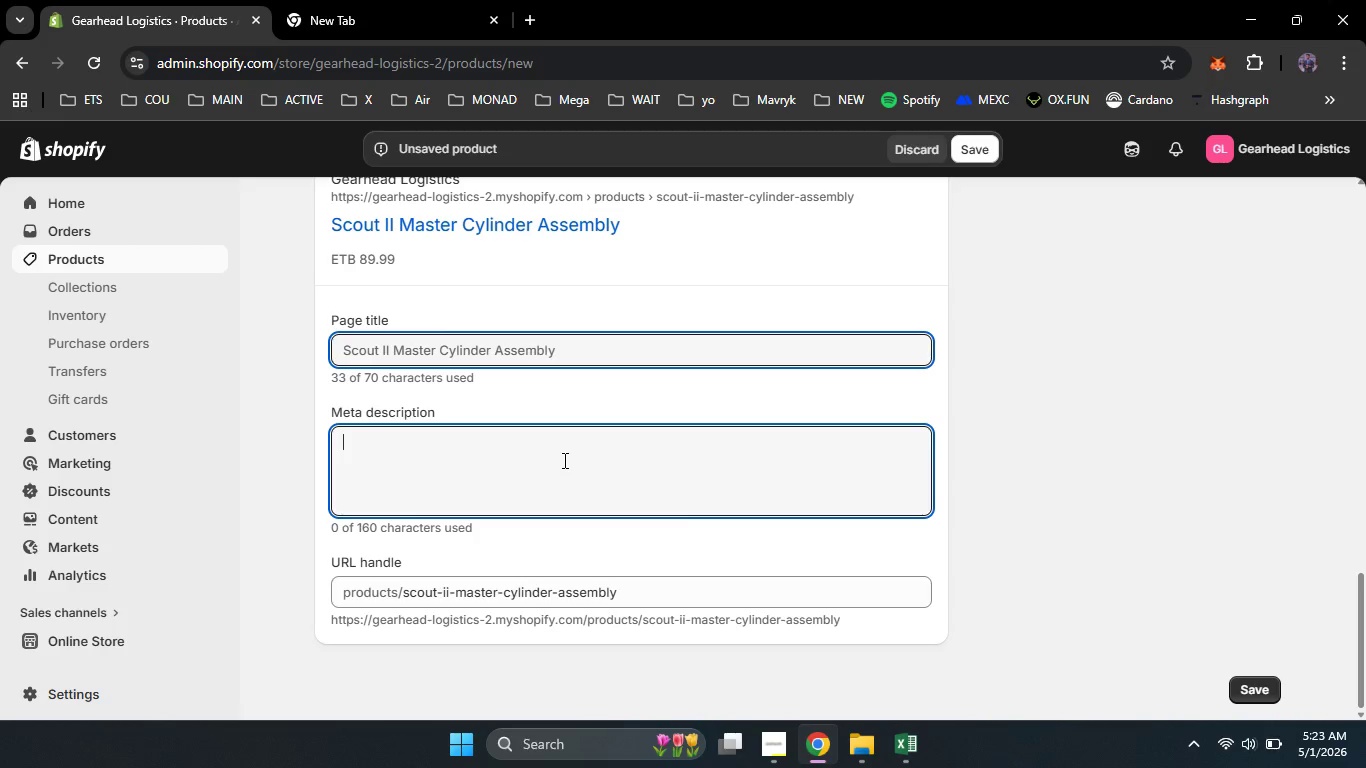 
type(S)
key(Backspace)
type(Complete master cylinder assembly for International Scout II 1971-1980. Cast iron s)
key(Backspace)
type(construction wir)
key(Backspace)
type(tj)
key(Backspace)
type(j)
key(Backspace)
type(h pre-b)
key(Backspace)
type(bled )
 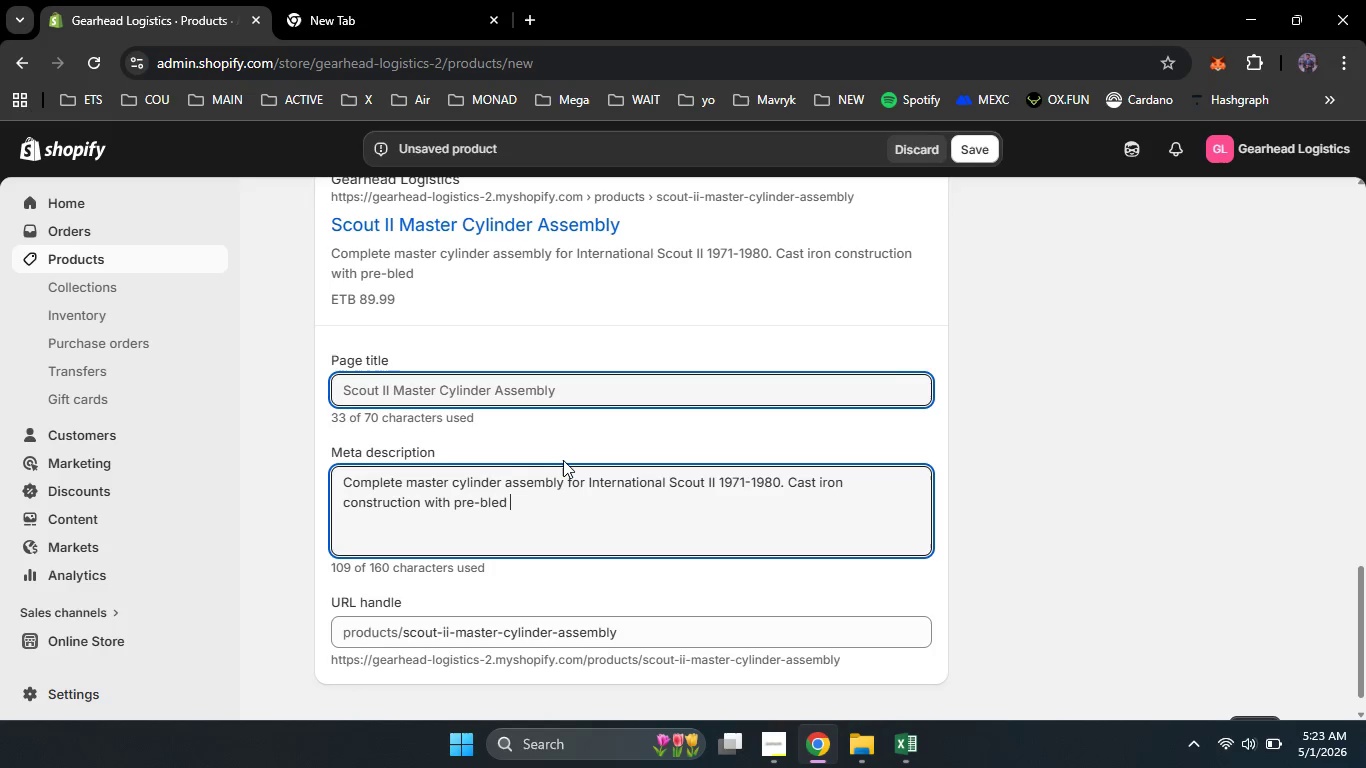 
type(option. Impri)
key(Backspace)
type(oves braking response significantly.)
 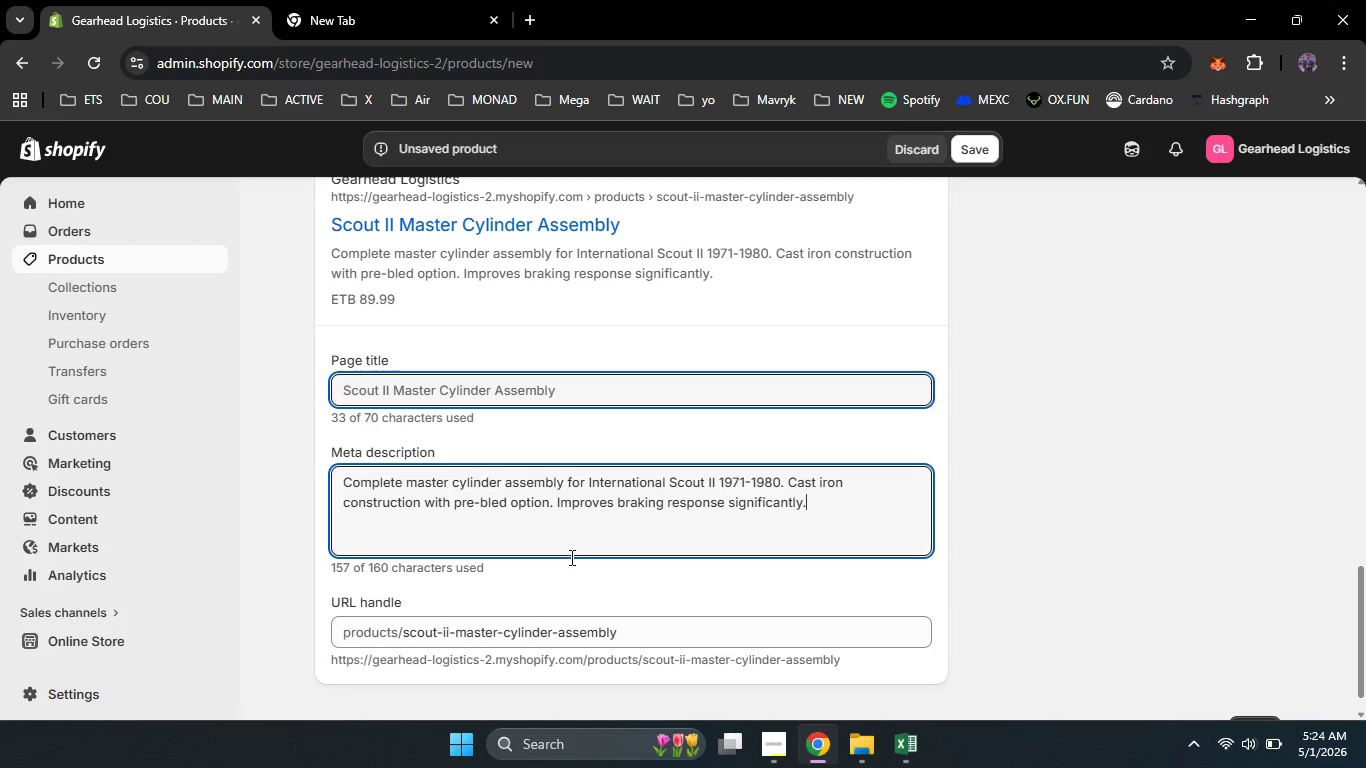 
wait(9.22)
 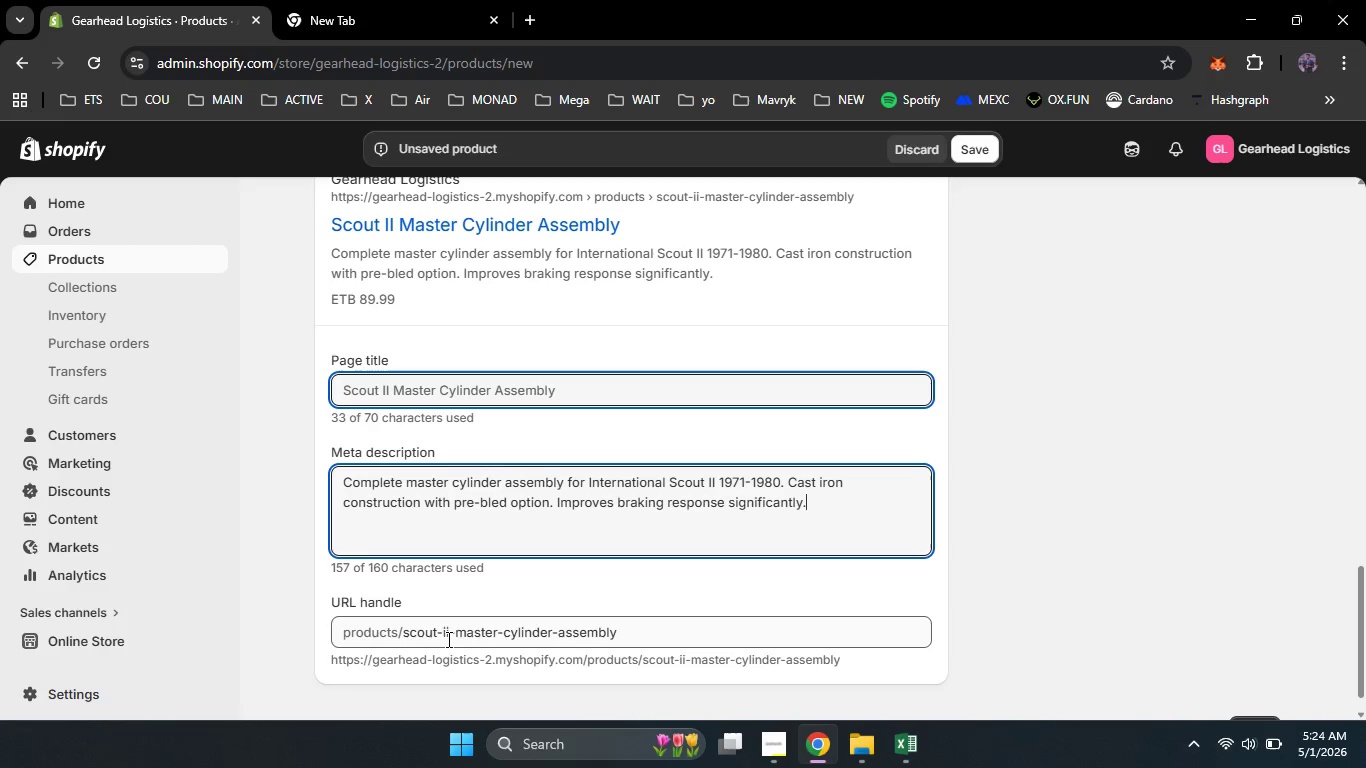 
scroll: coordinate [767, 614], scroll_direction: up, amount: 21.0
 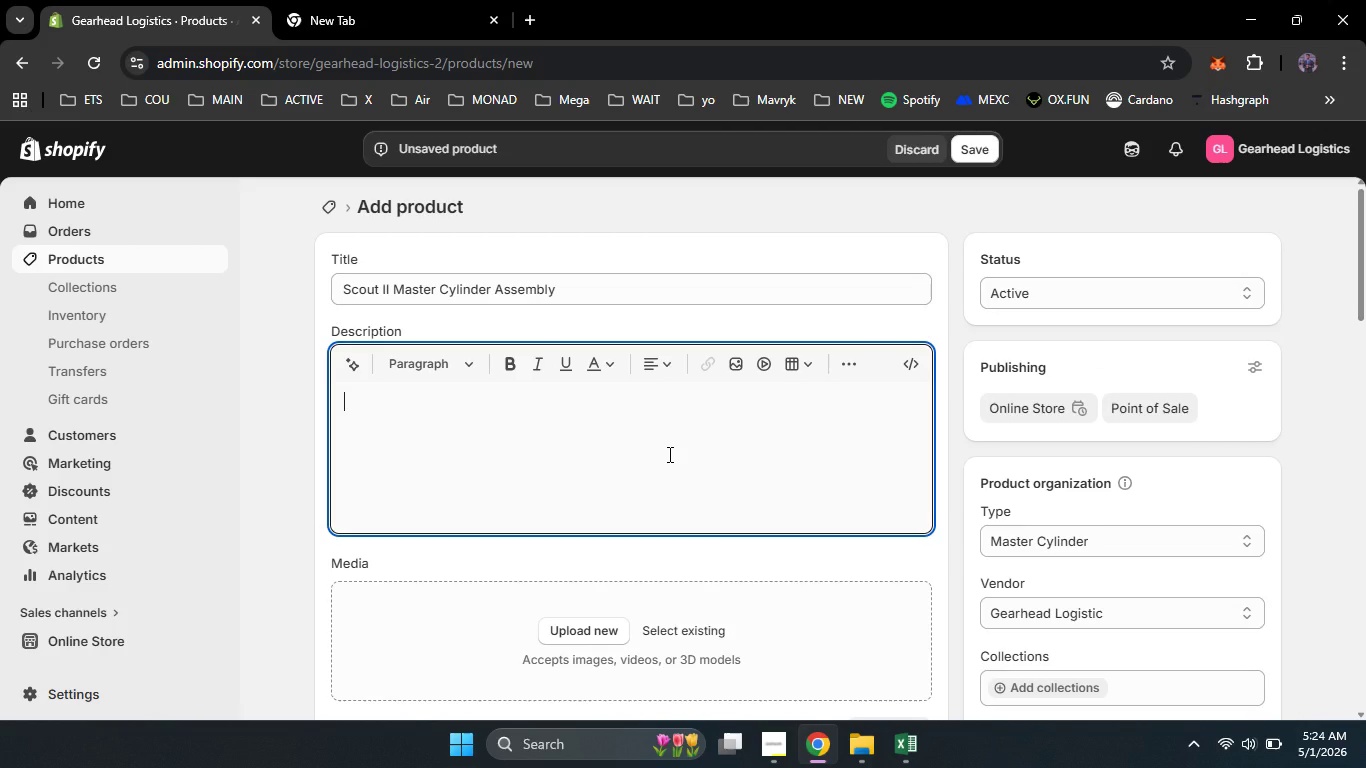 
left_click([668, 454])
 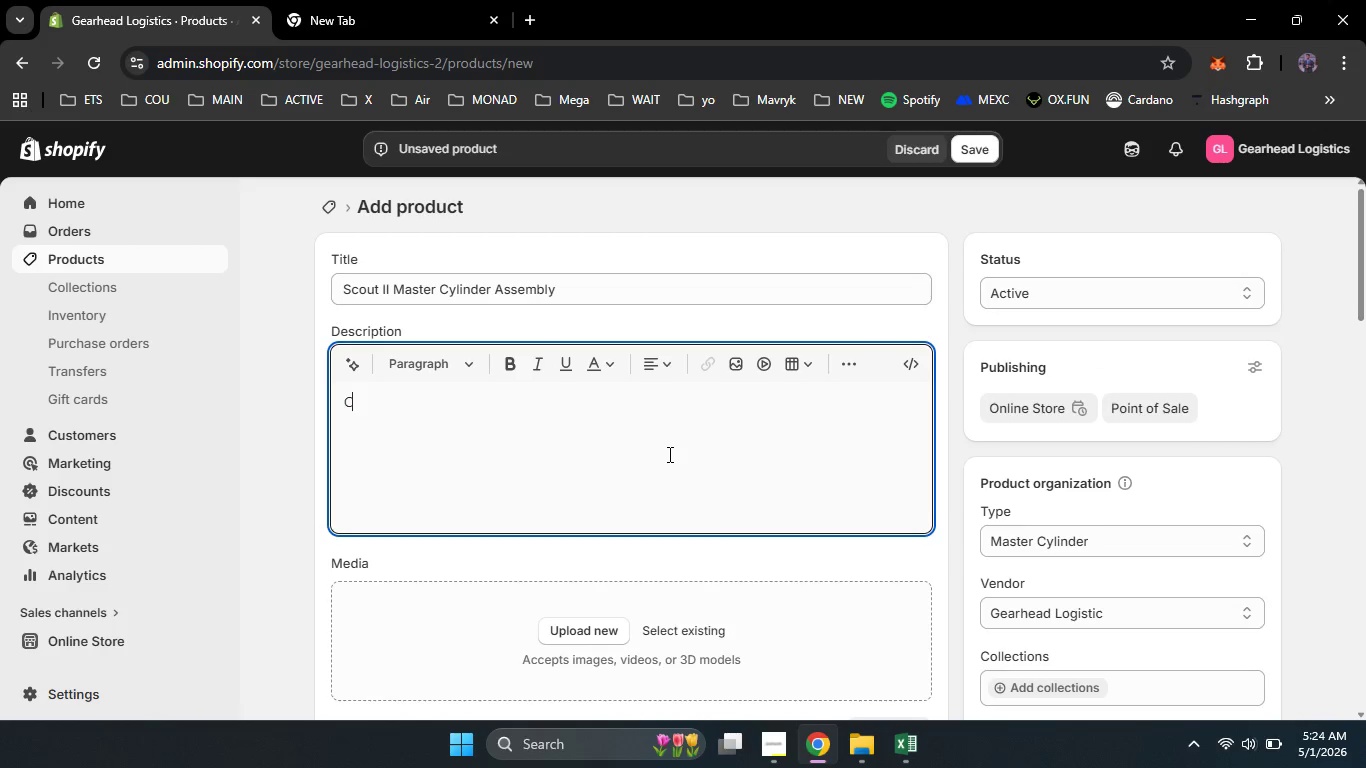 
type(Complete master cylinder assembly for International Scoi)
key(Backspace)
type(ut O)
key(Backspace)
type(II 1971-1980. Direct bolt-on replacw)
key(Backspace)
type(ement. Cast it)
key(Backspace)
type(ron construction with pre-bled option availa)
 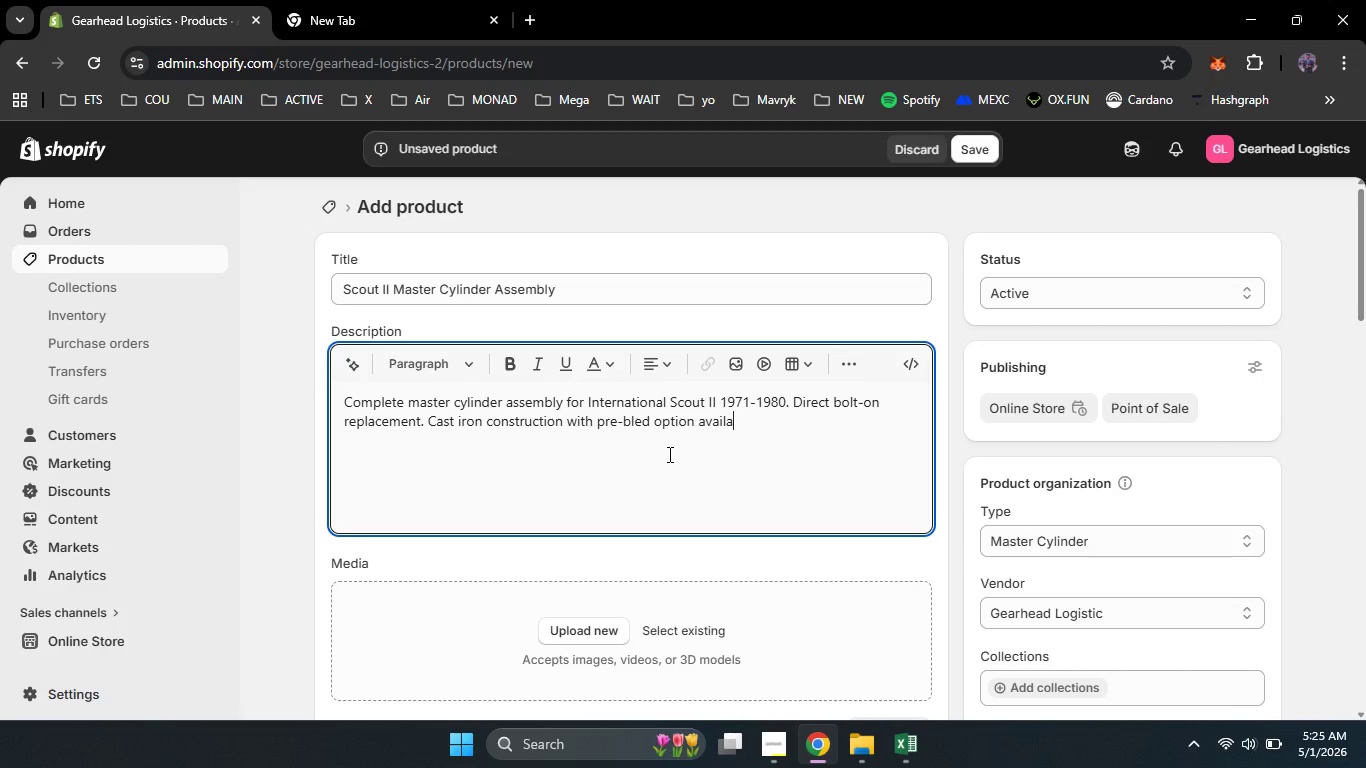 
type(ble. Improves braking response sigi)
key(Backspace)
type(nificantly.)
 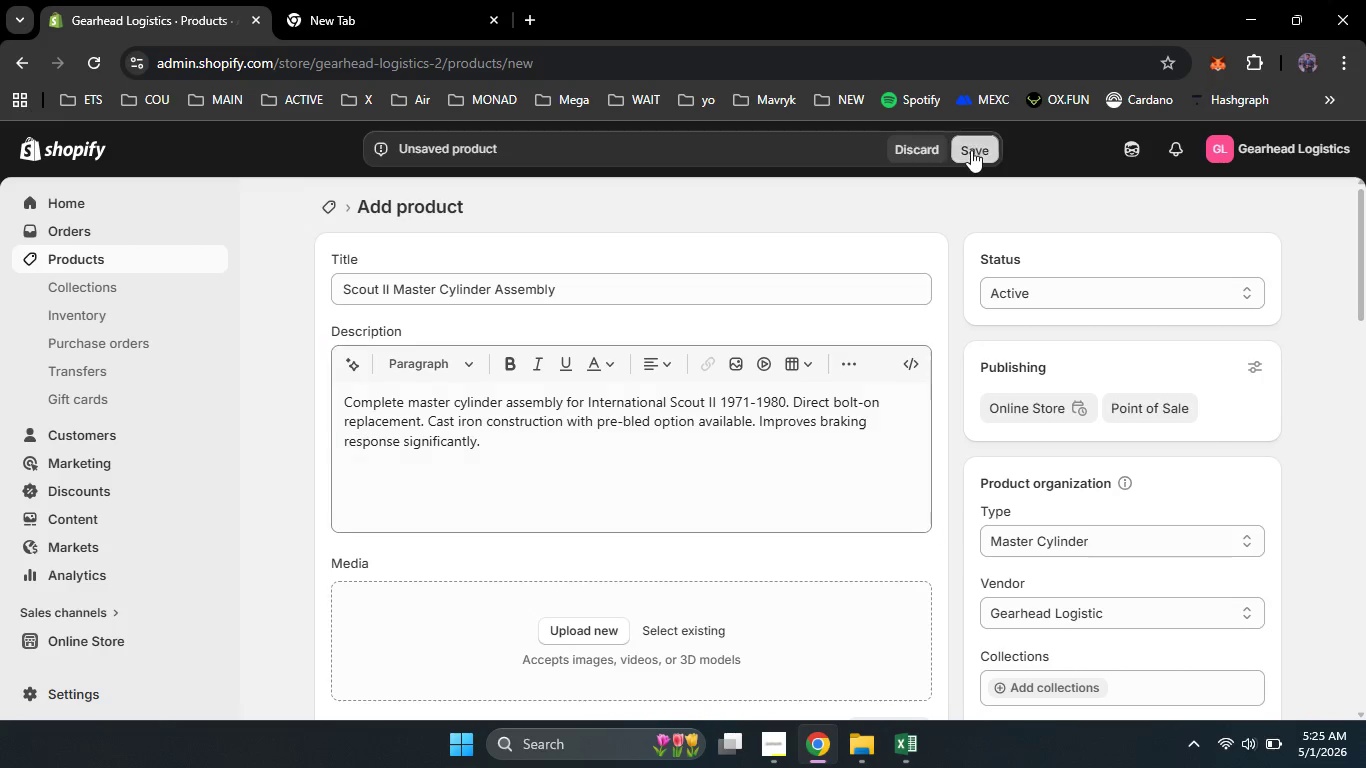 
left_click([971, 150])
 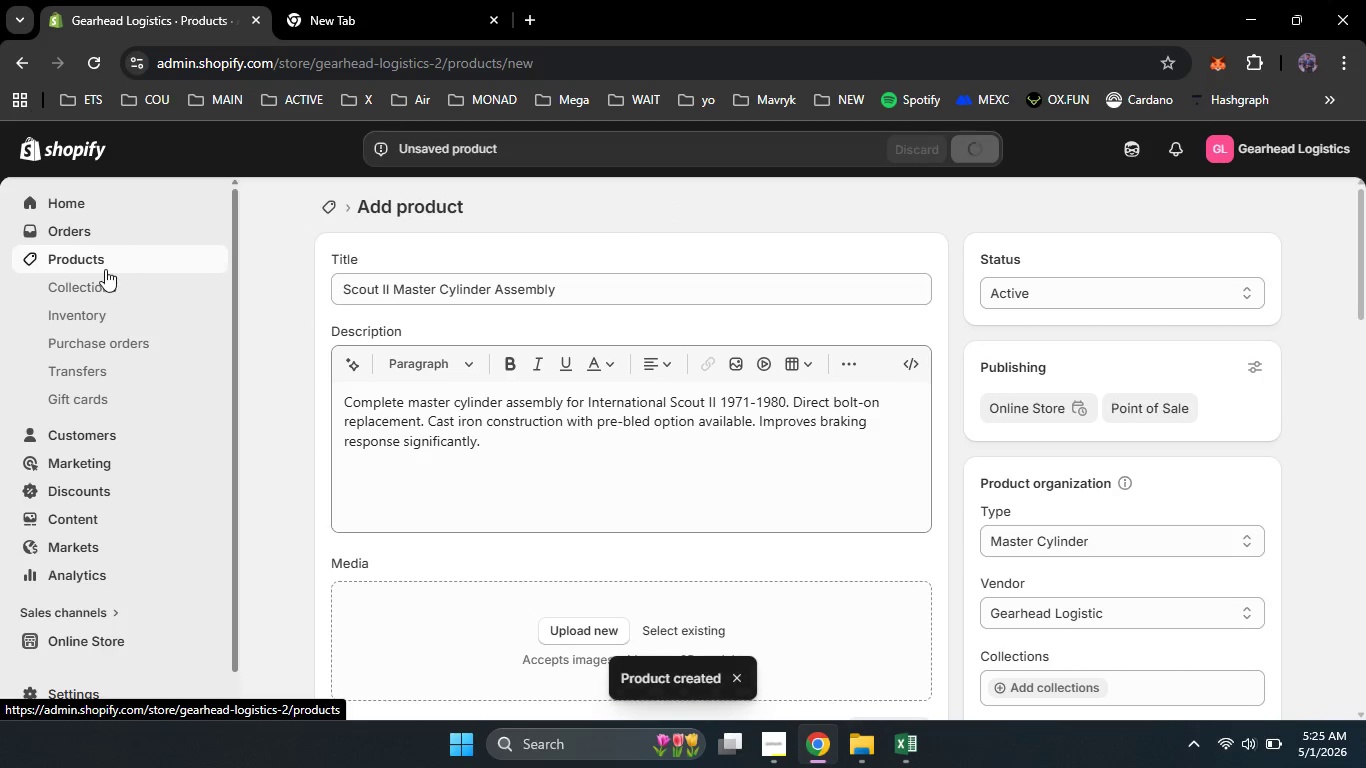 
wait(5.76)
 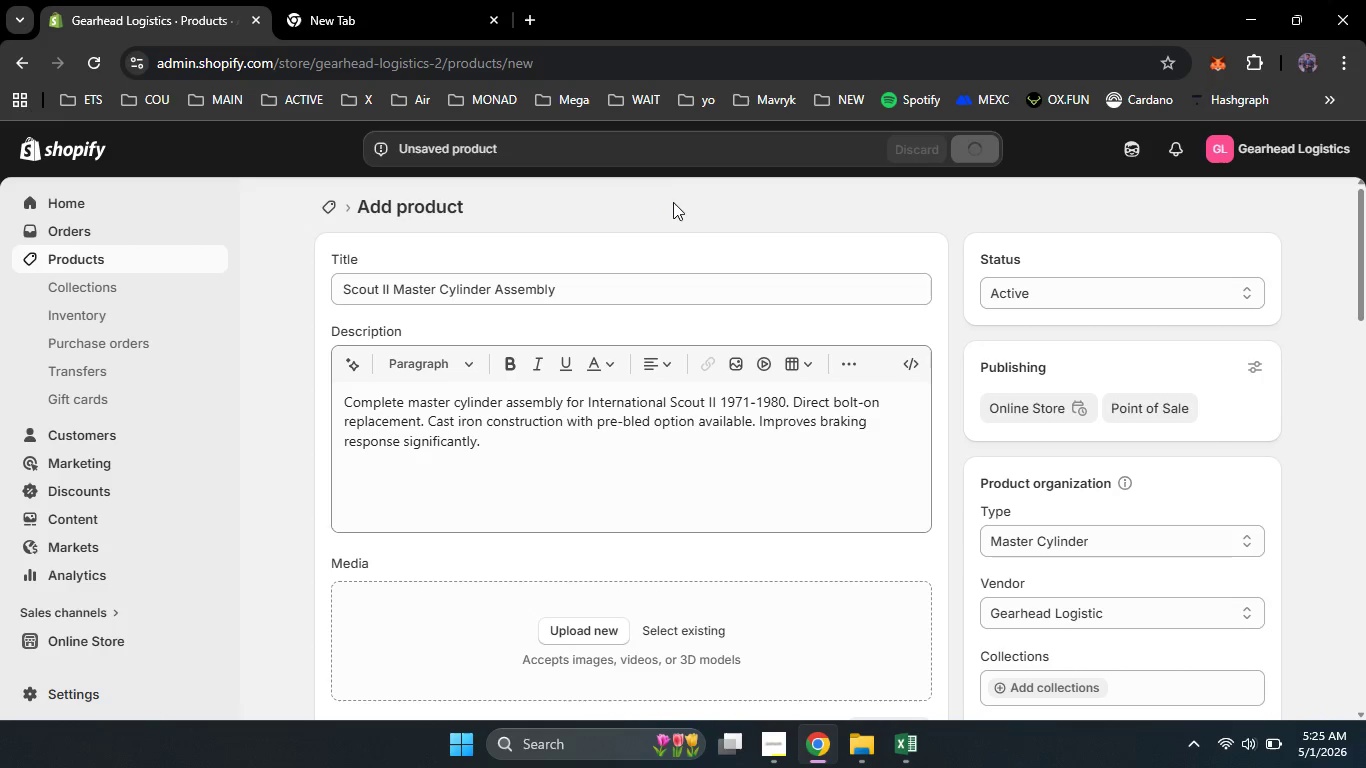 
scroll: coordinate [484, 490], scroll_direction: up, amount: 25.0
 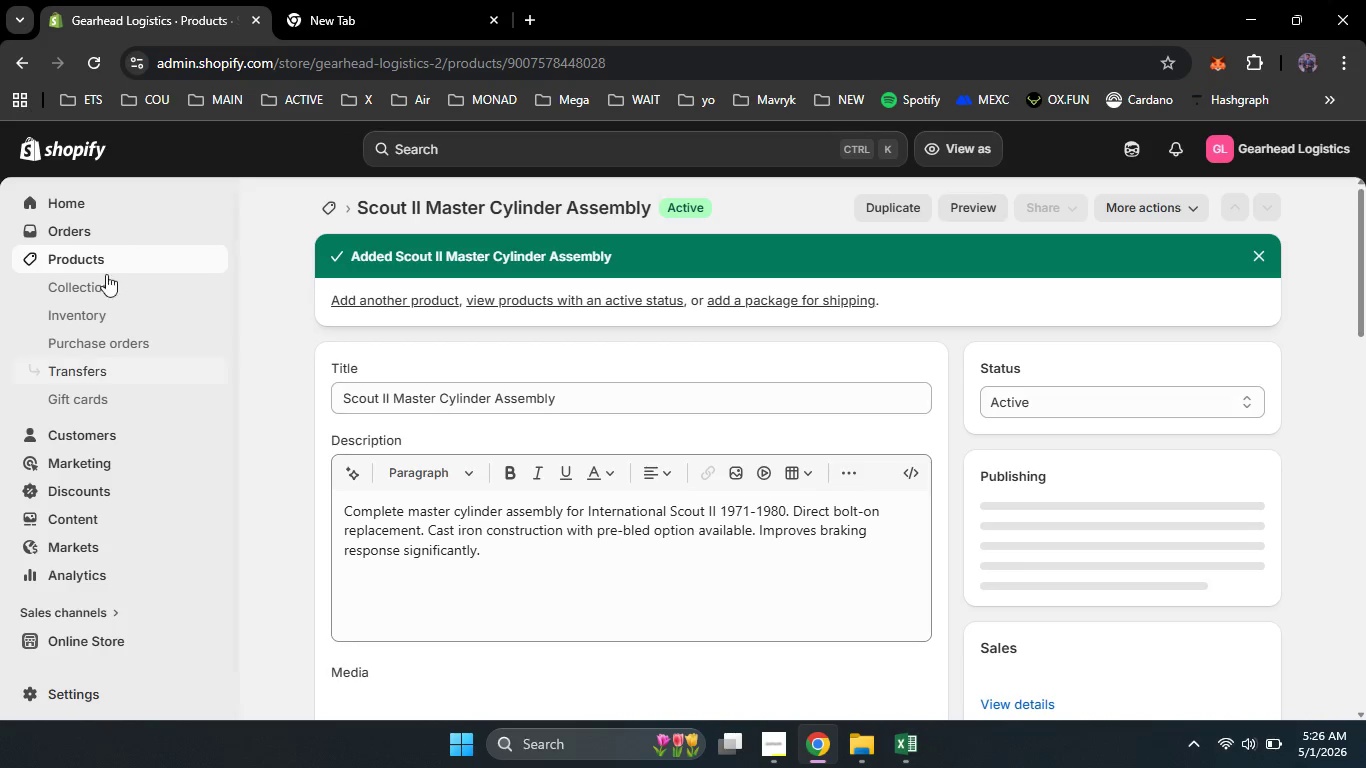 
left_click([103, 266])
 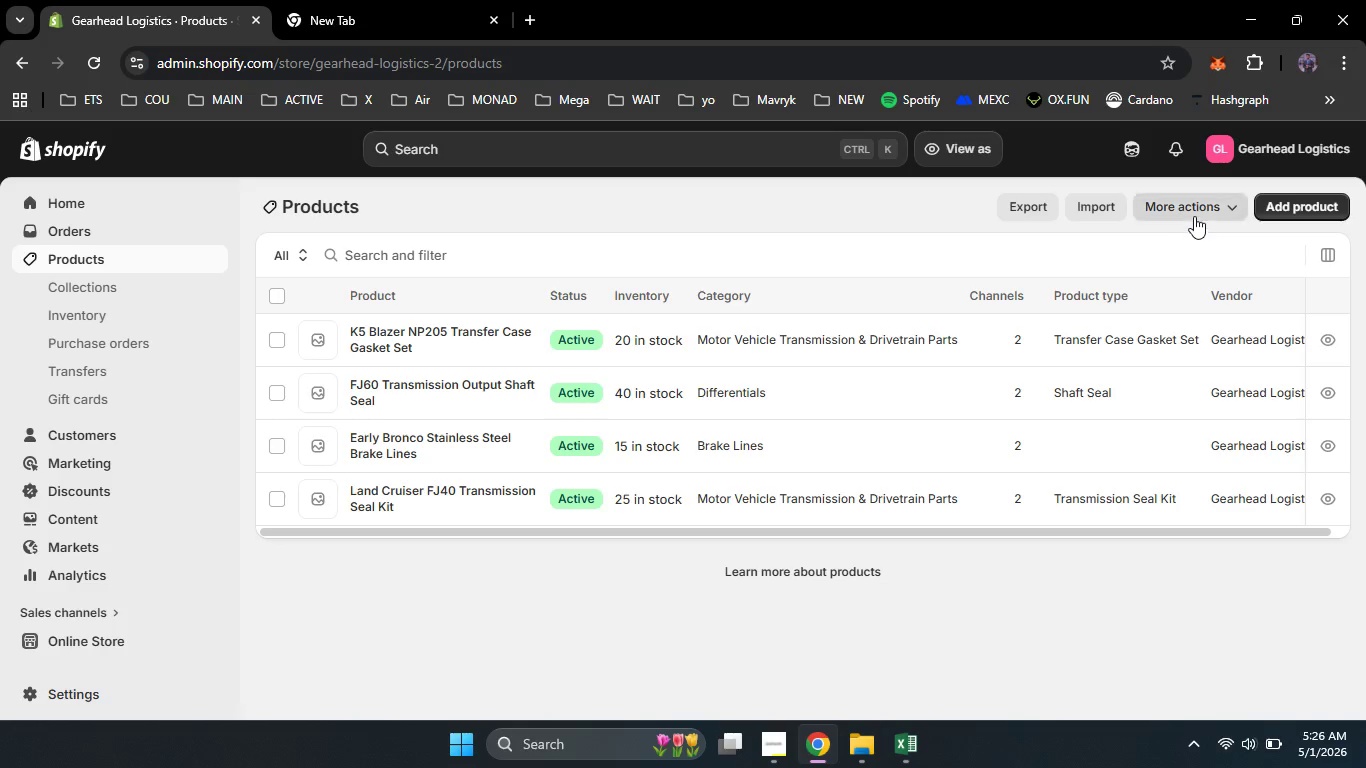 
wait(5.66)
 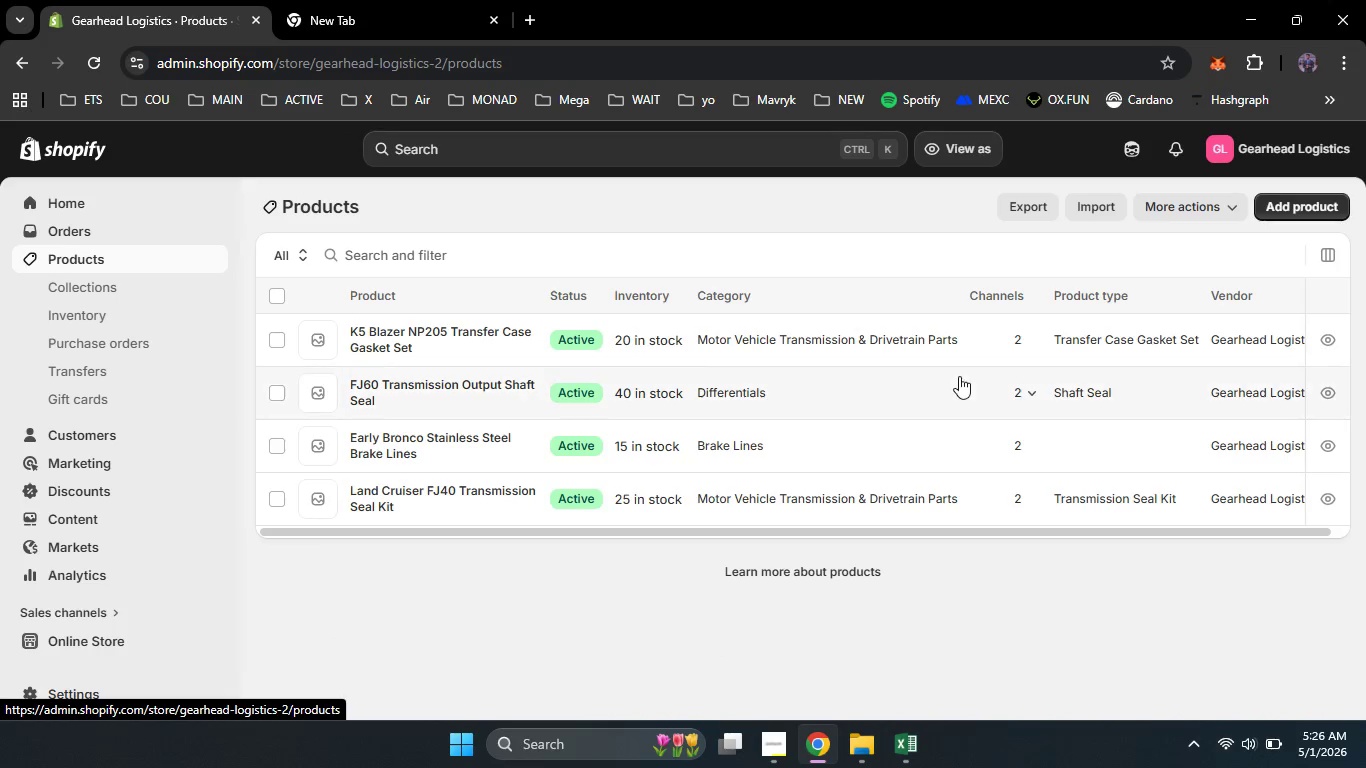 
left_click([1286, 197])
 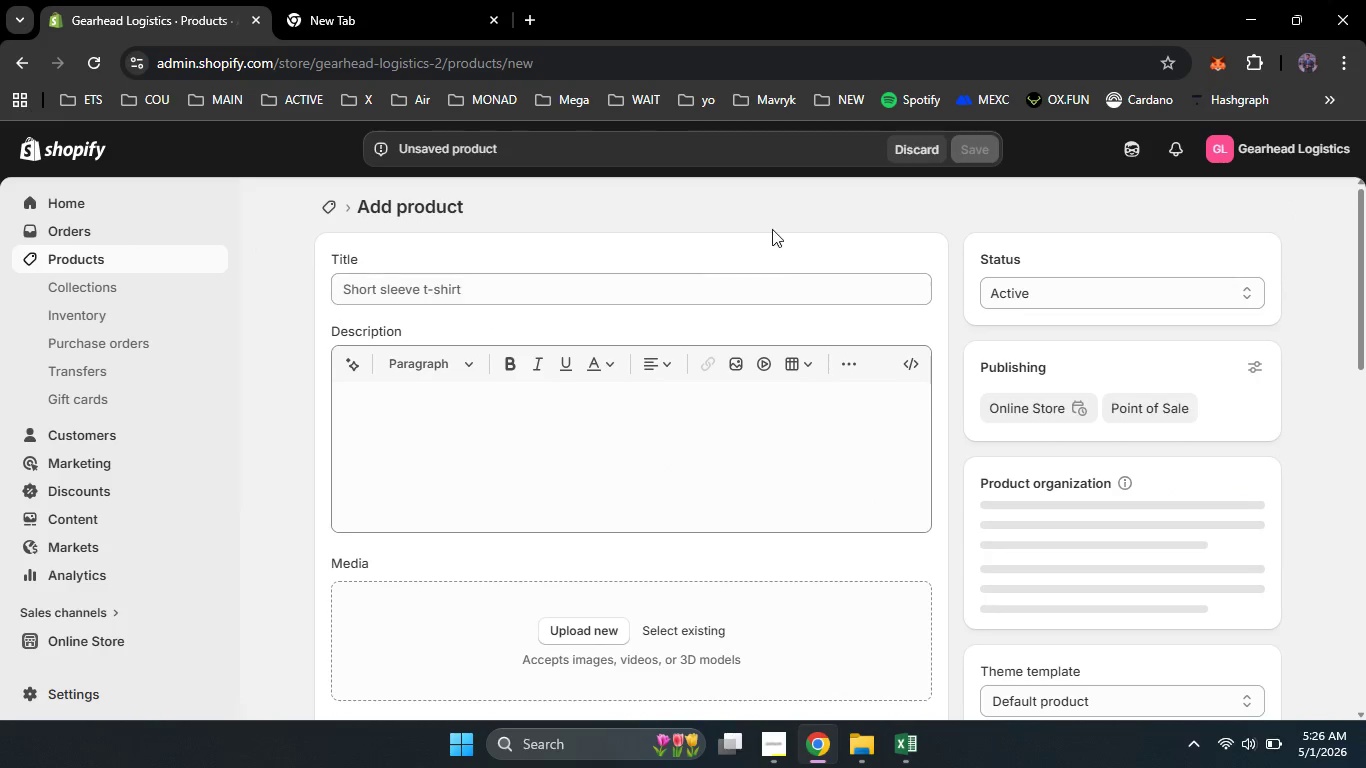 
left_click([777, 287])
 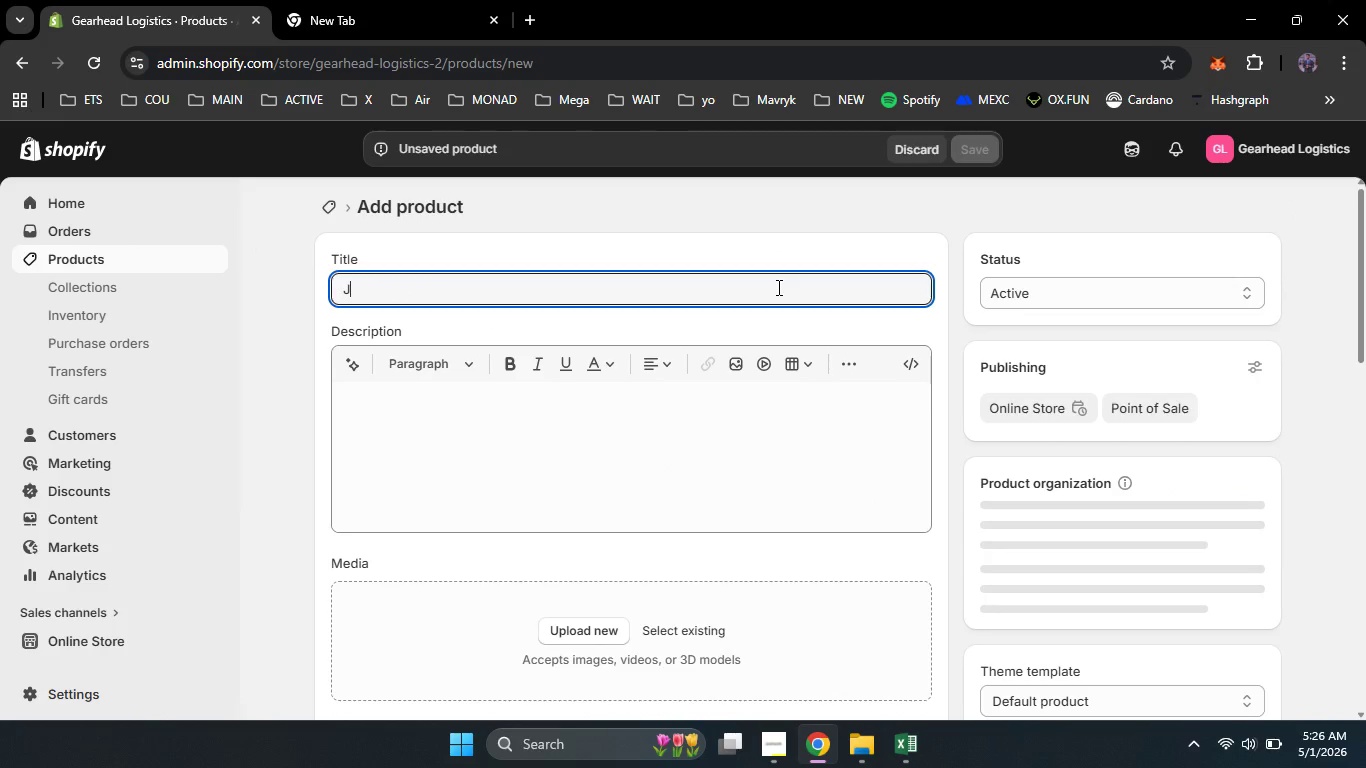 
type(Jeep CJ7T150 Transmission Rebuild Kit)
 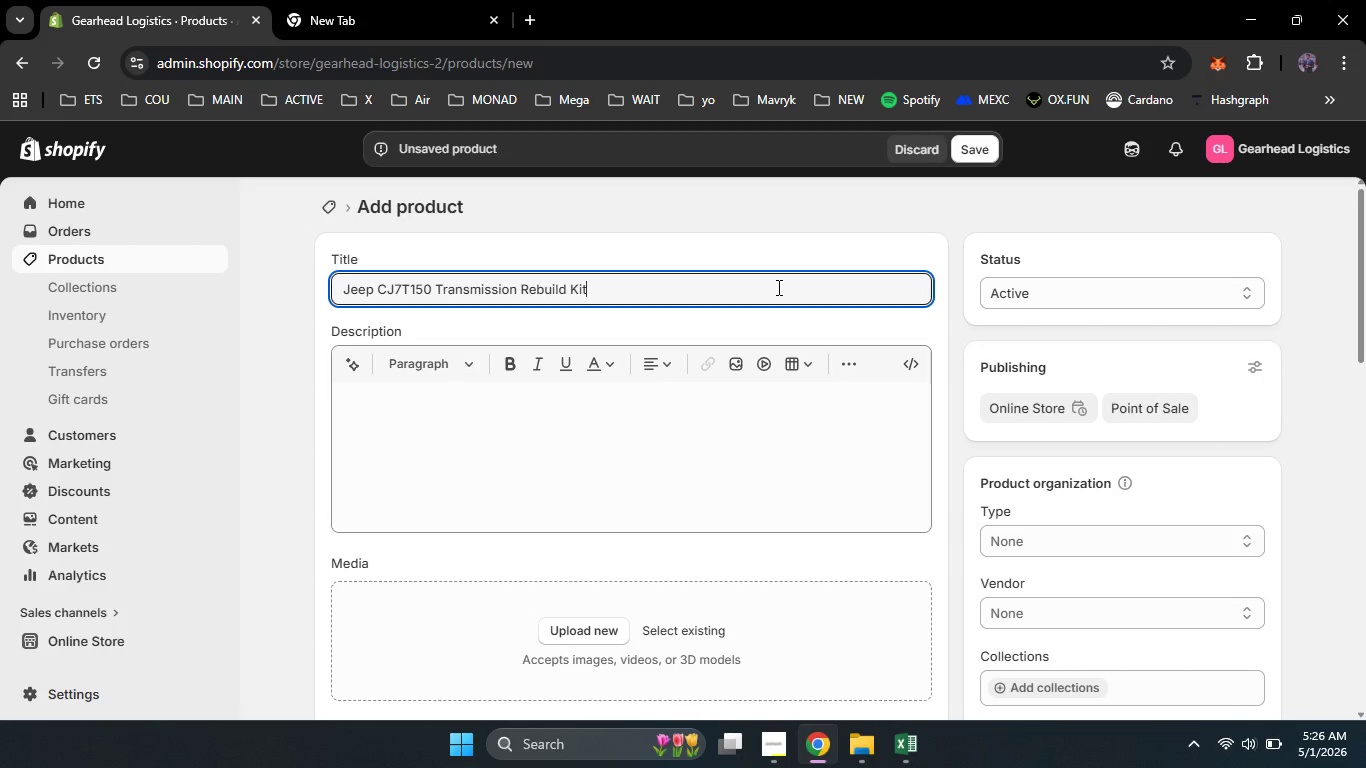 
left_click([684, 429])
 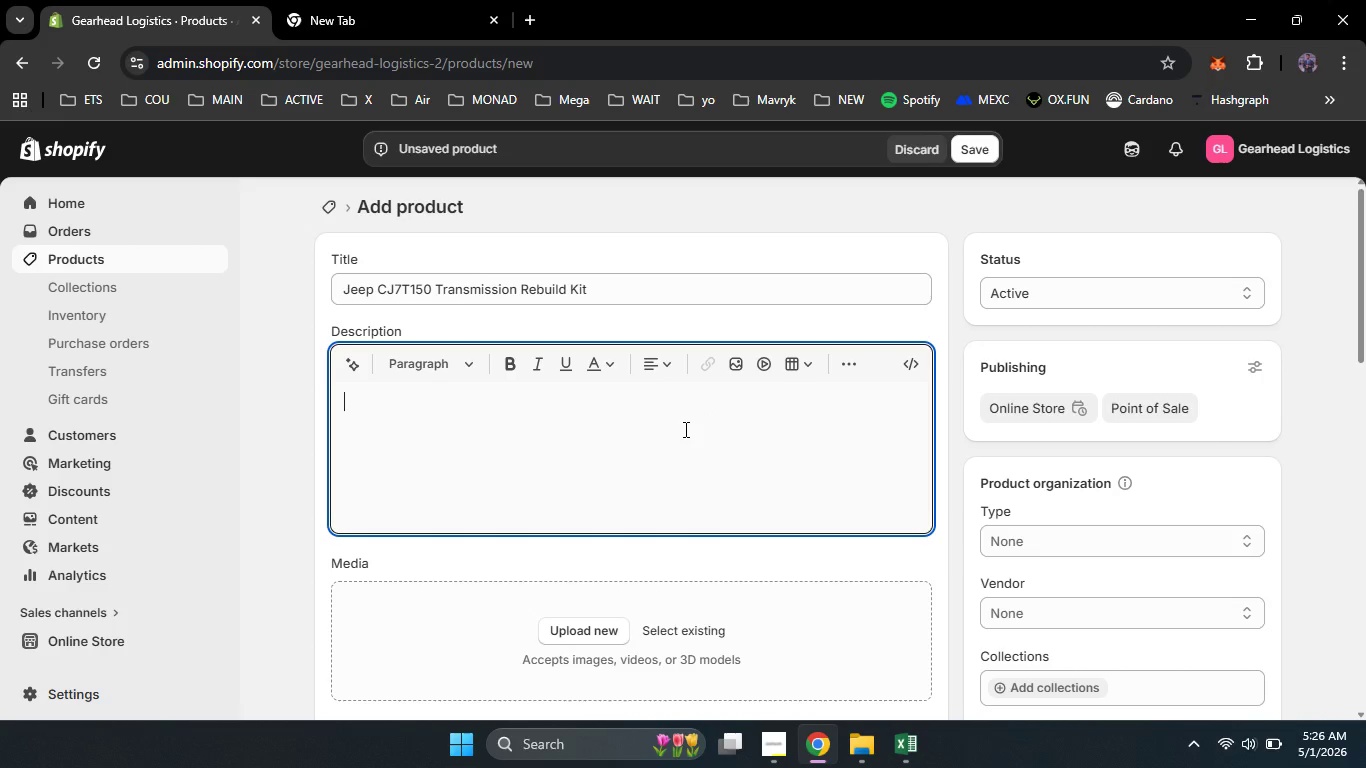 
type(Cp)
key(Backspace)
type(oml)
key(Backspace)
type(plete master rebuild kit for Borg Warner T150)
key(Backspace)
type(0 3-speed transmission. First Jeep CJ7 1979-1986. Includes Bear)
key(Backspace)
type(ing)
key(Backspace)
key(Backspace)
key(Backspace)
type(rings, synch)
 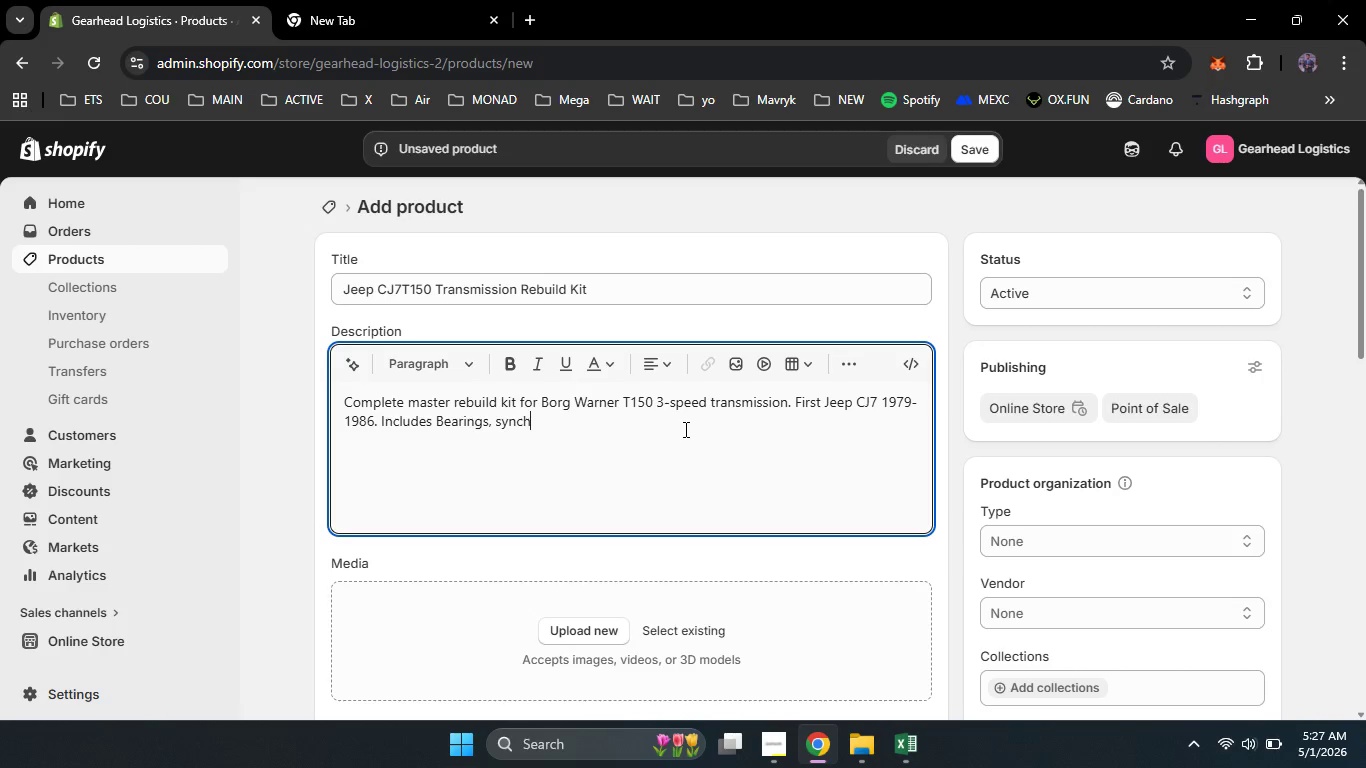 
type(ros, gaskets, seals, and eve)
key(Backspace)
key(Backspace)
key(Backspace)
type(detailed DIY instrucy)
key(Backspace)
type(tion )
key(Backspace)
type(s. Everything labeled clearly for the homr)
key(Backspace)
type(e mechanic.)
 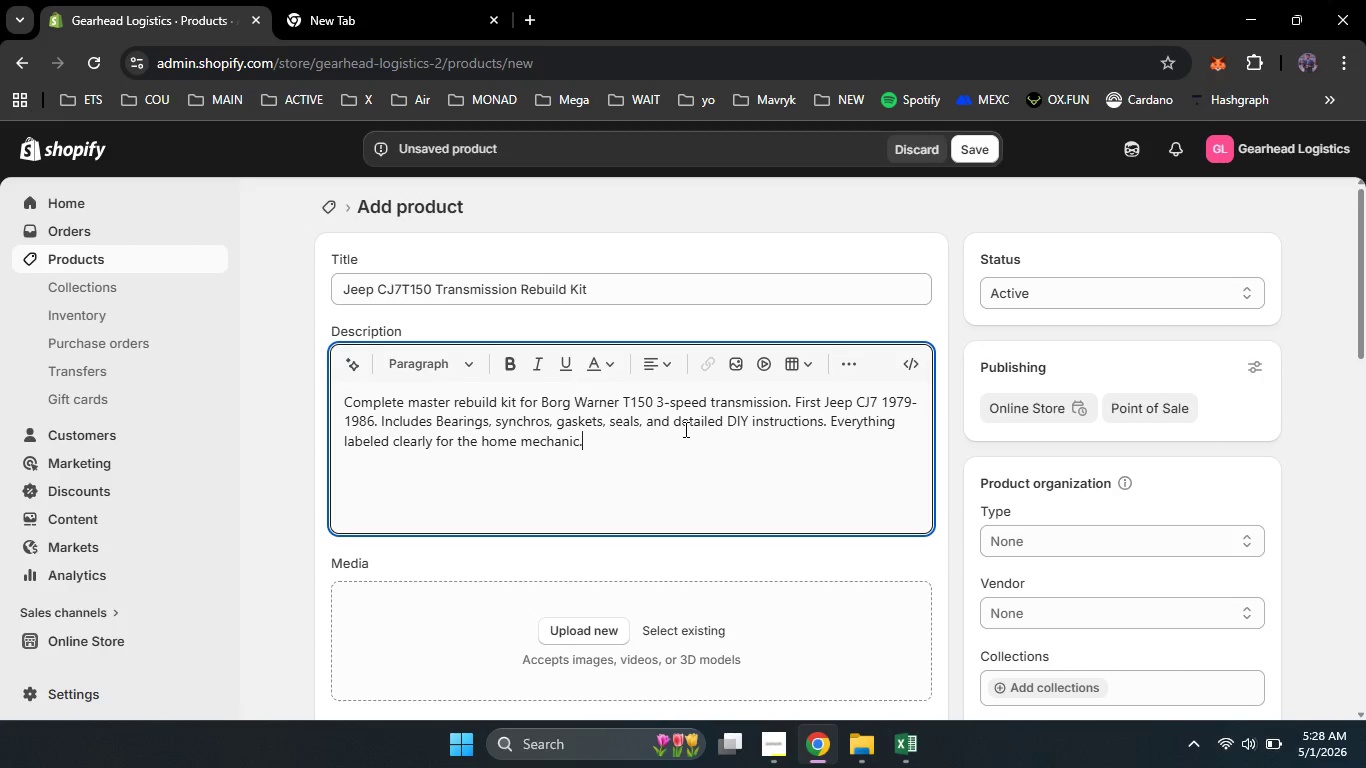 
wait(8.8)
 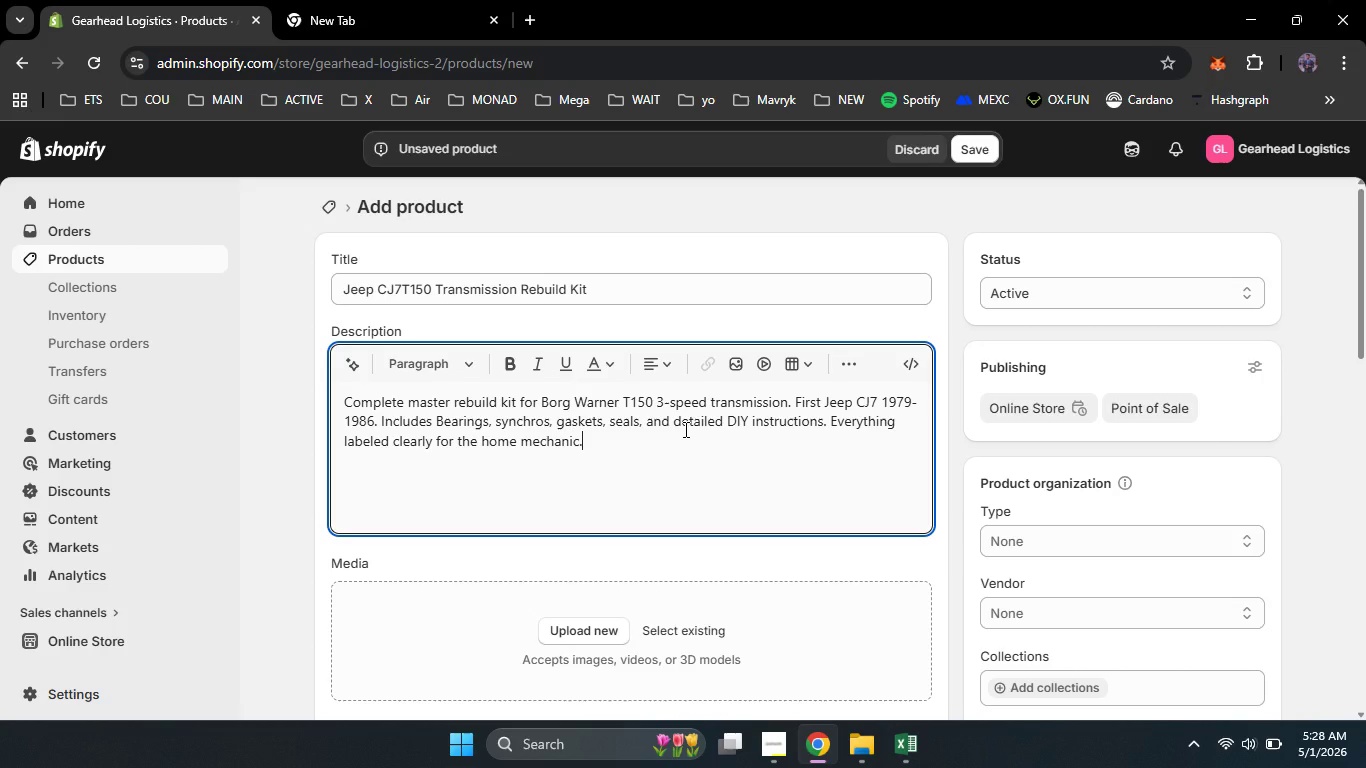 
scroll: coordinate [684, 429], scroll_direction: down, amount: 2.0
 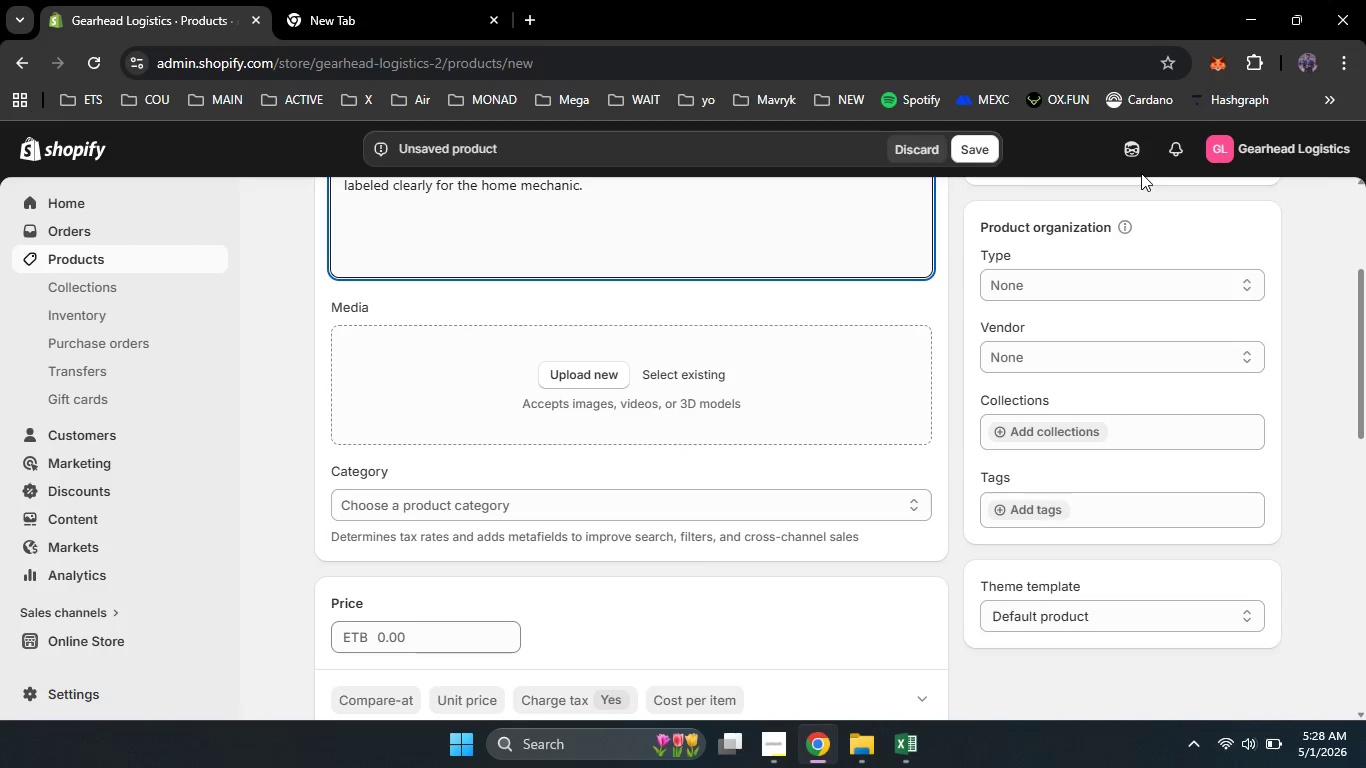 
left_click([1093, 283])
 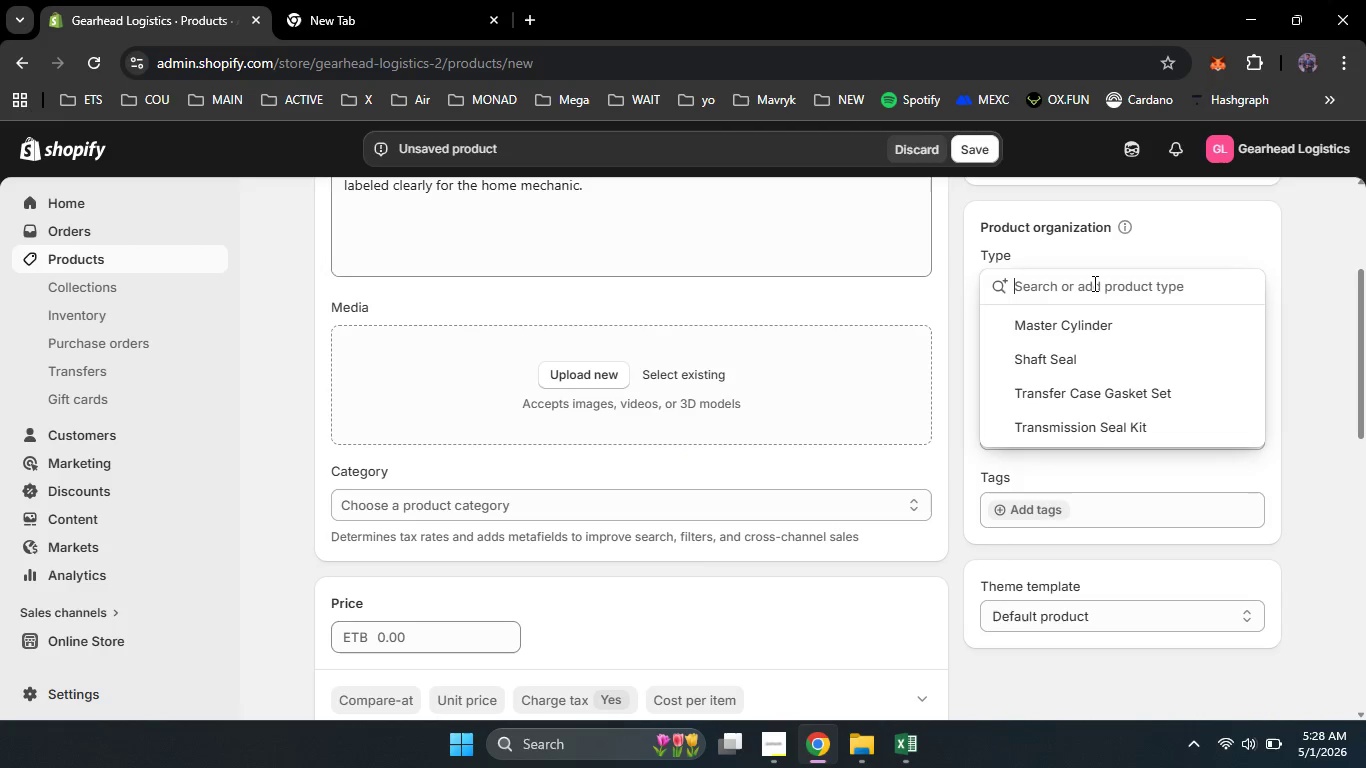 
type(Transmission Rebuild )
 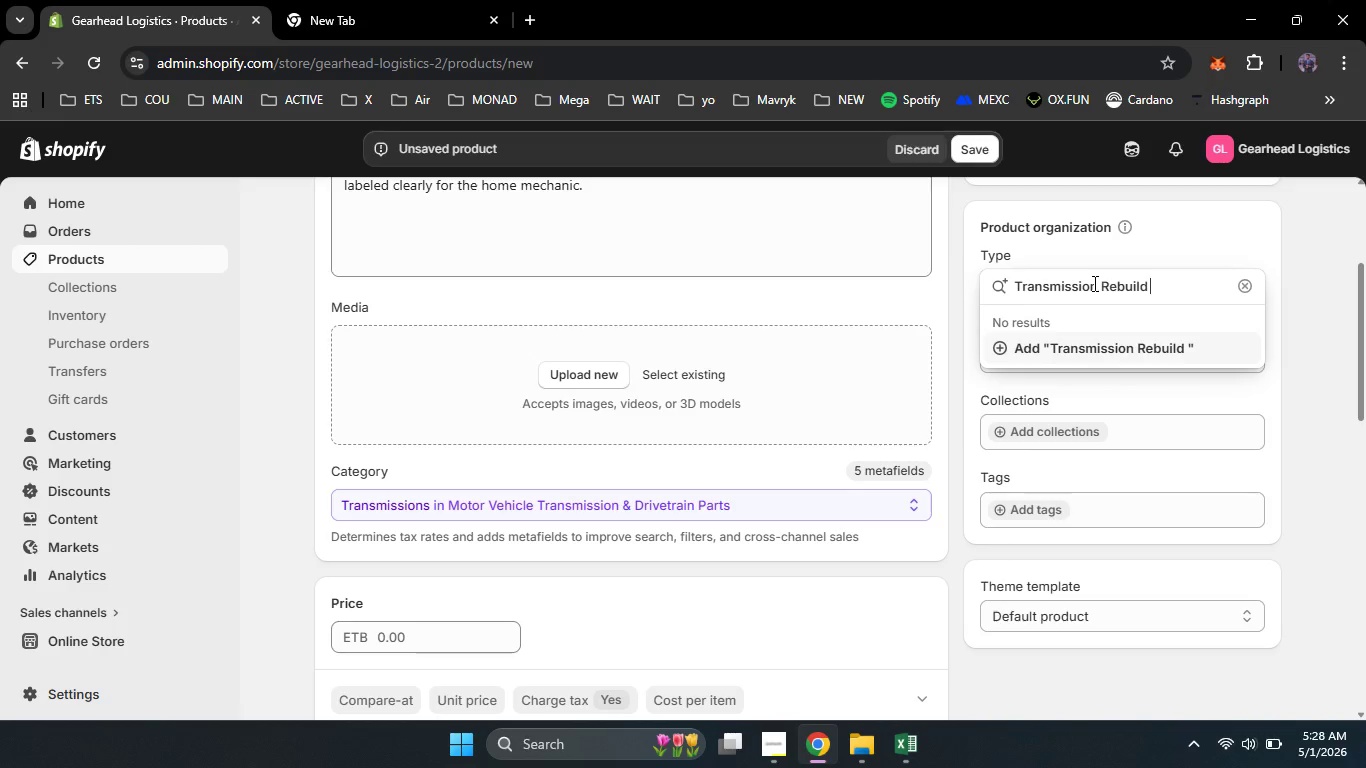 
hold_key(key=ShiftLeft, duration=1.53)
 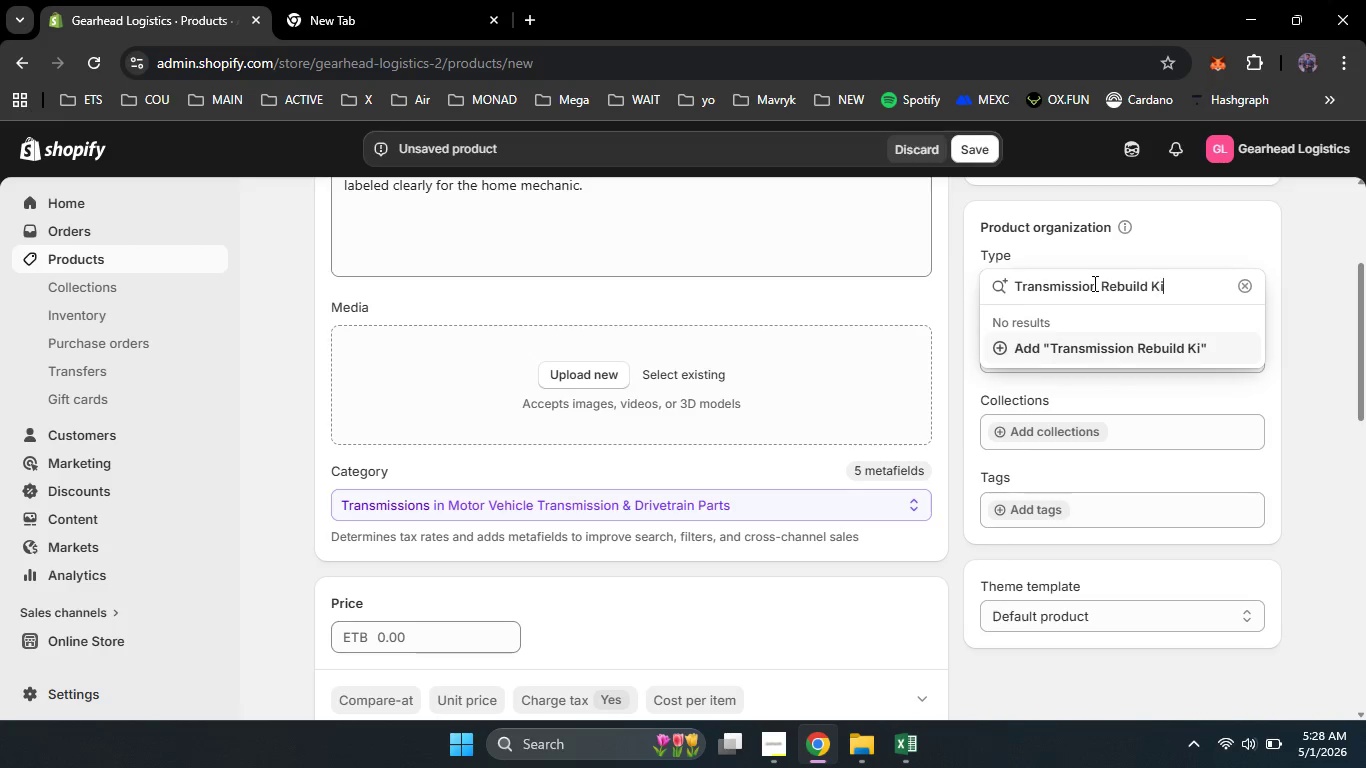 
type(Kit)
 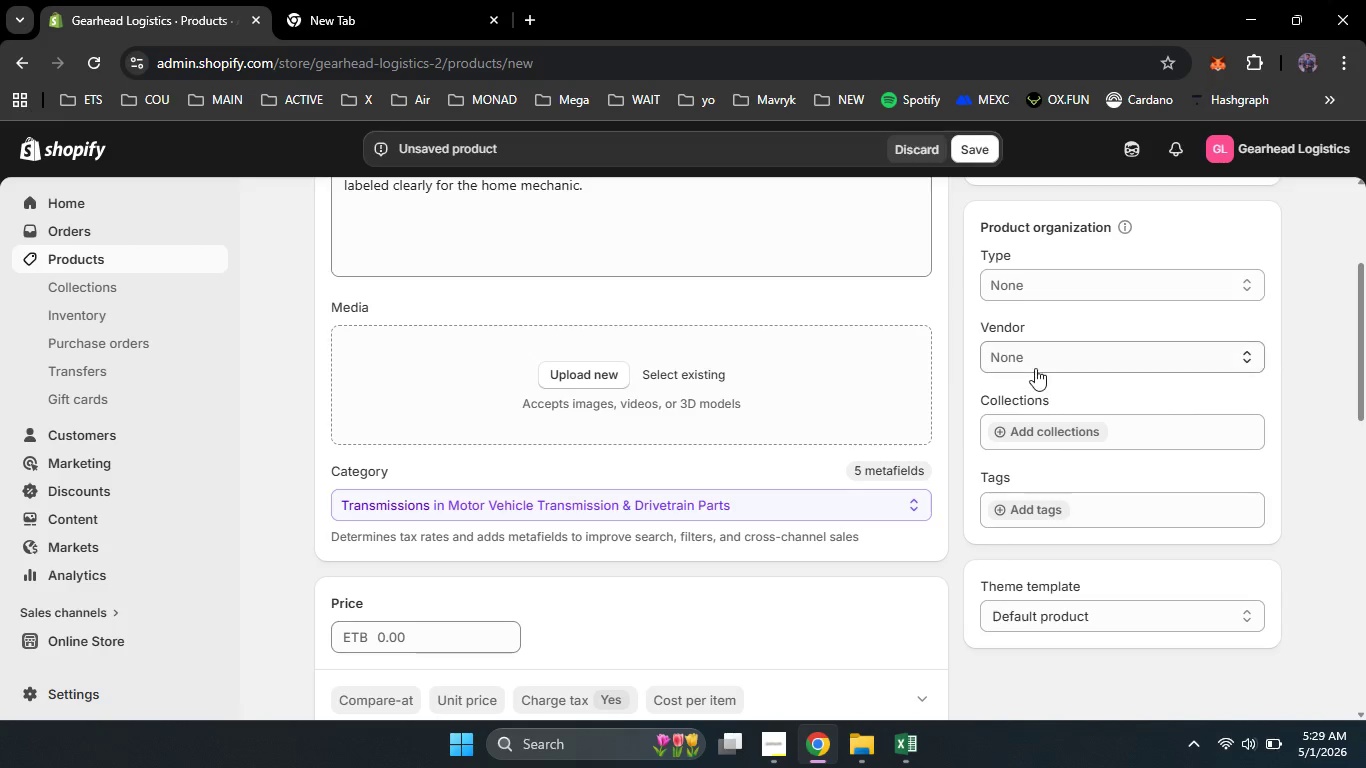 
left_click([1035, 367])
 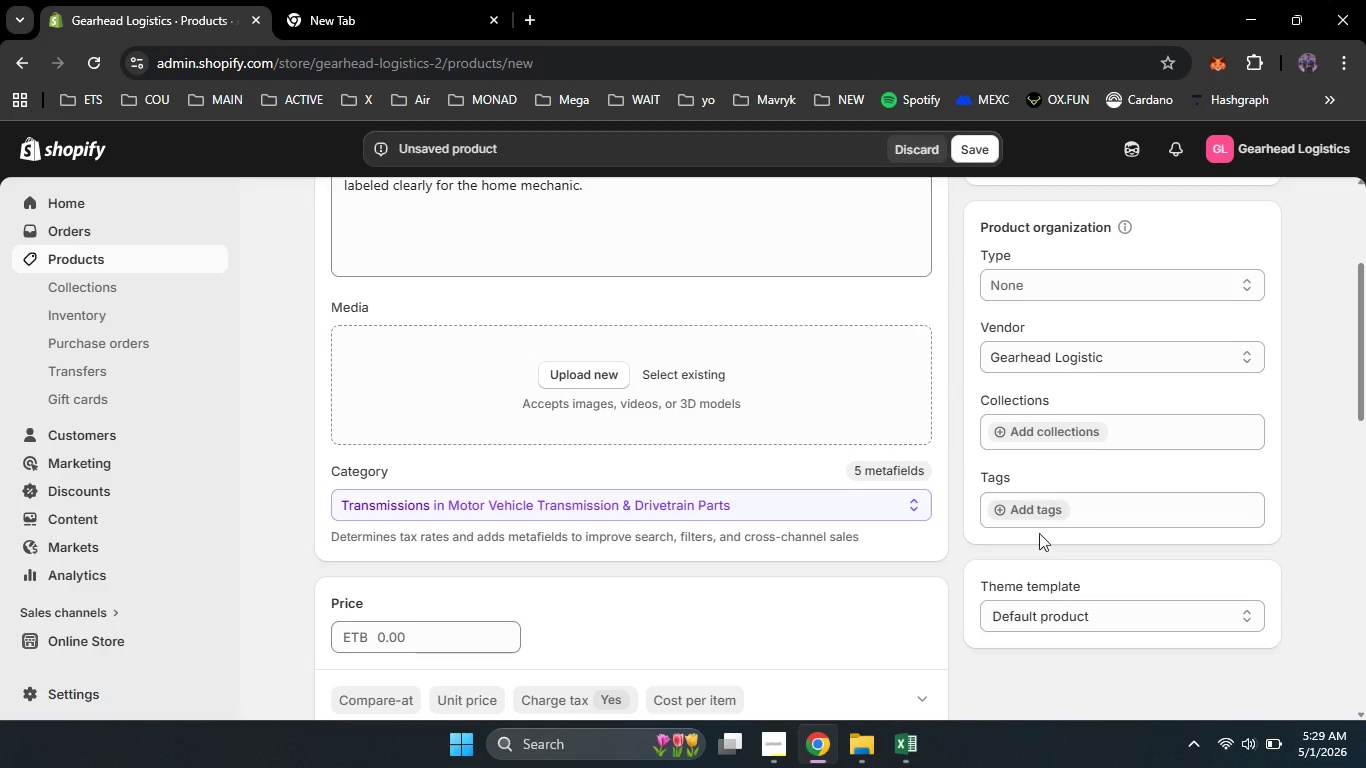 
left_click([1039, 392])
 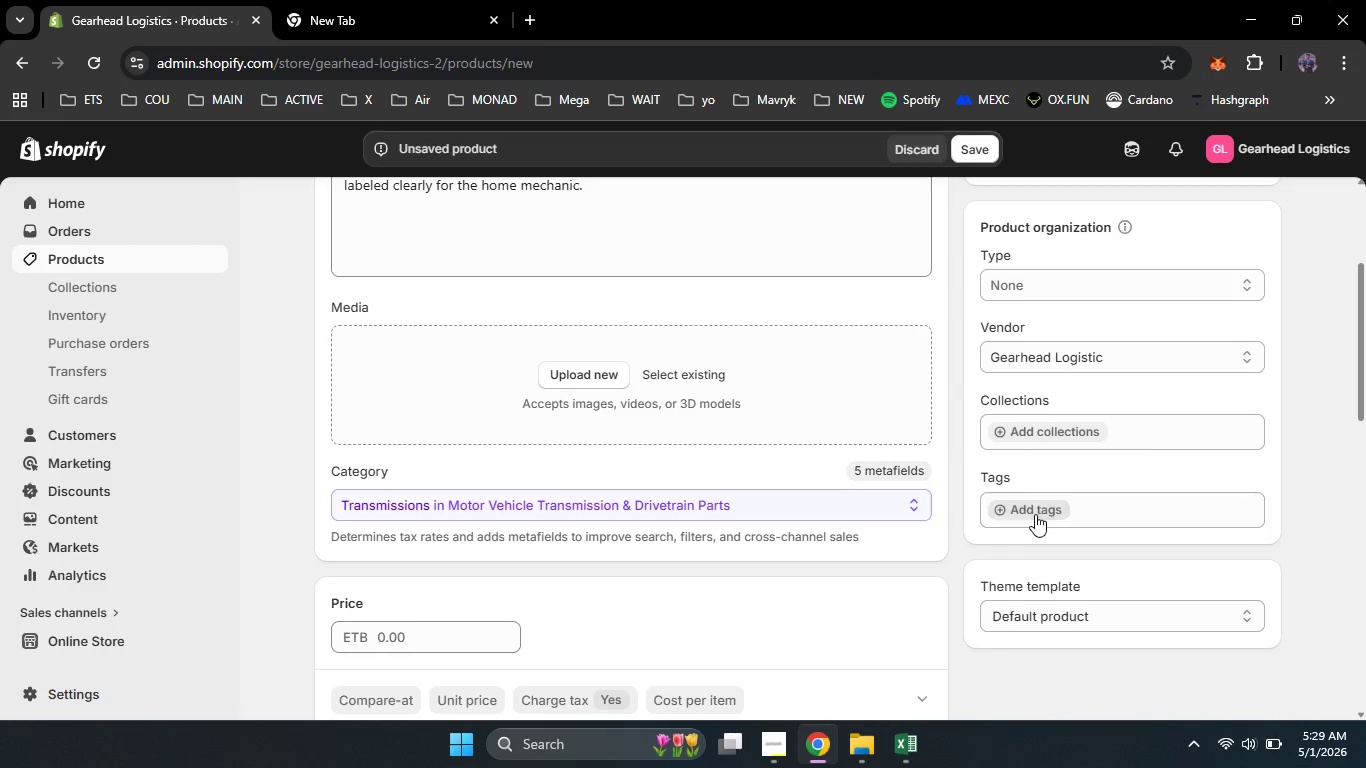 
left_click([1035, 514])
 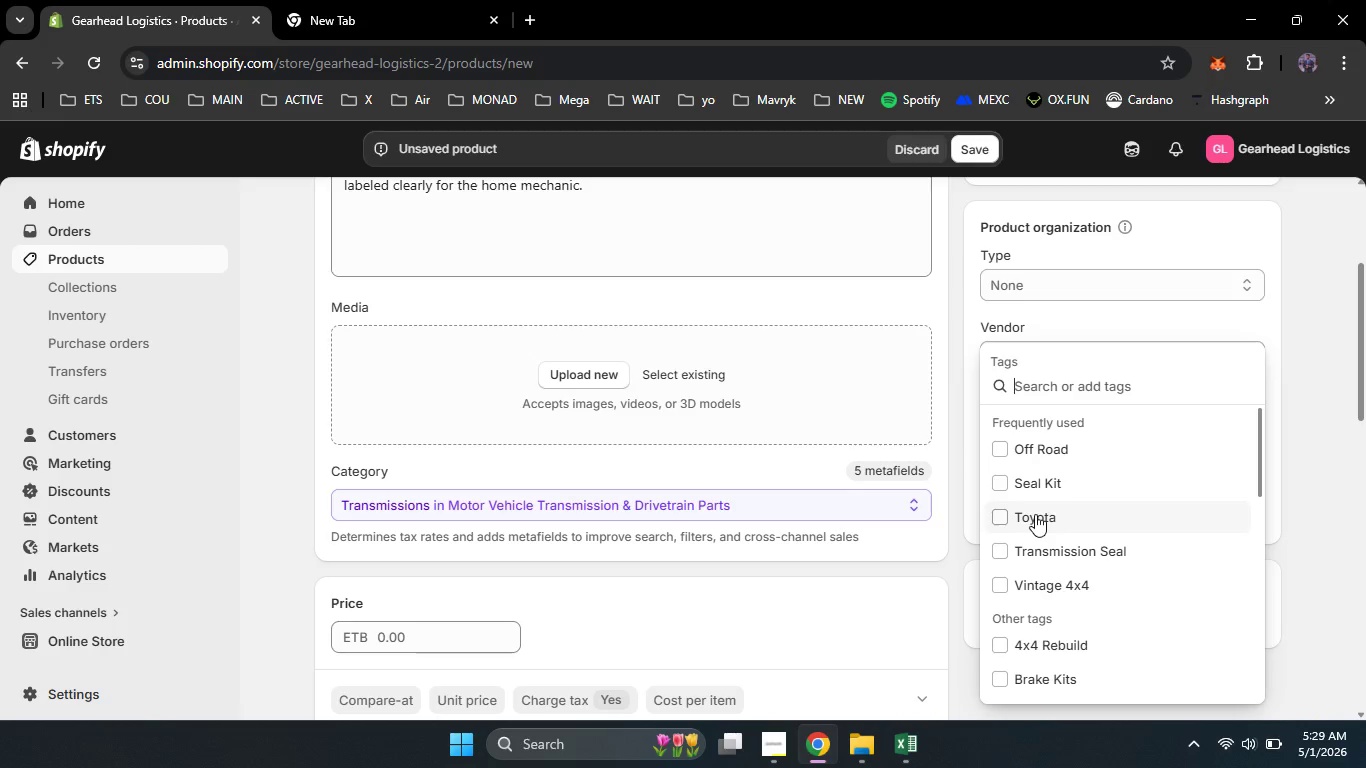 
type(Jeep CJ7)
 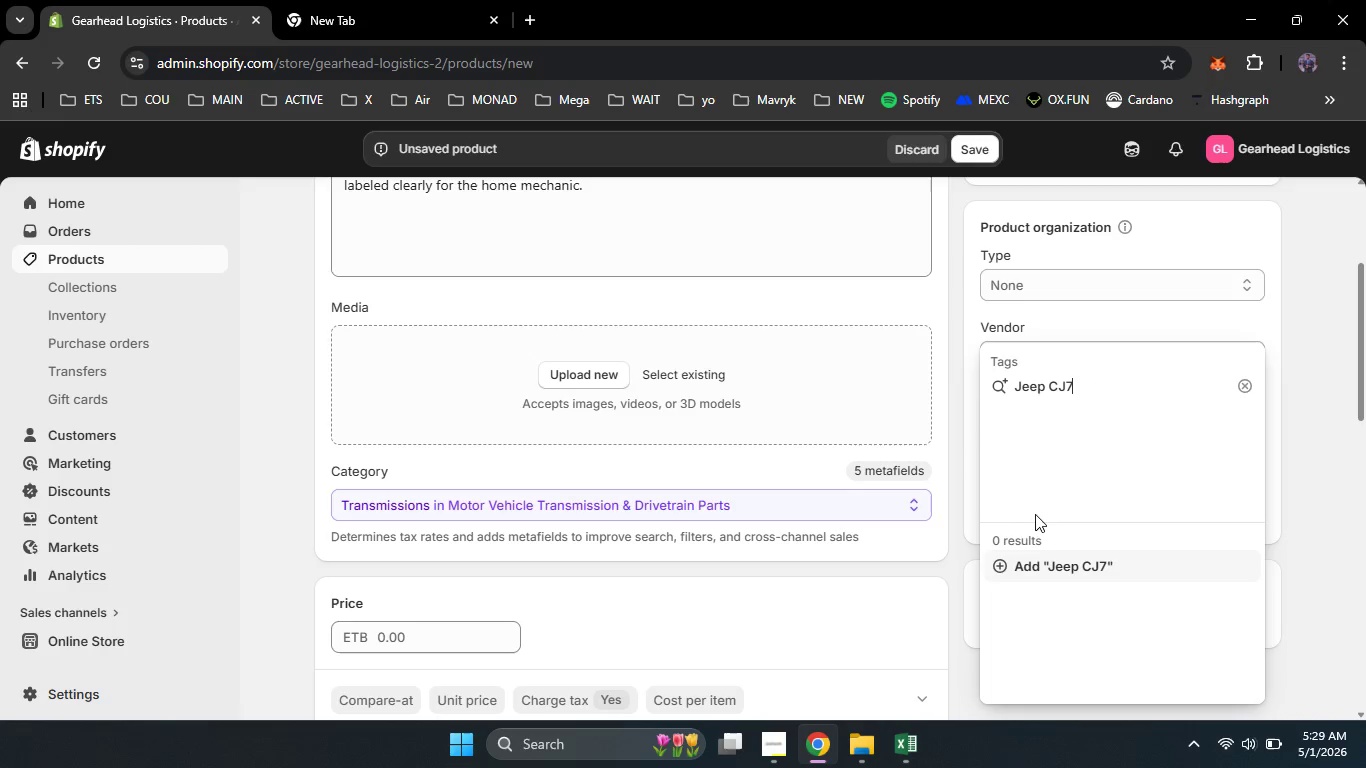 
left_click([1074, 554])
 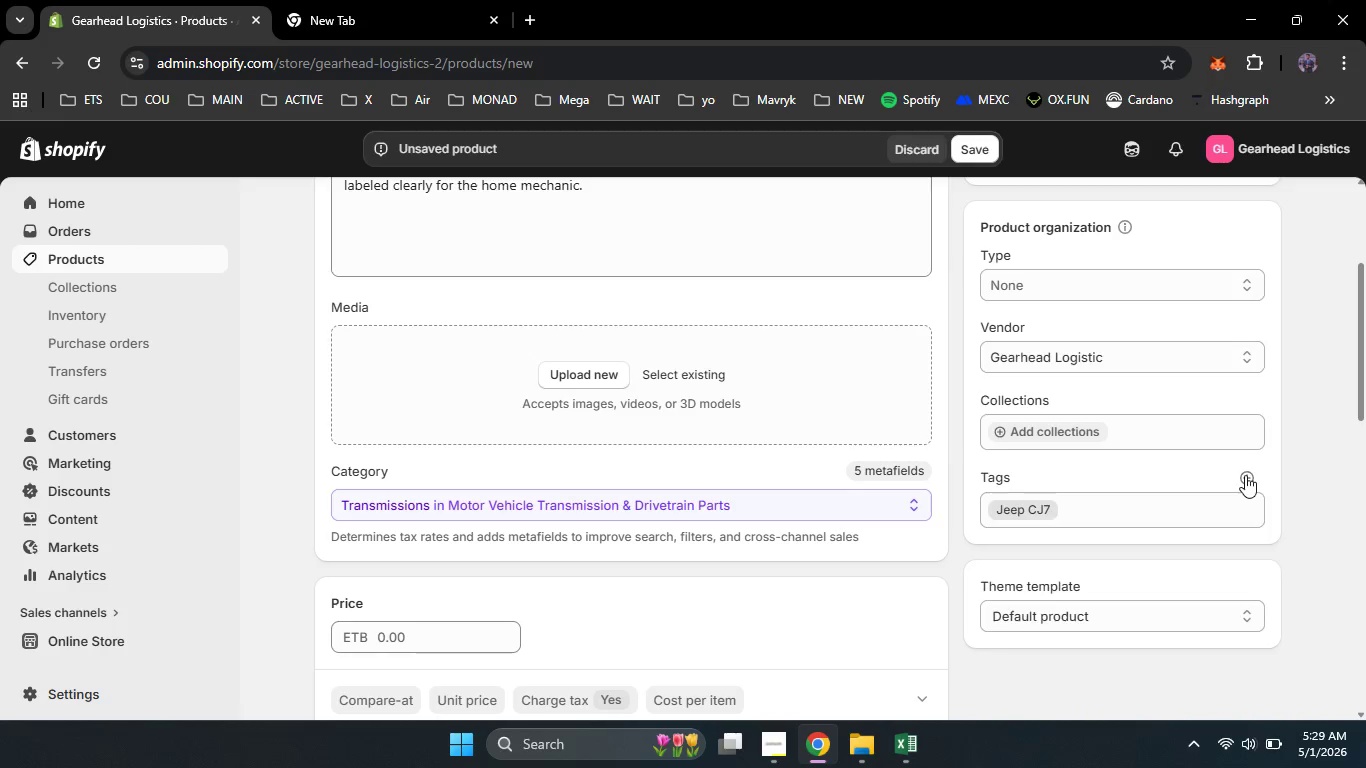 
left_click([1245, 475])
 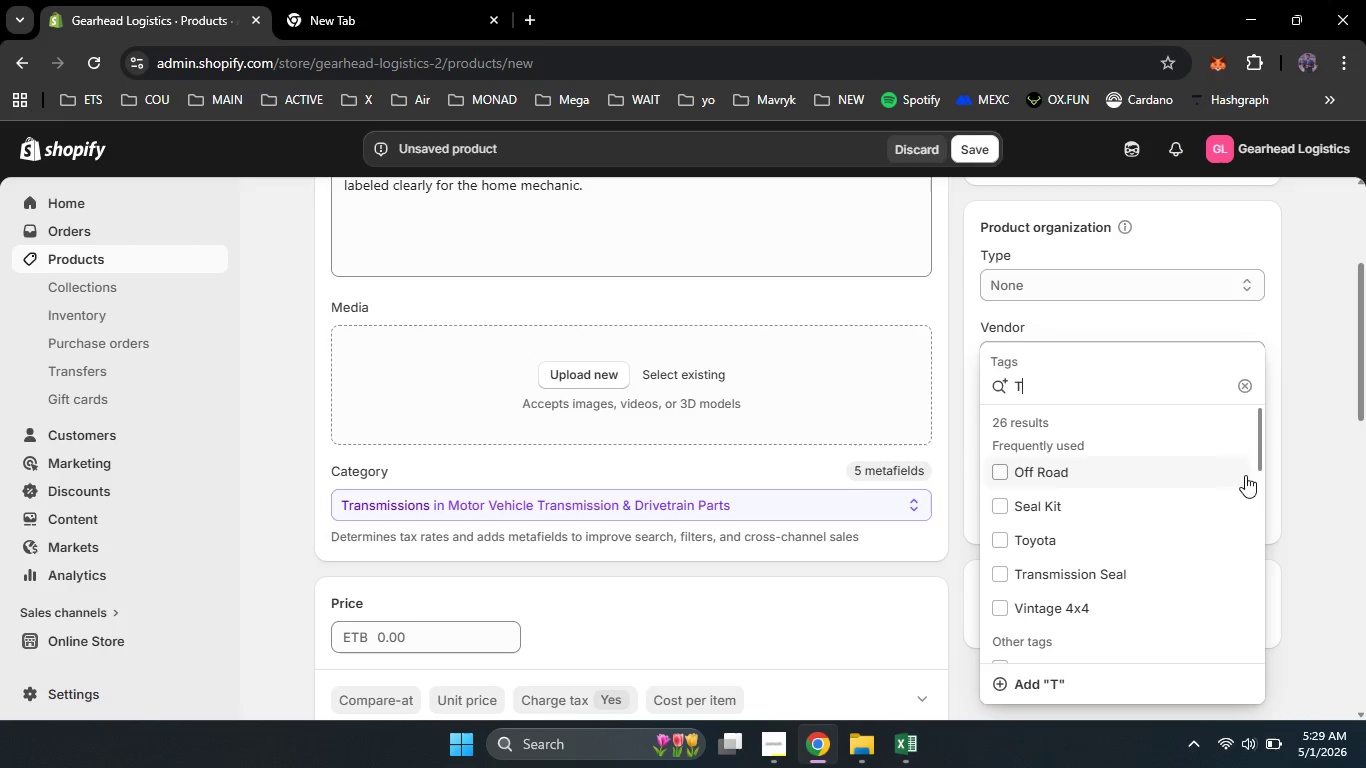 
key(Shift+T)
 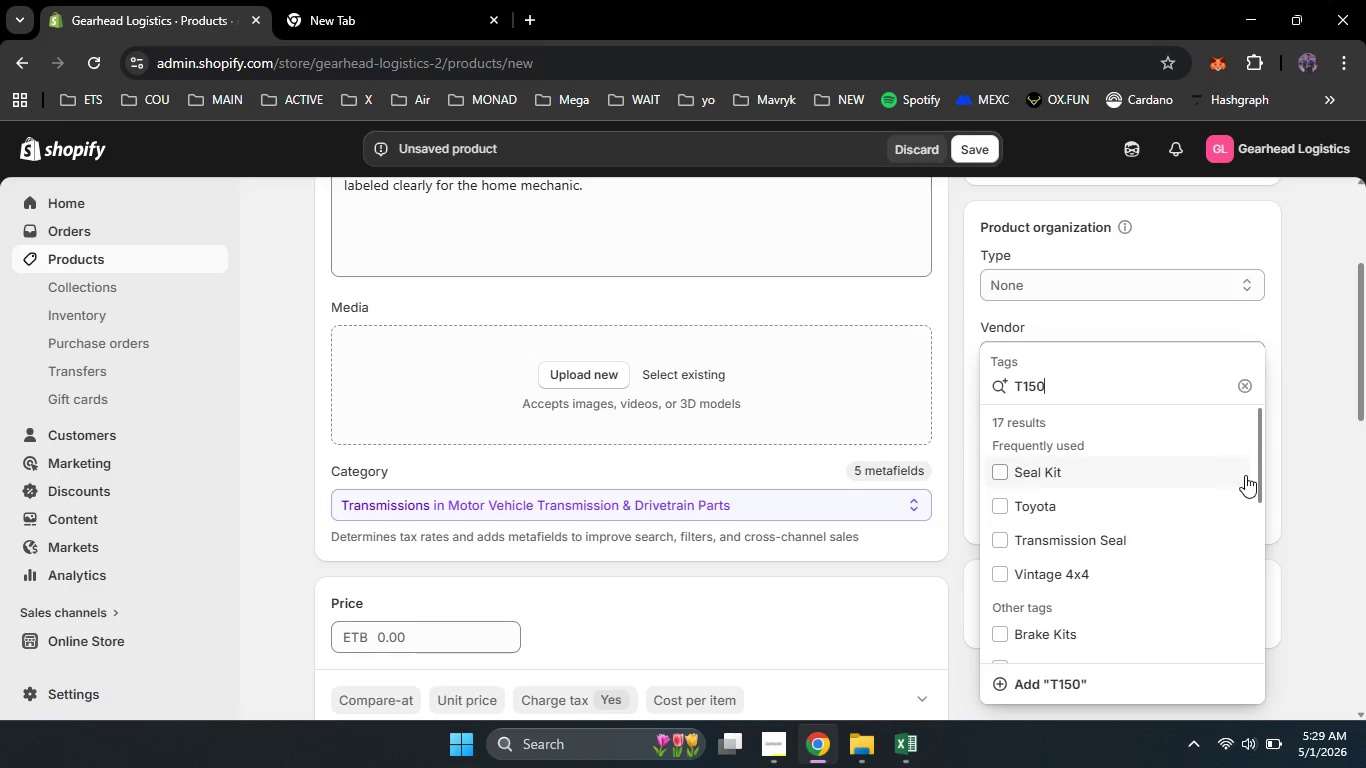 
key(Numpad1)
 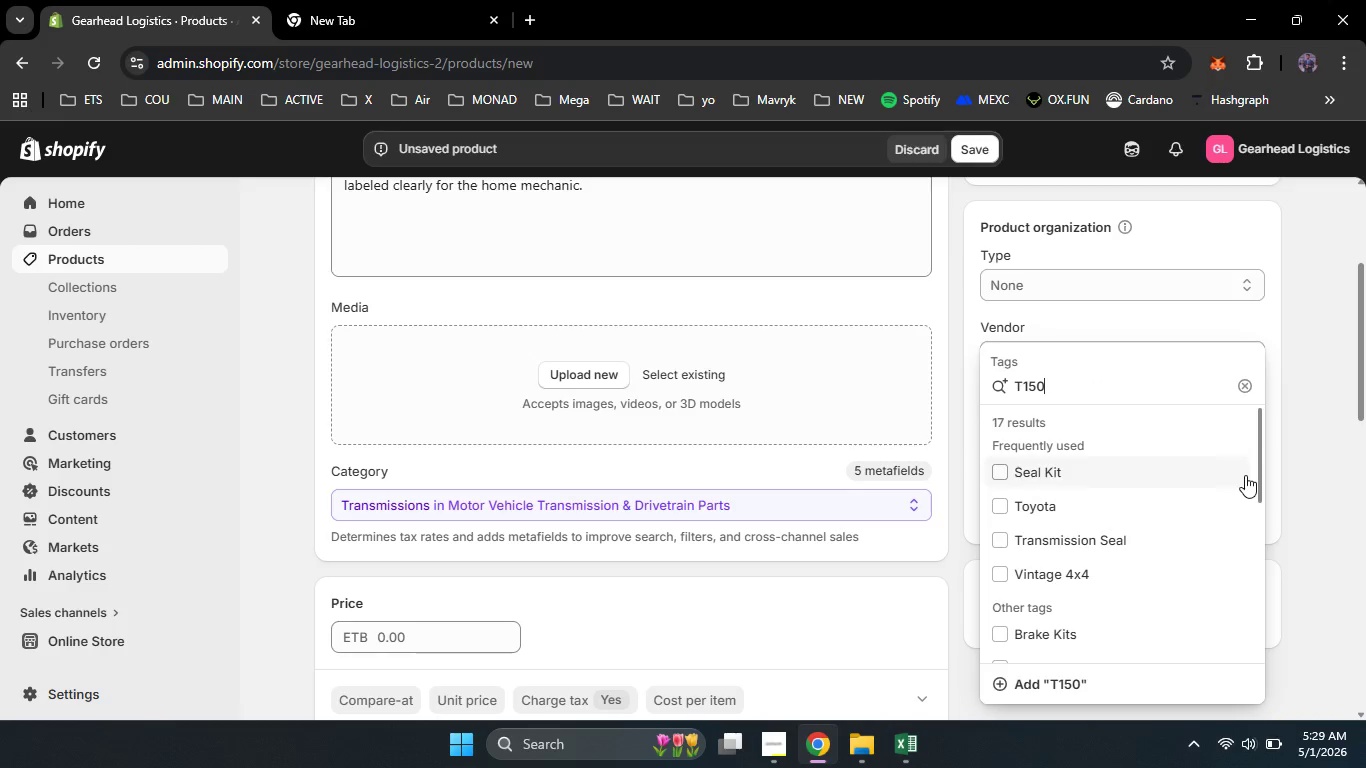 
key(Numpad5)
 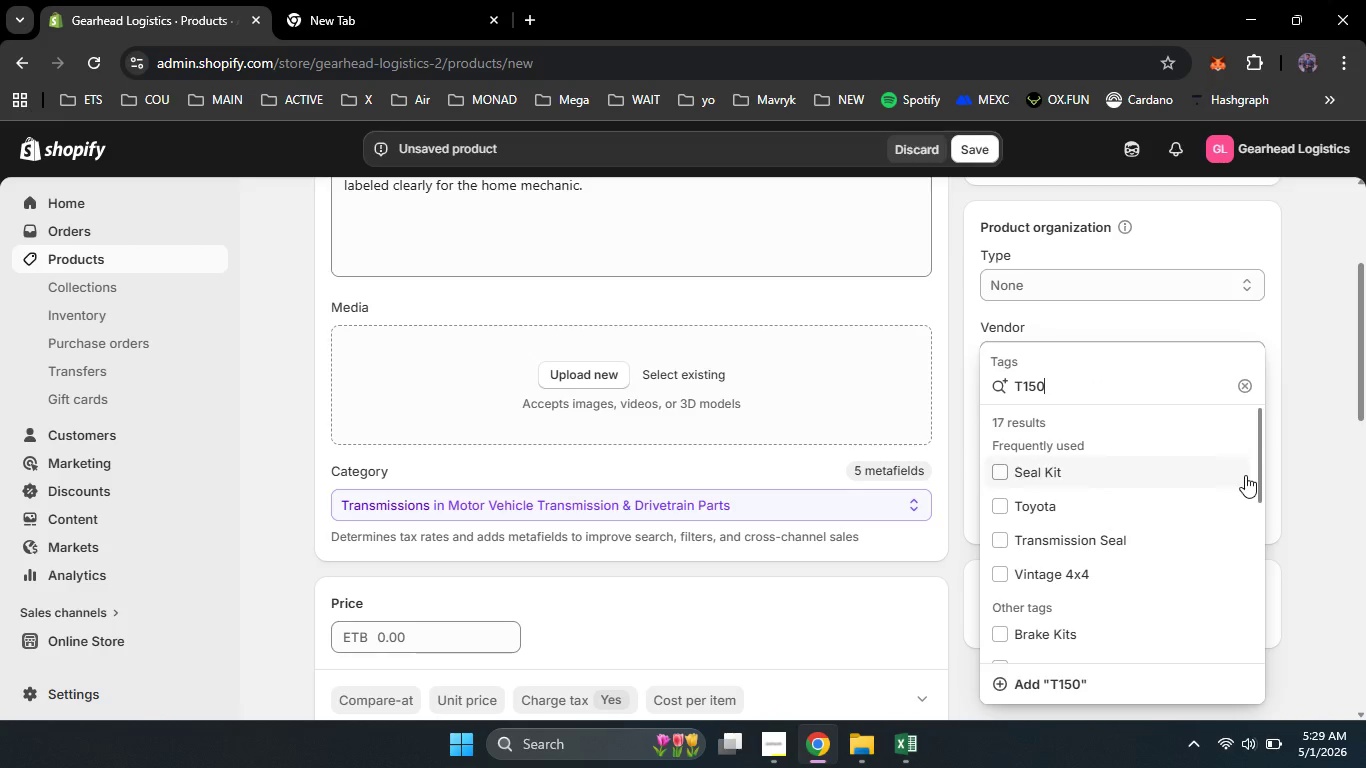 
key(Numpad0)
 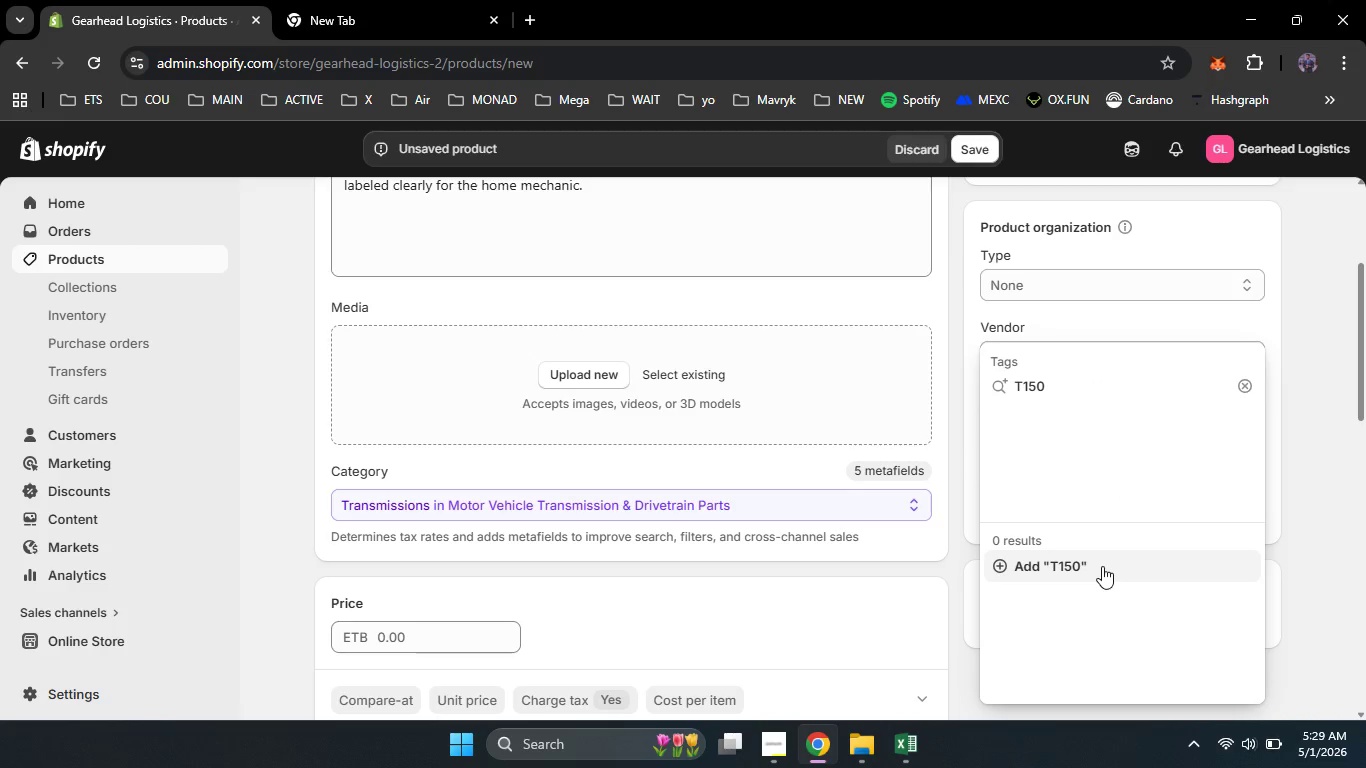 
left_click([1102, 566])
 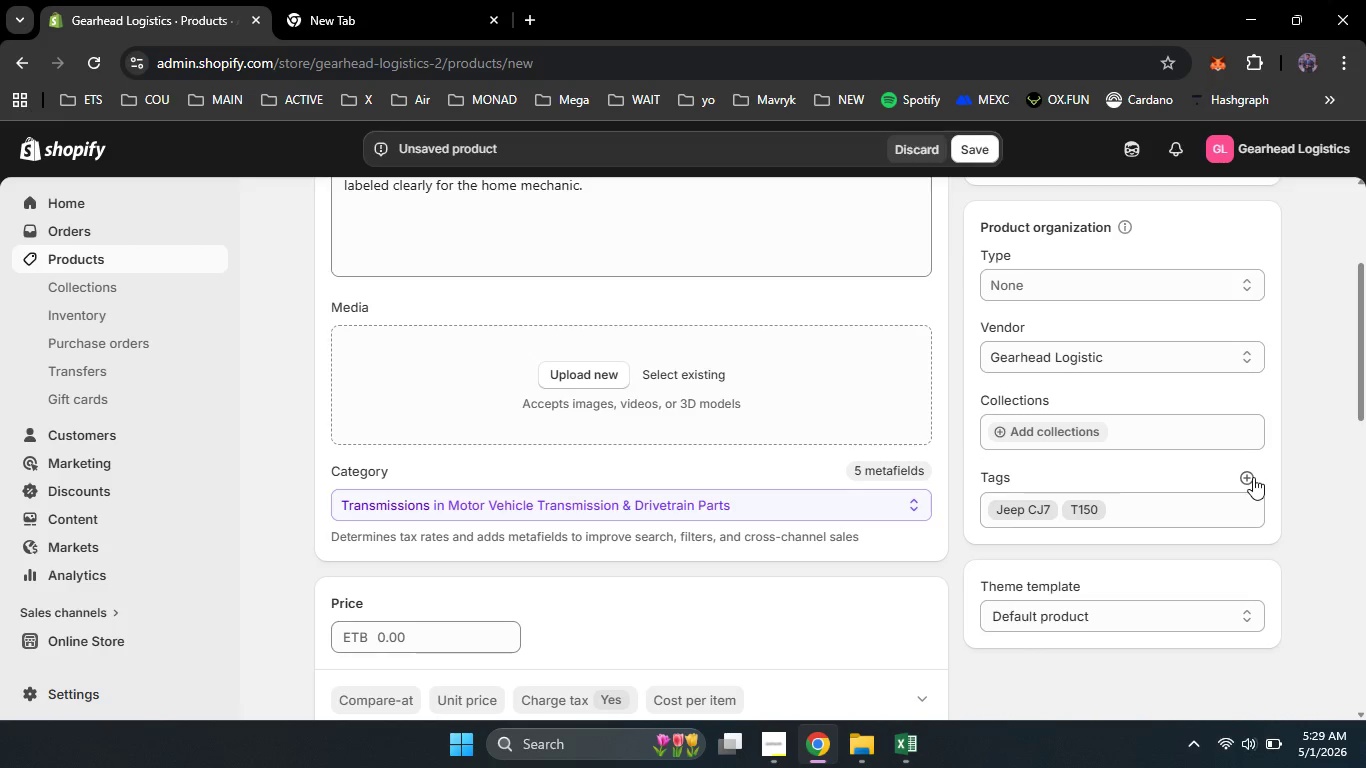 
left_click([1253, 477])
 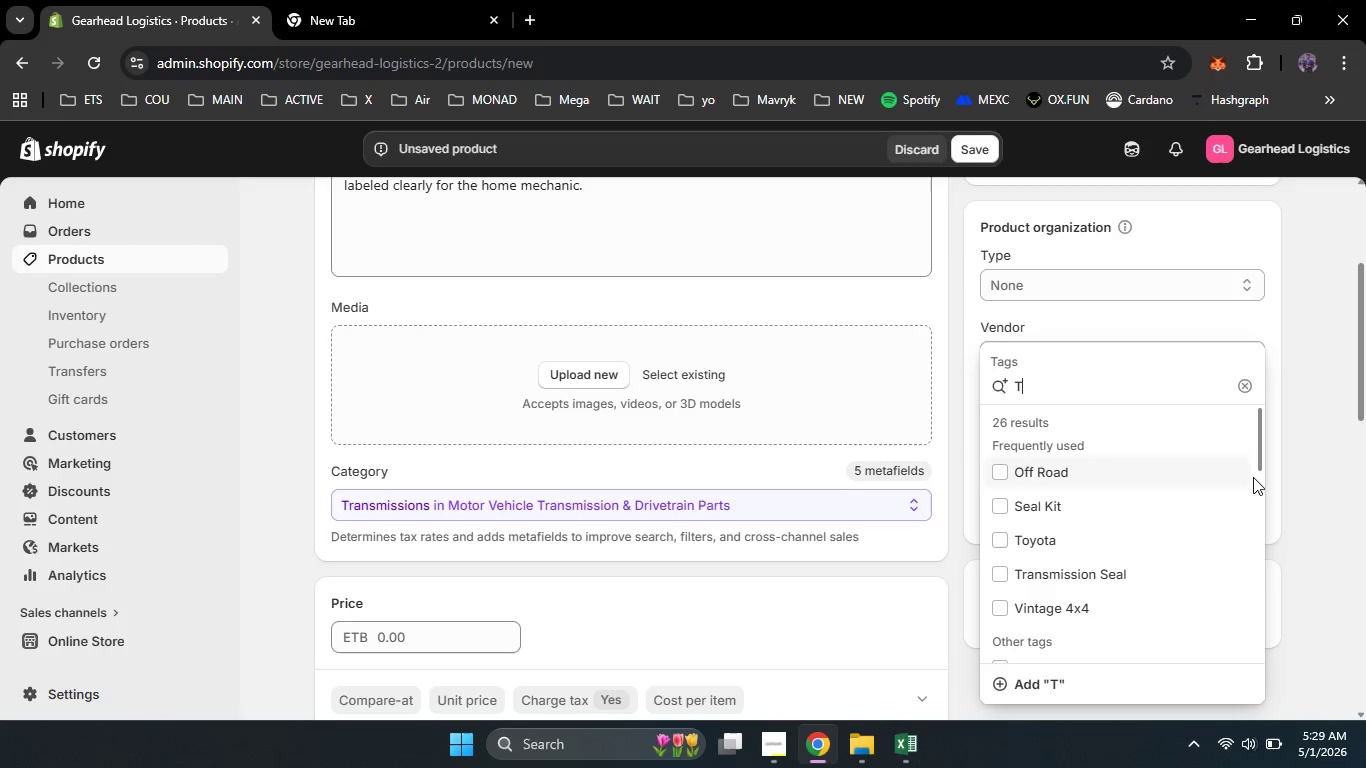 
type(Transmission Rebuild)
 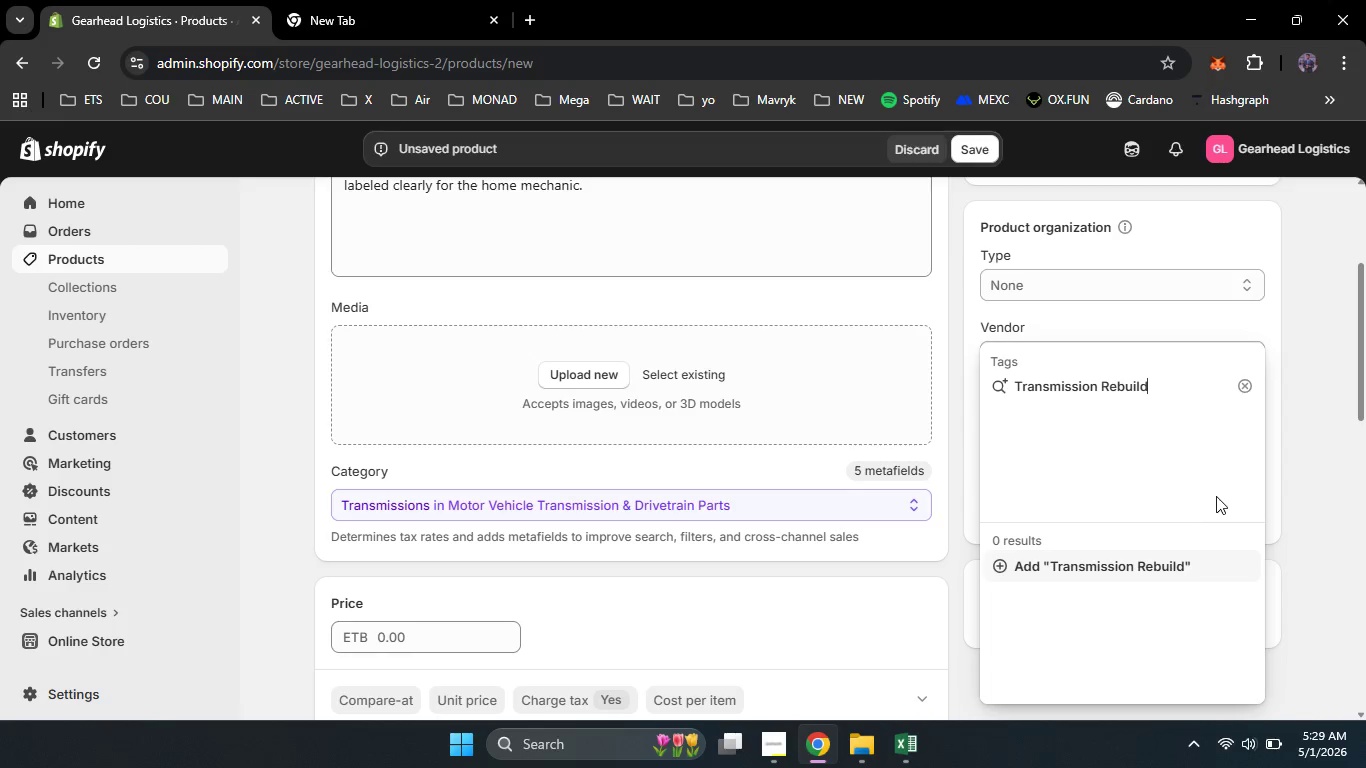 
left_click([1135, 566])
 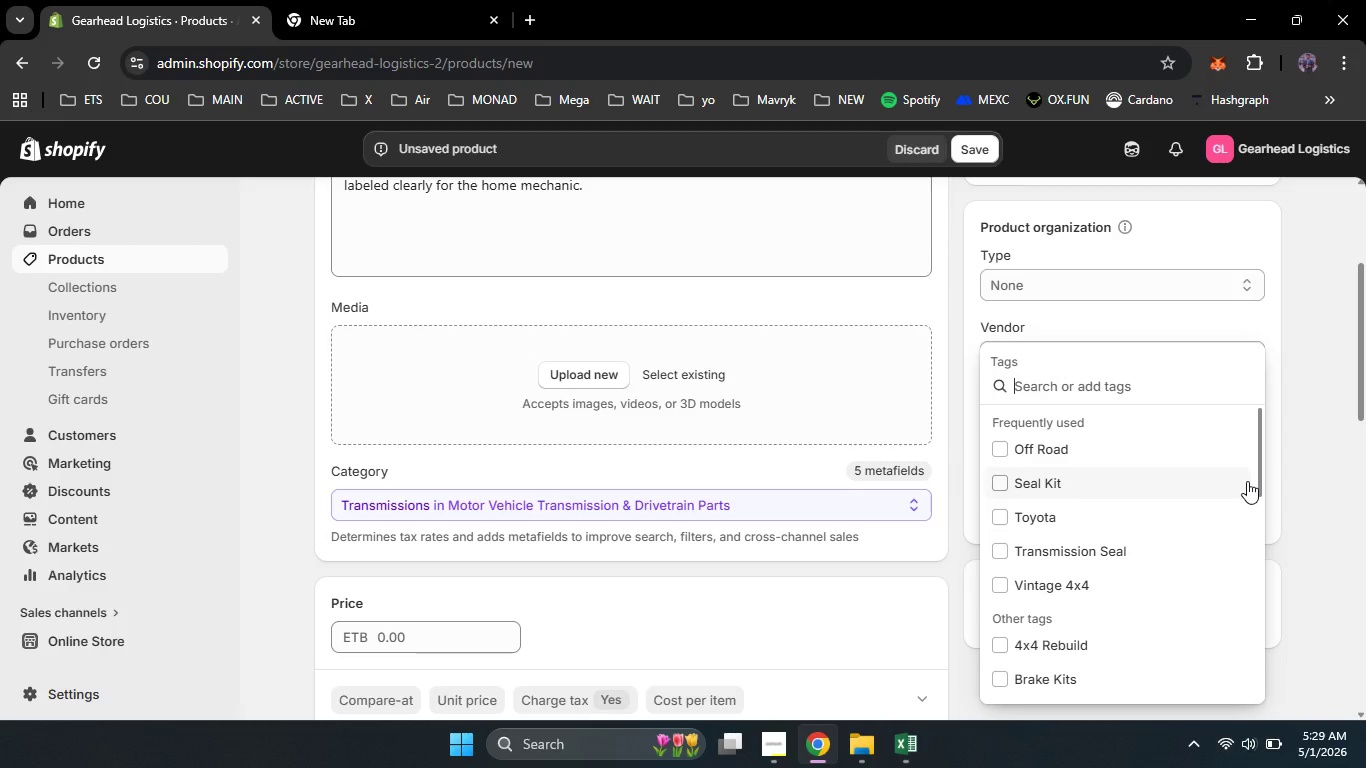 
left_click([1247, 481])
 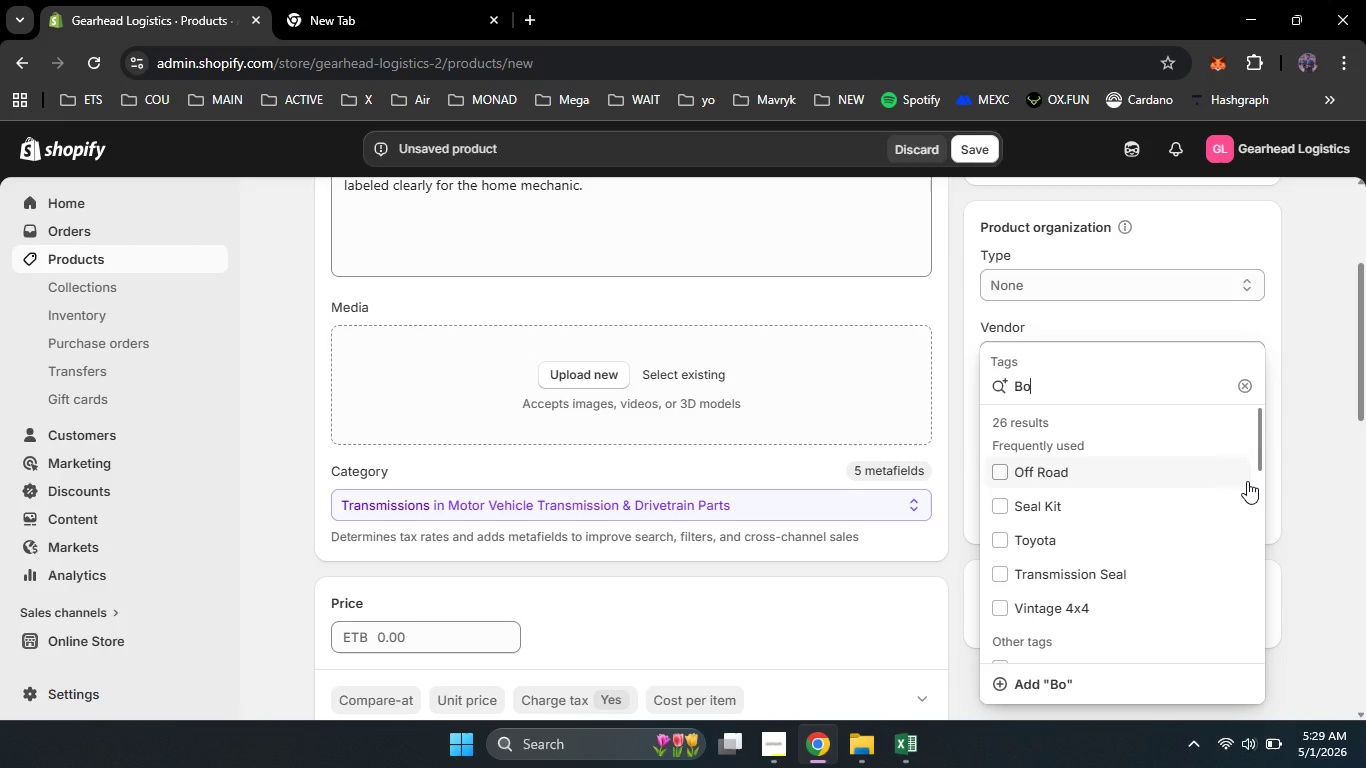 
type(Borg Warm)
key(Backspace)
type(ner)
 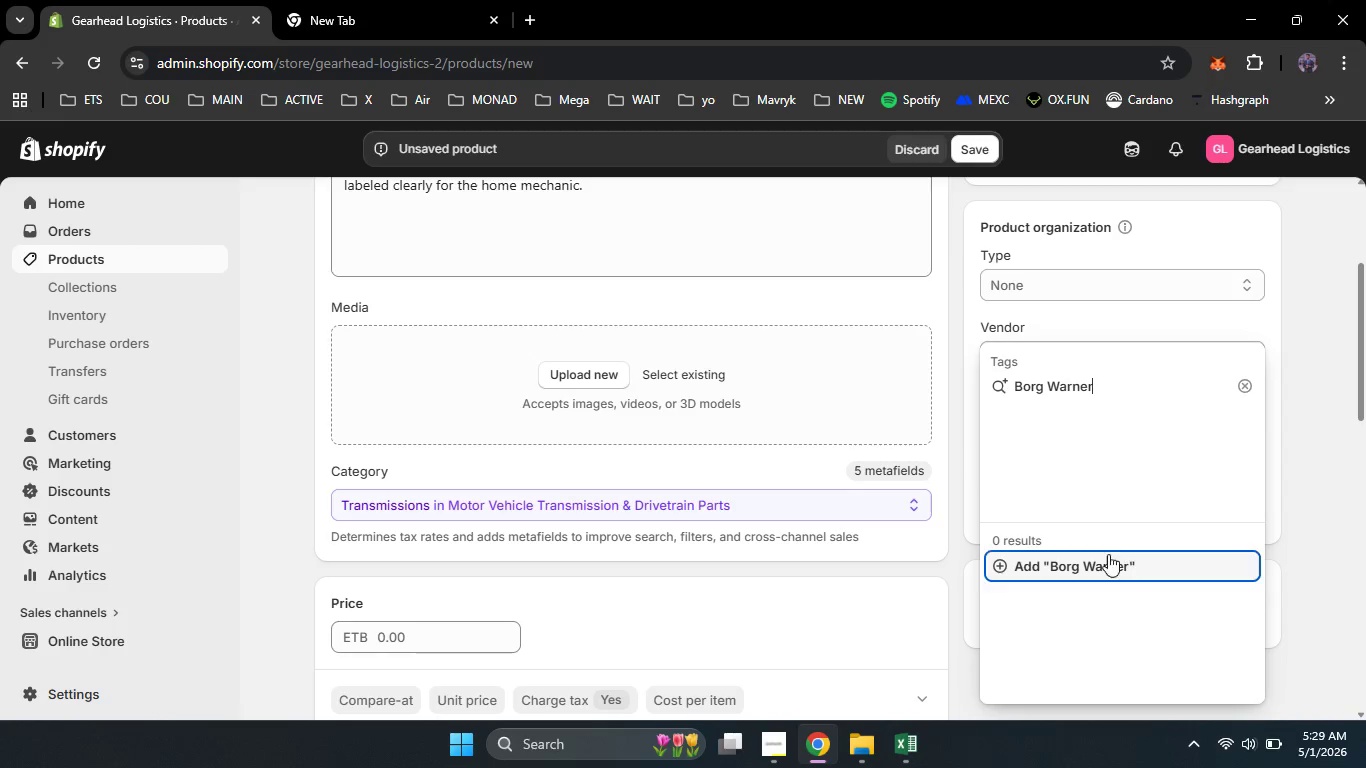 
left_click([1100, 559])
 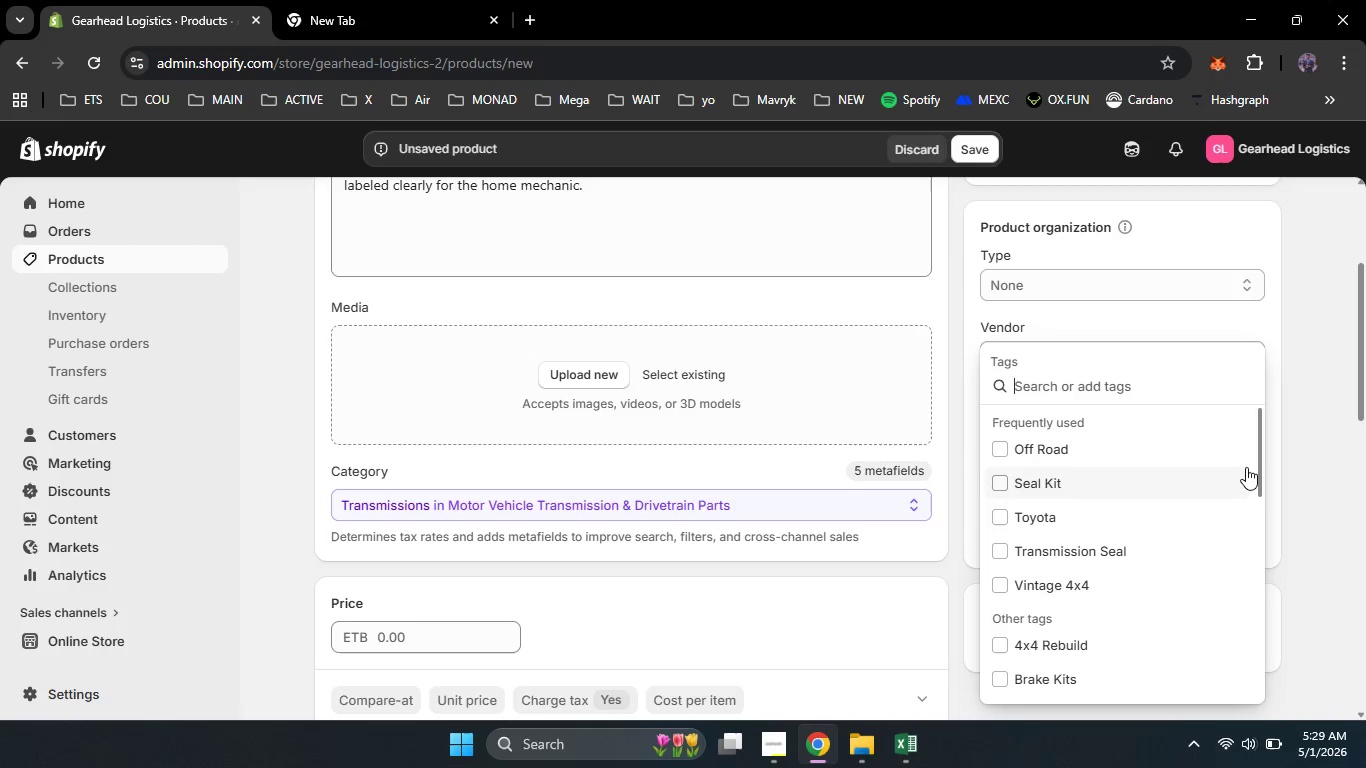 
left_click([1246, 467])
 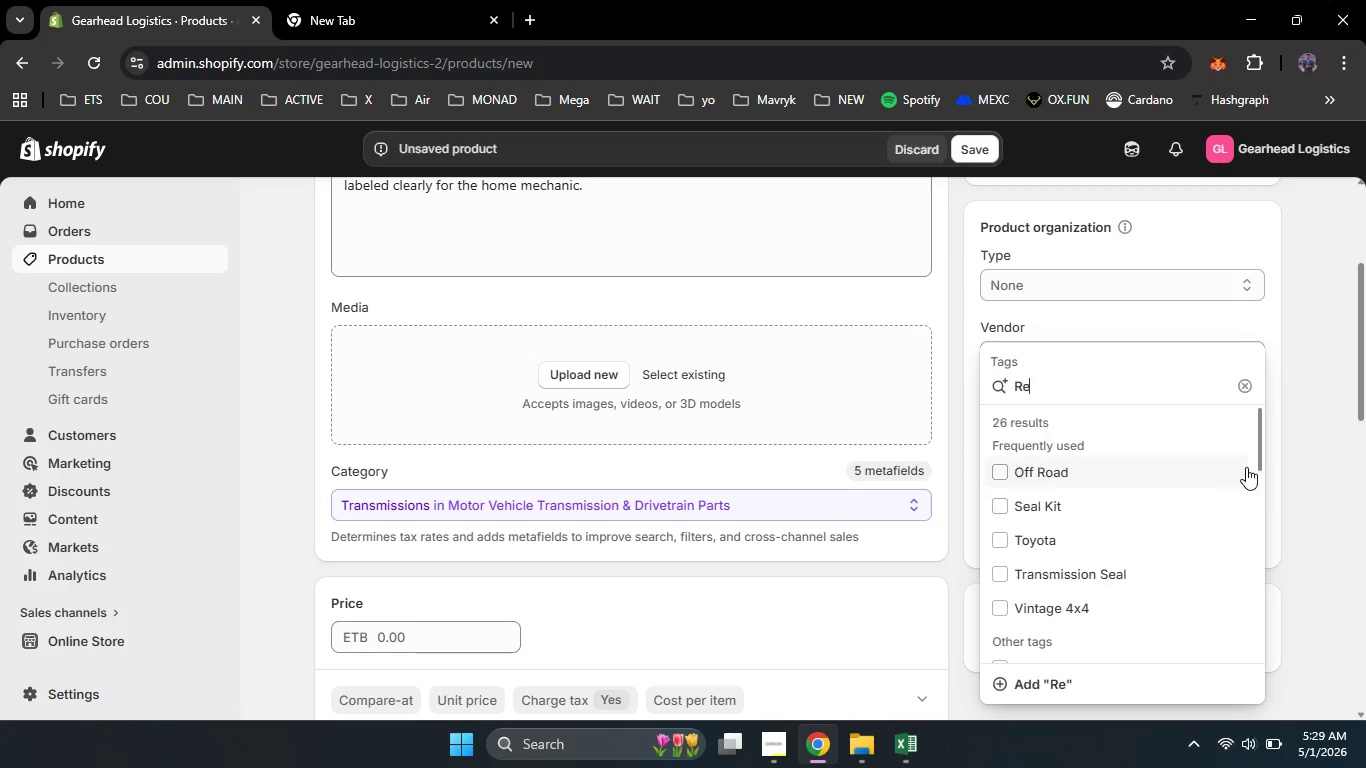 
type(Rebild Kit)
 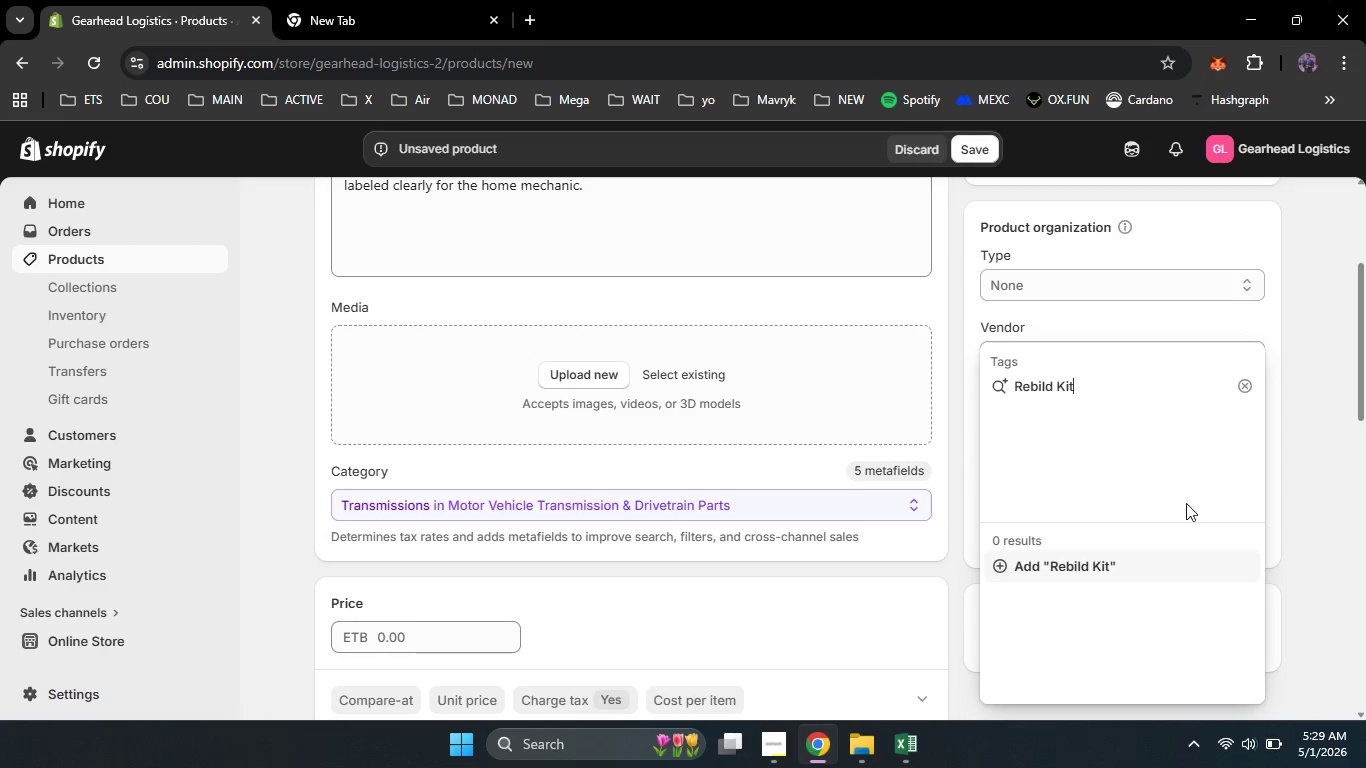 
wait(5.17)
 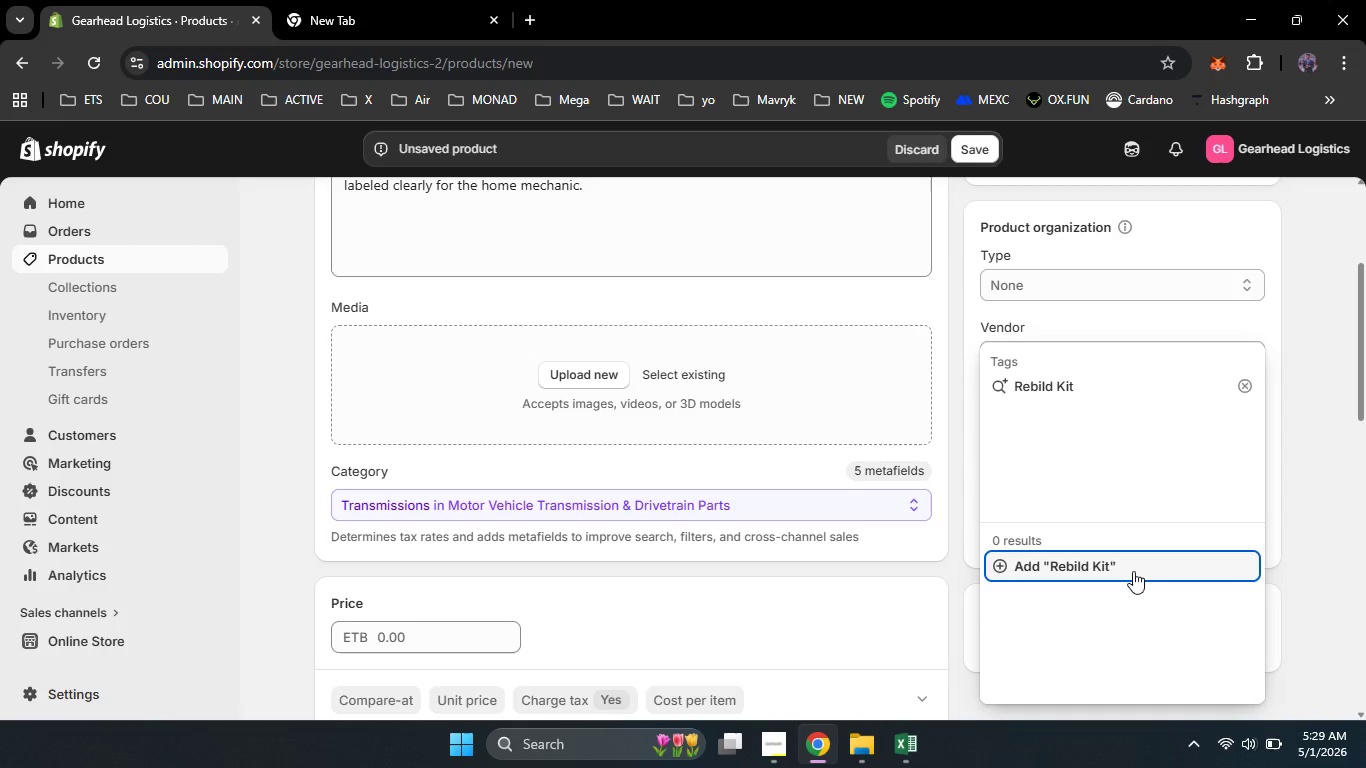 
left_click([1038, 386])
 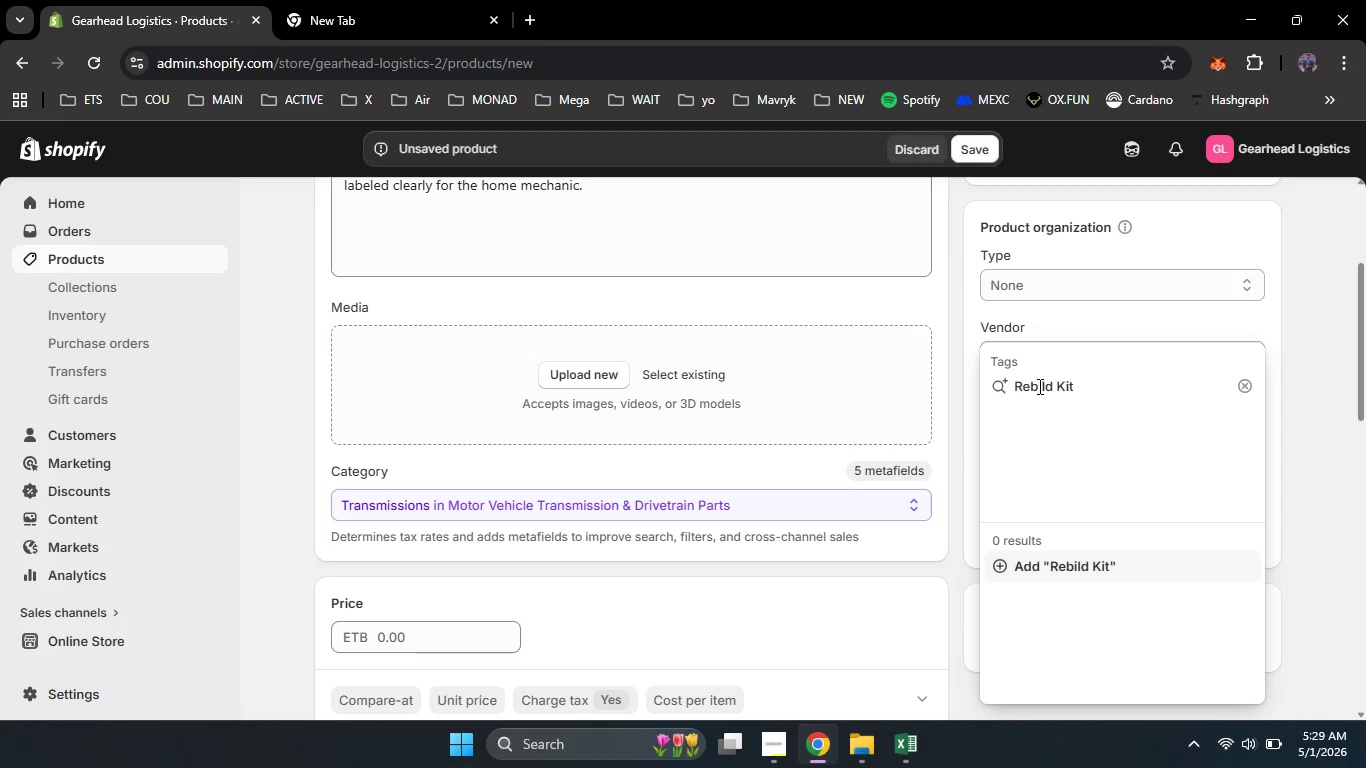 
key(U)
 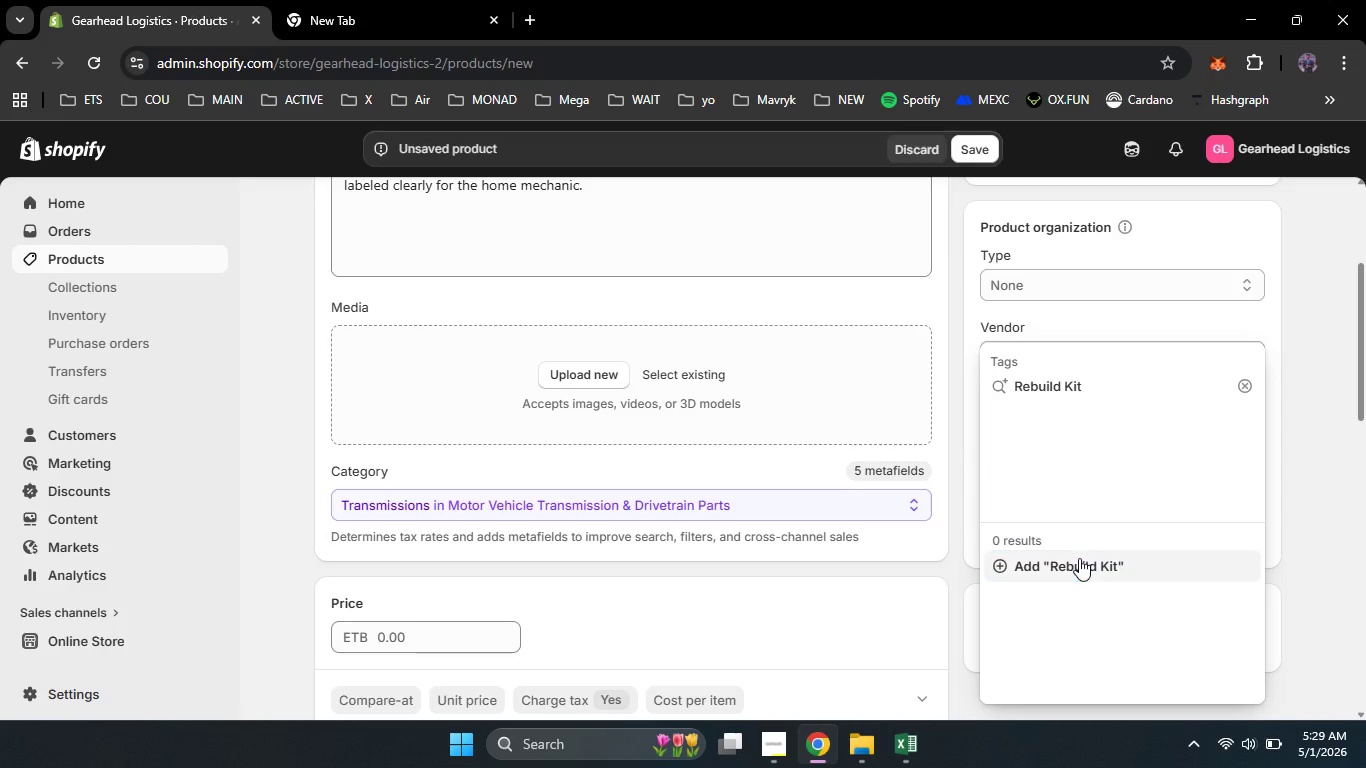 
left_click([1079, 558])
 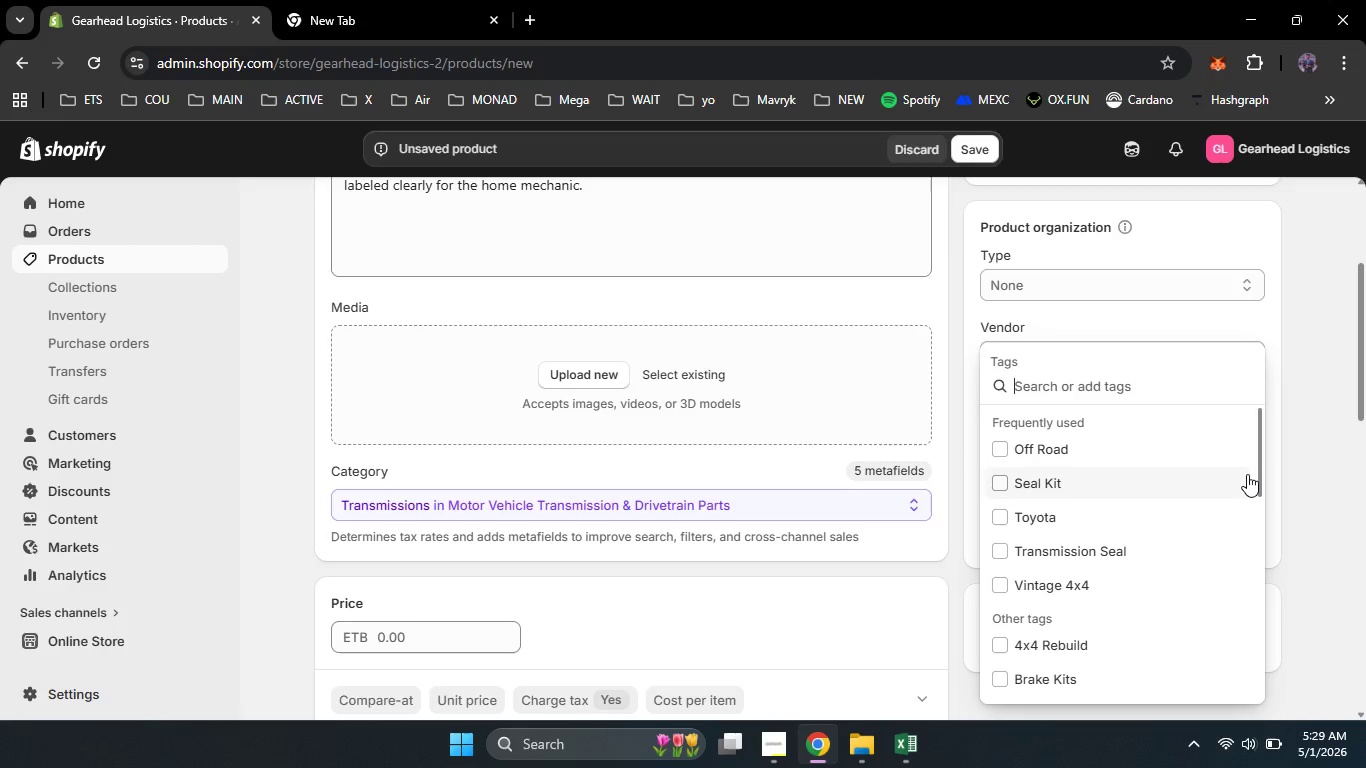 
left_click([1247, 474])
 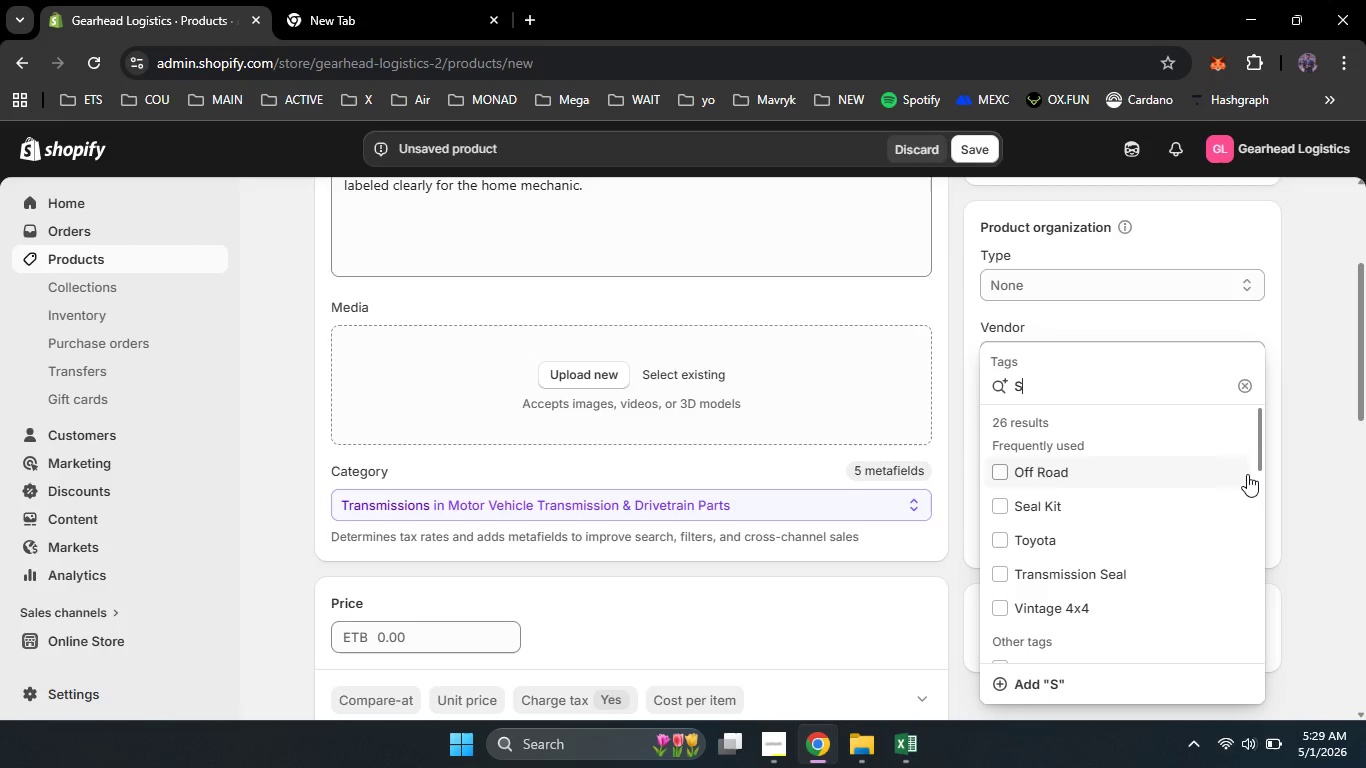 
type(Synchros)
 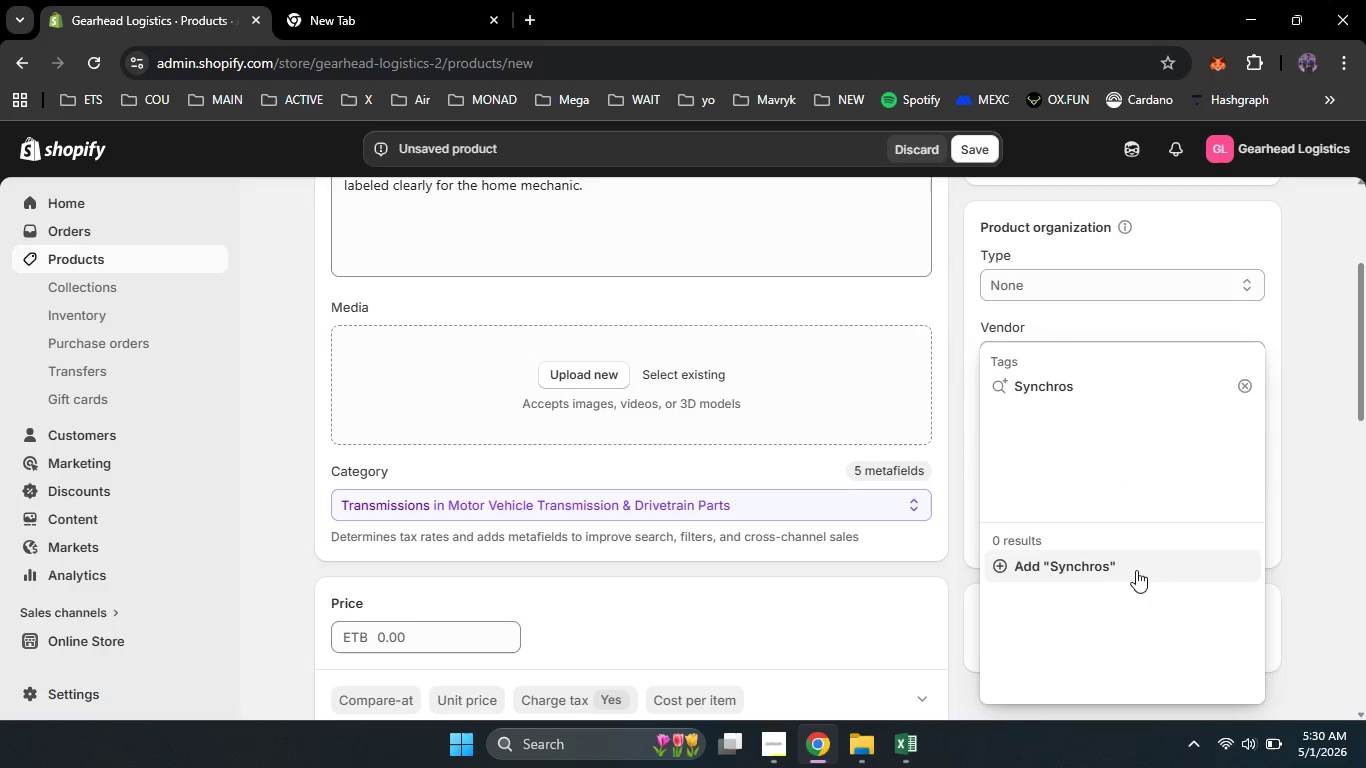 
left_click([1136, 570])
 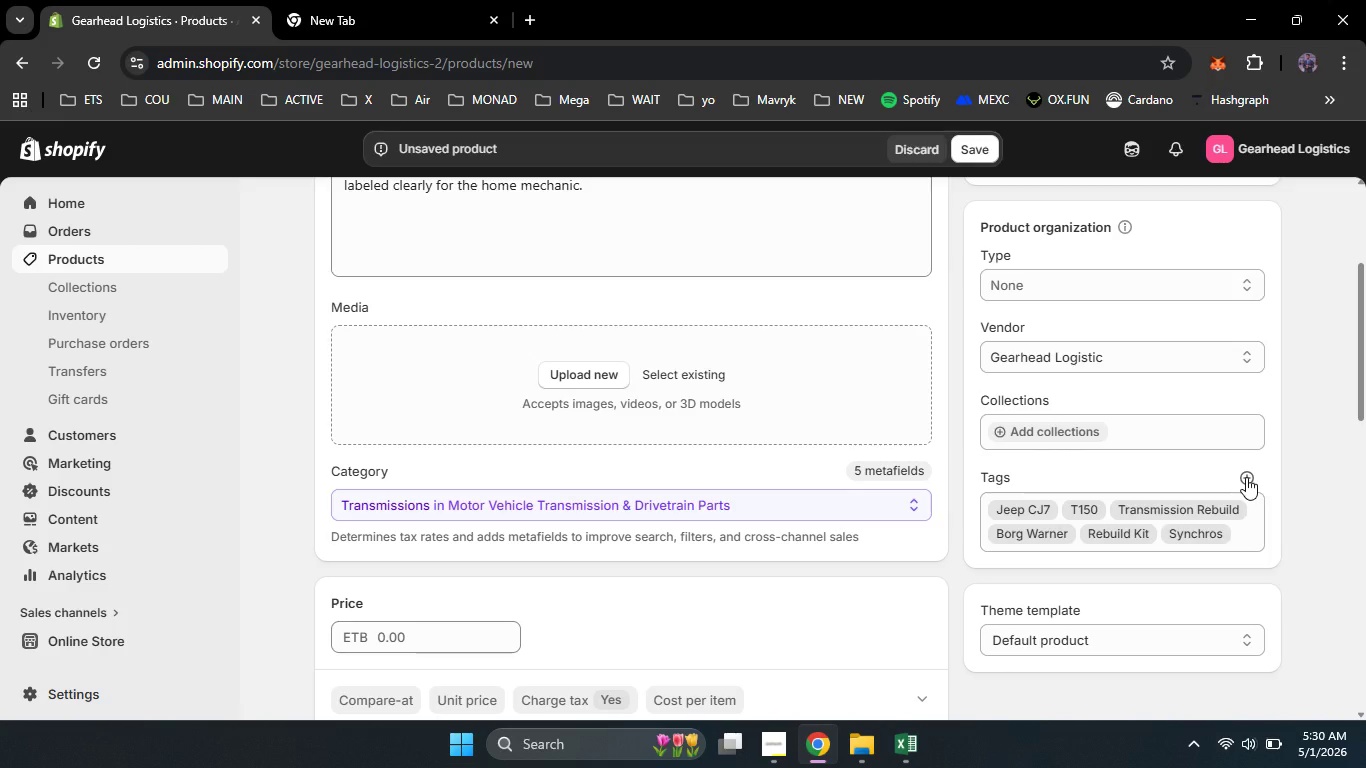 
left_click([1246, 477])
 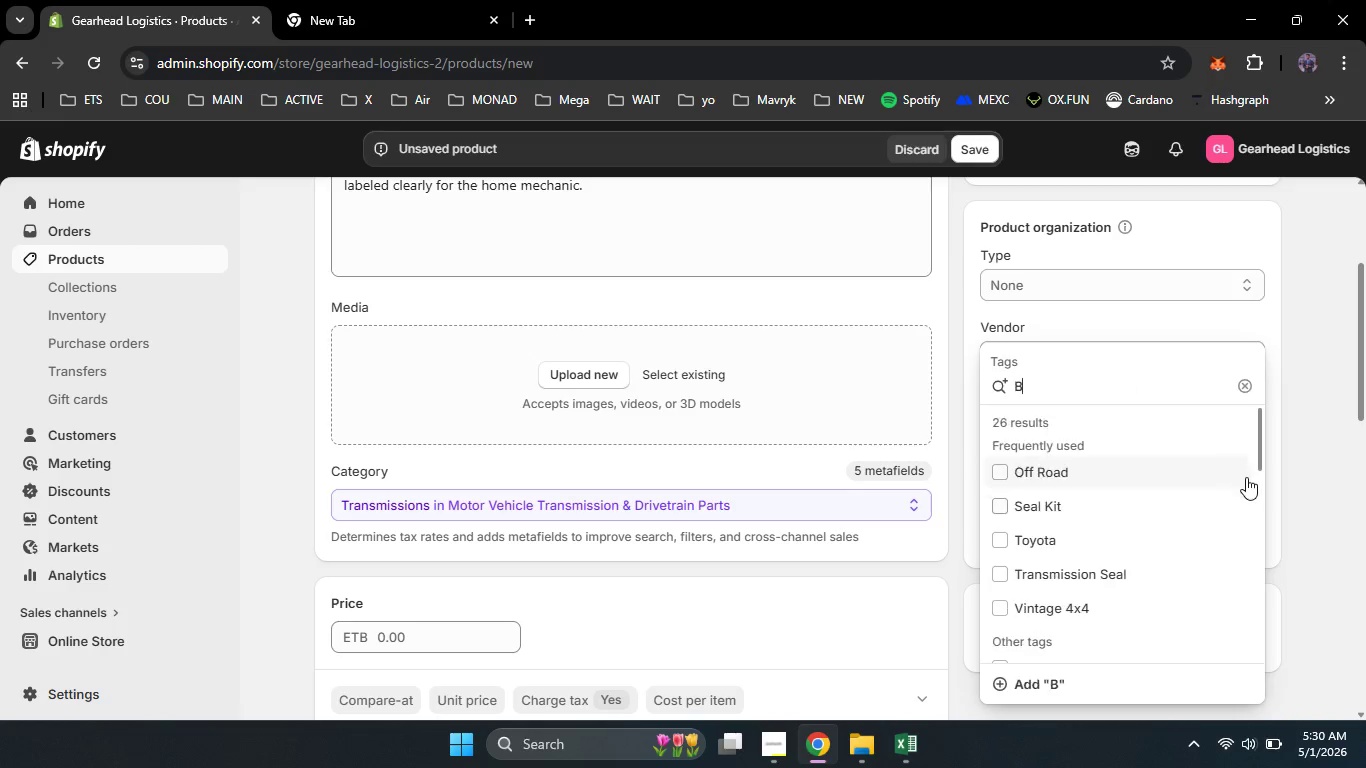 
type(Bearings)
 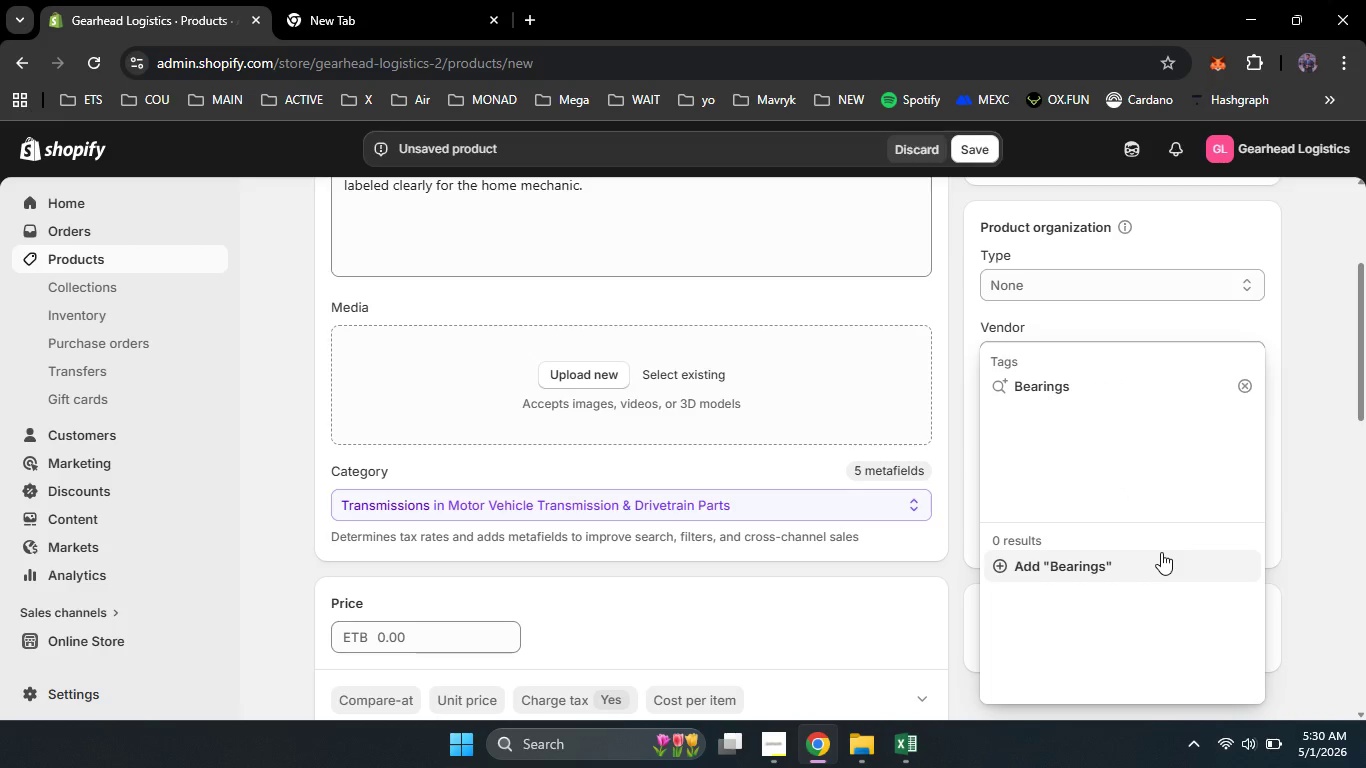 
left_click([1161, 552])
 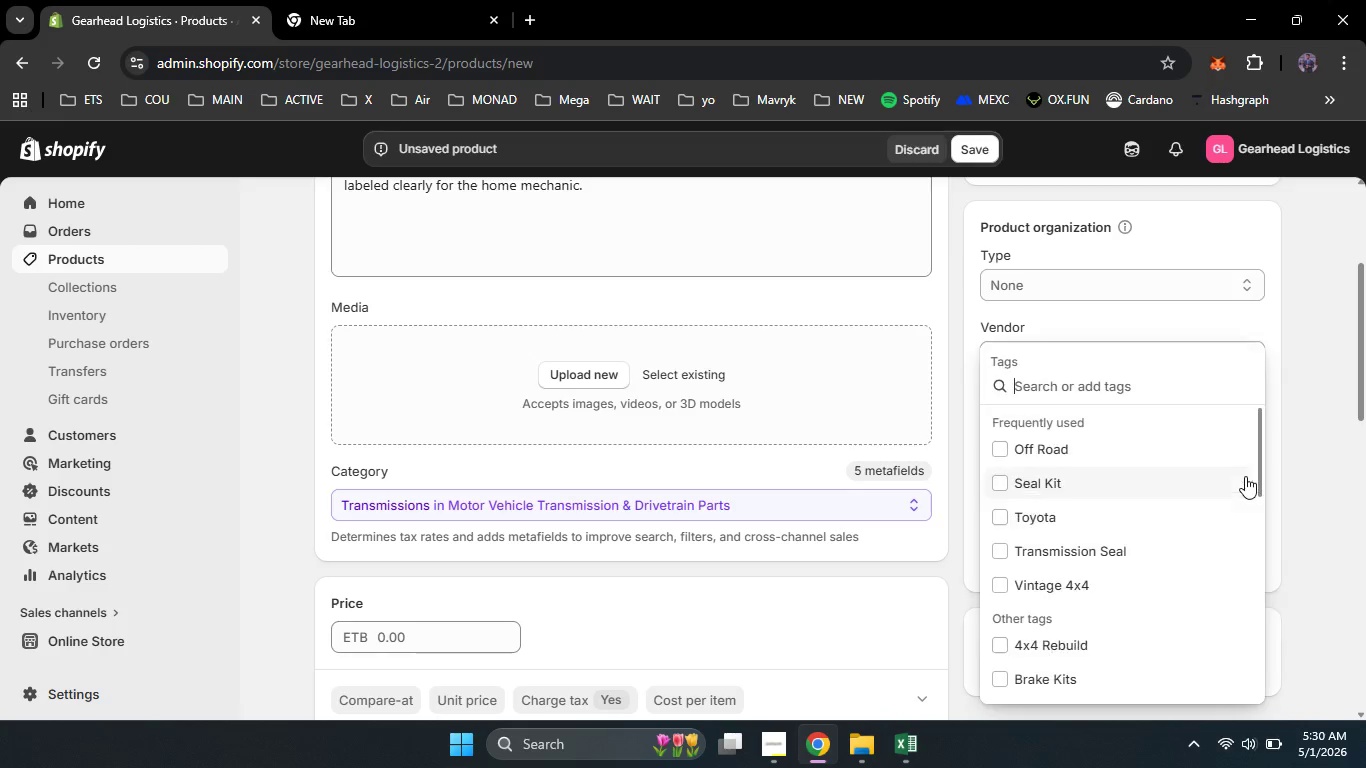 
left_click([1245, 476])
 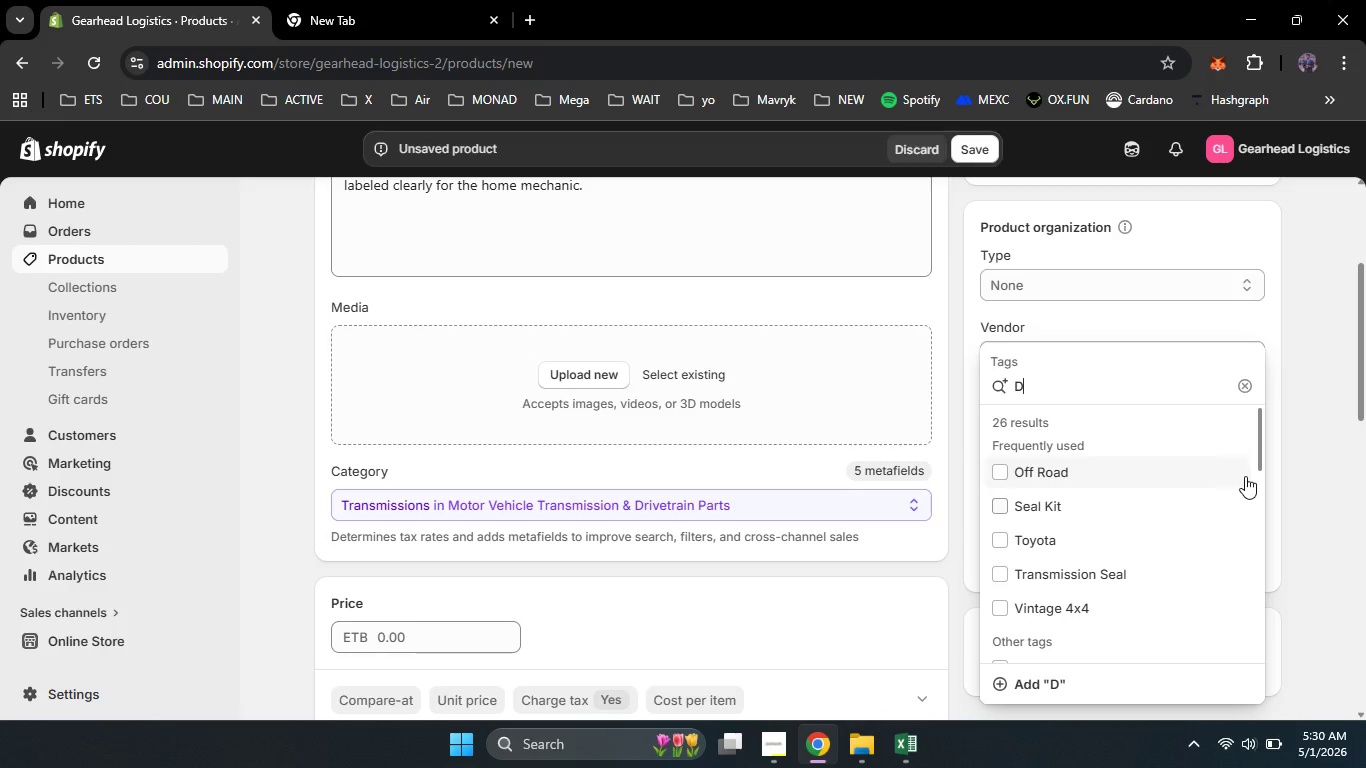 
type(DIY Mechanic)
 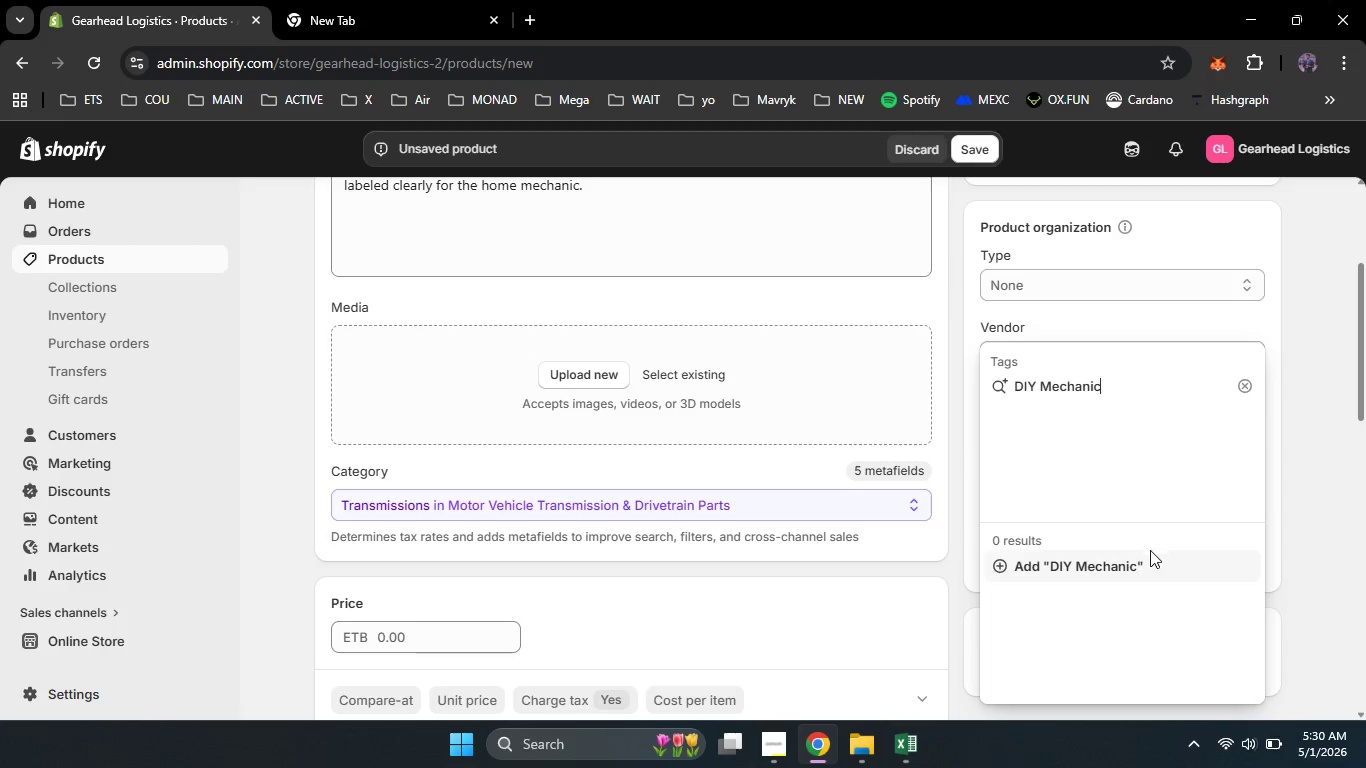 
left_click([1122, 575])
 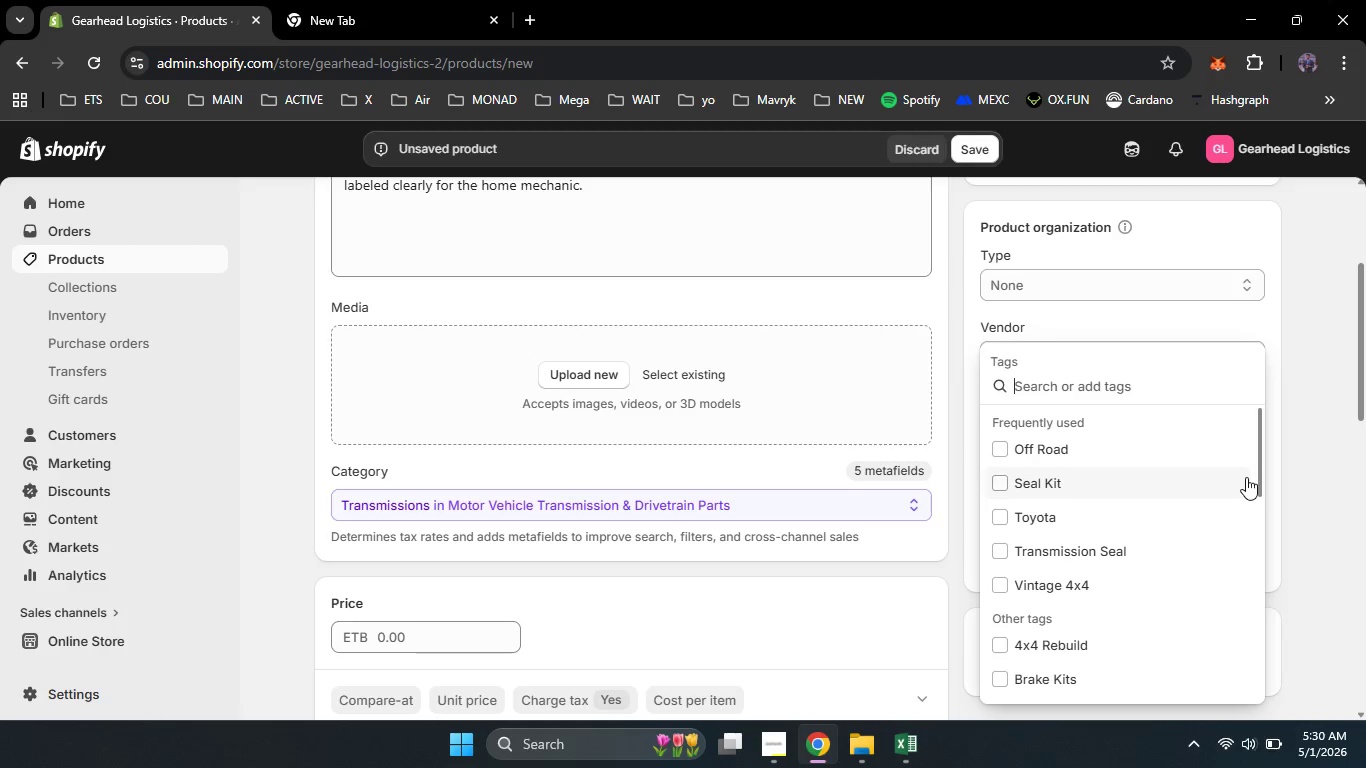 
left_click([1246, 477])
 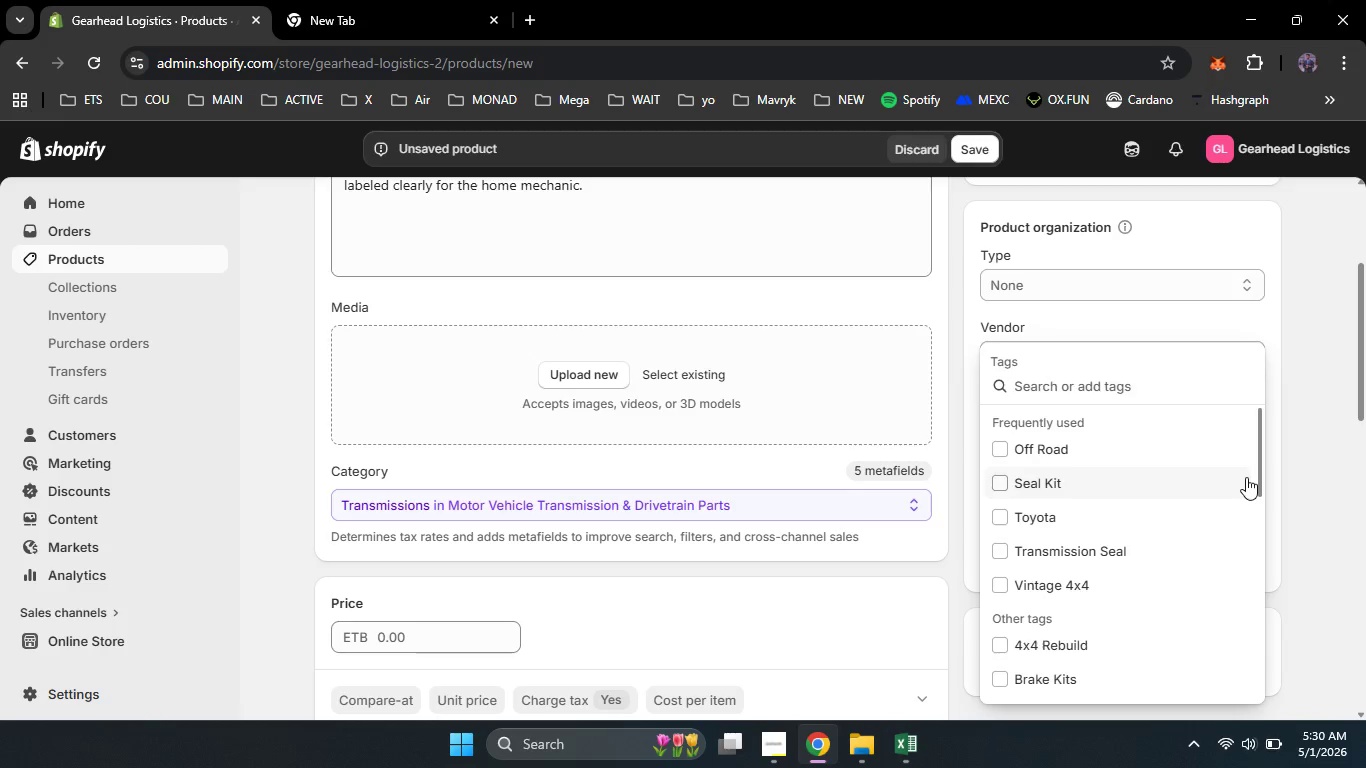 
type(Vintage JE)
key(Backspace)
type(eep)
 